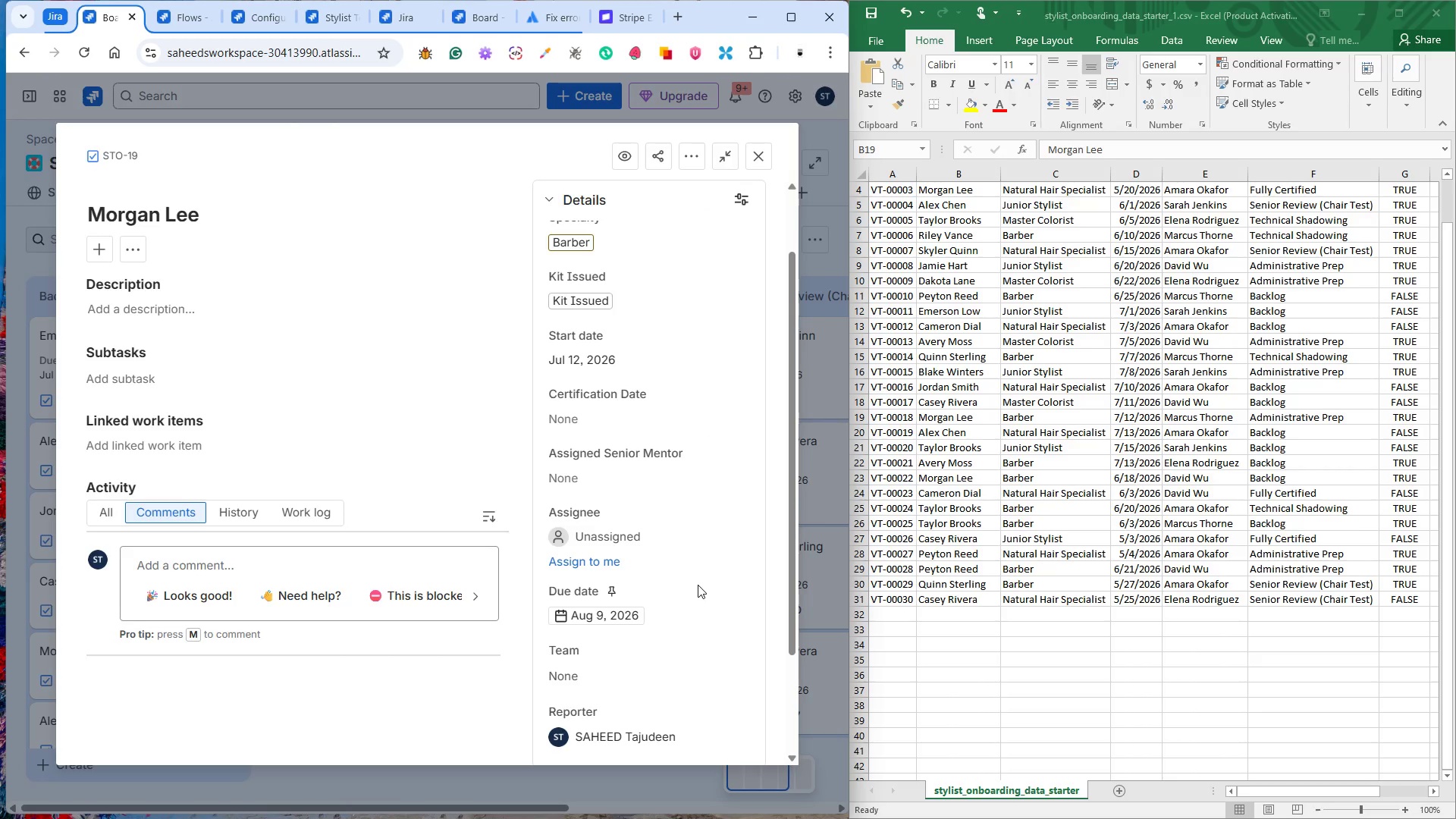 
scroll: coordinate [698, 579], scroll_direction: up, amount: 5.0
 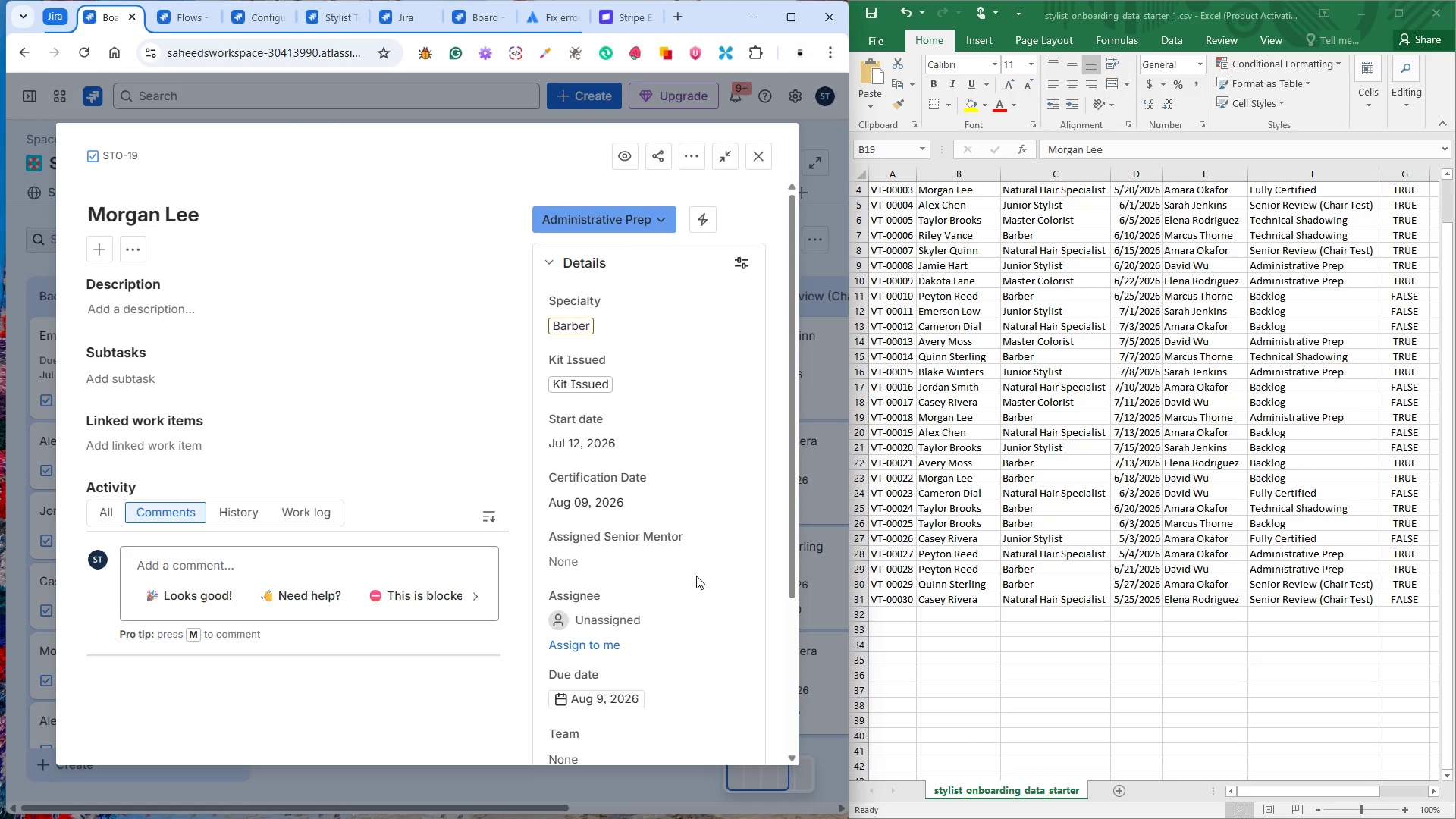 
wait(16.56)
 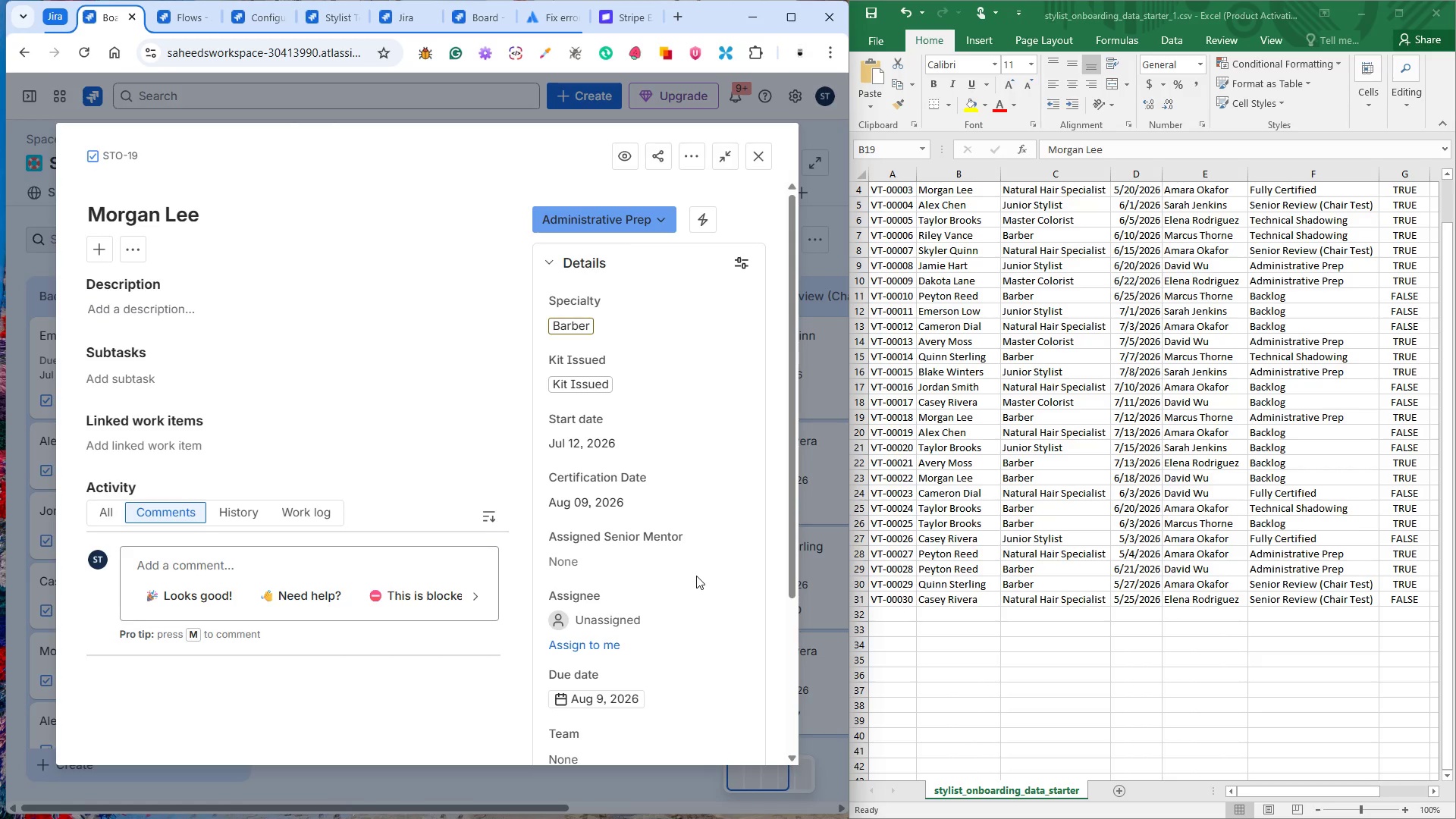 
scroll: coordinate [679, 580], scroll_direction: down, amount: 3.0
 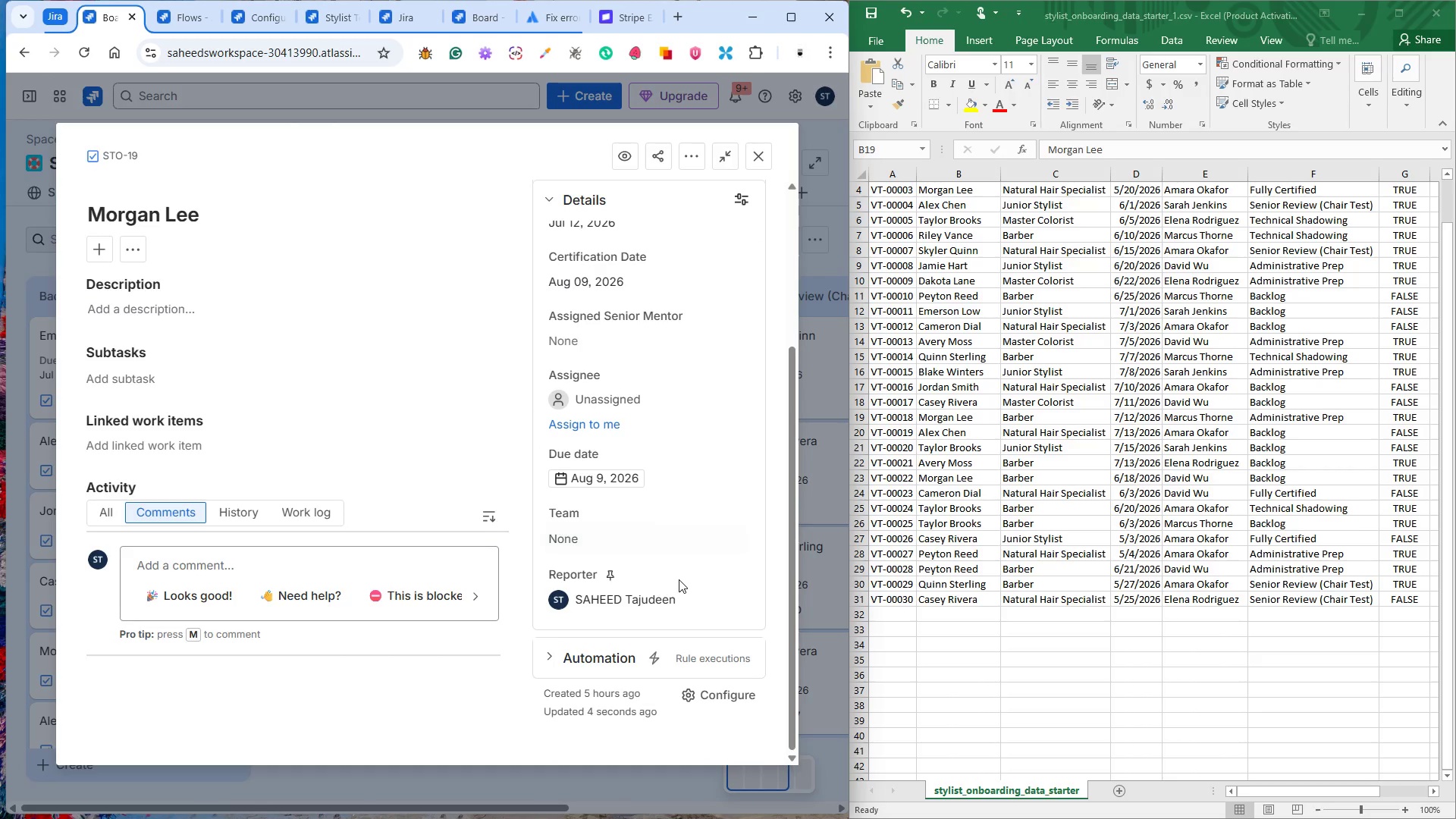 
scroll: coordinate [678, 579], scroll_direction: up, amount: 3.0
 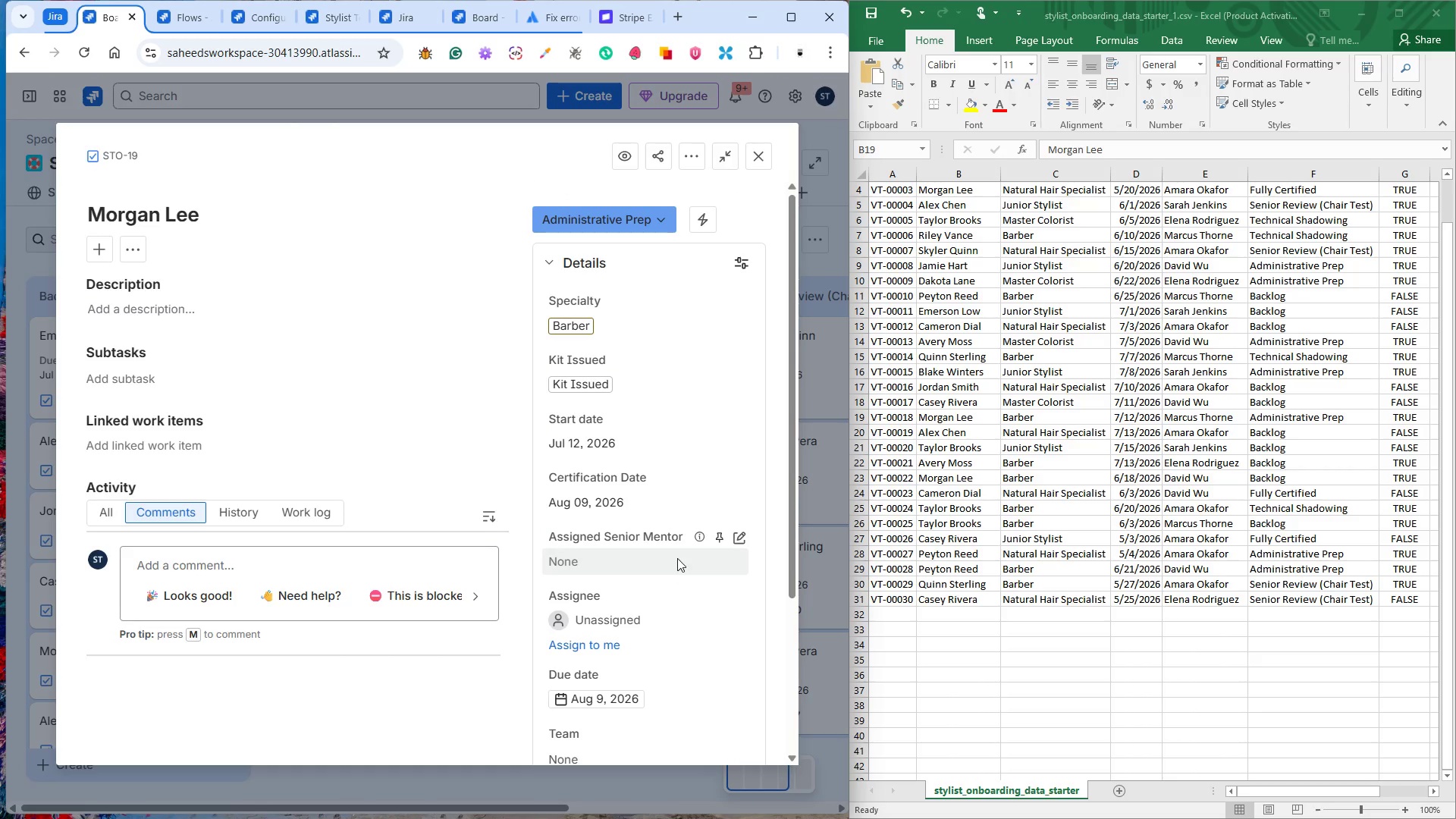 
scroll: coordinate [676, 511], scroll_direction: down, amount: 4.0
 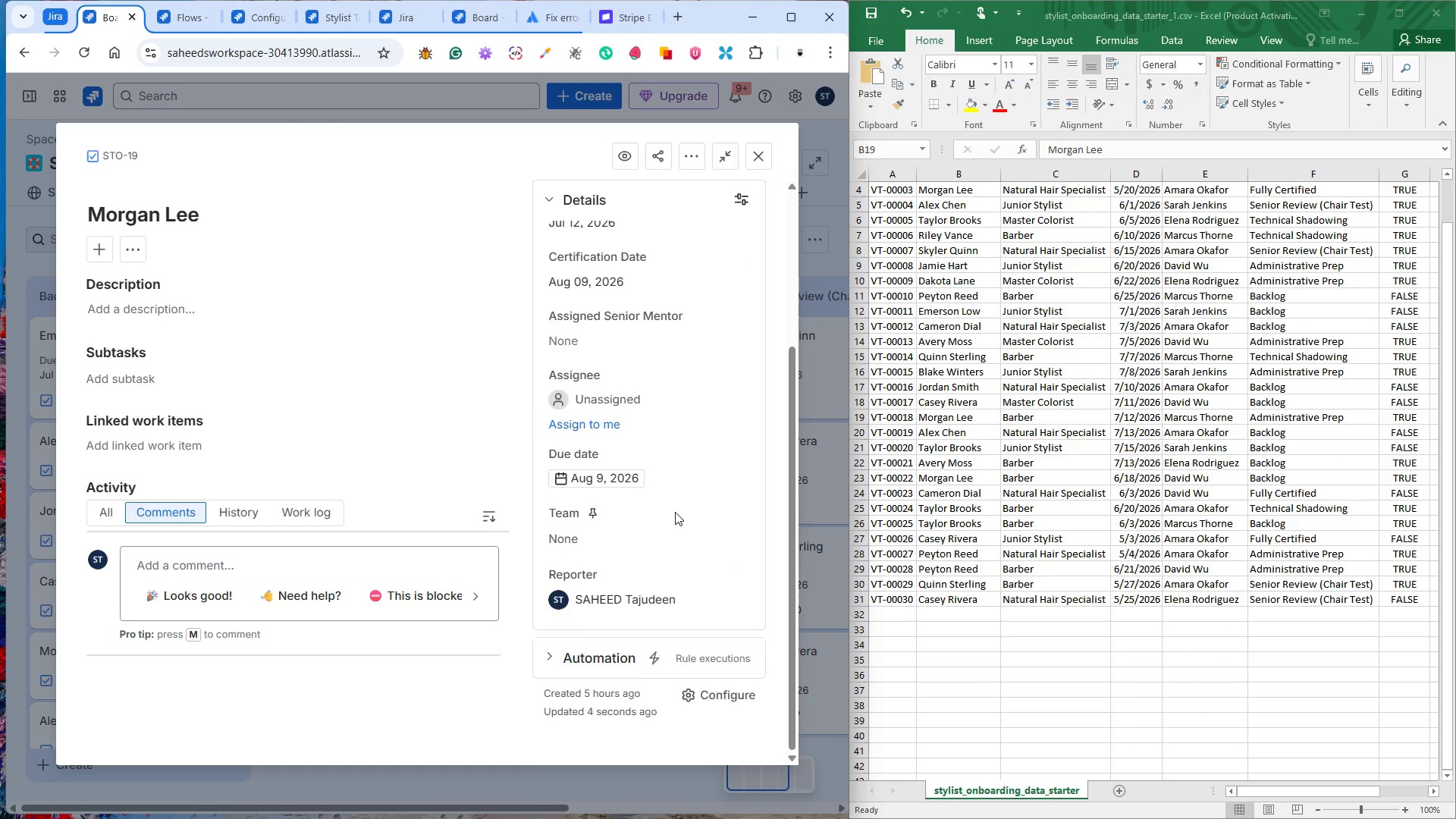 
scroll: coordinate [675, 512], scroll_direction: up, amount: 5.0
 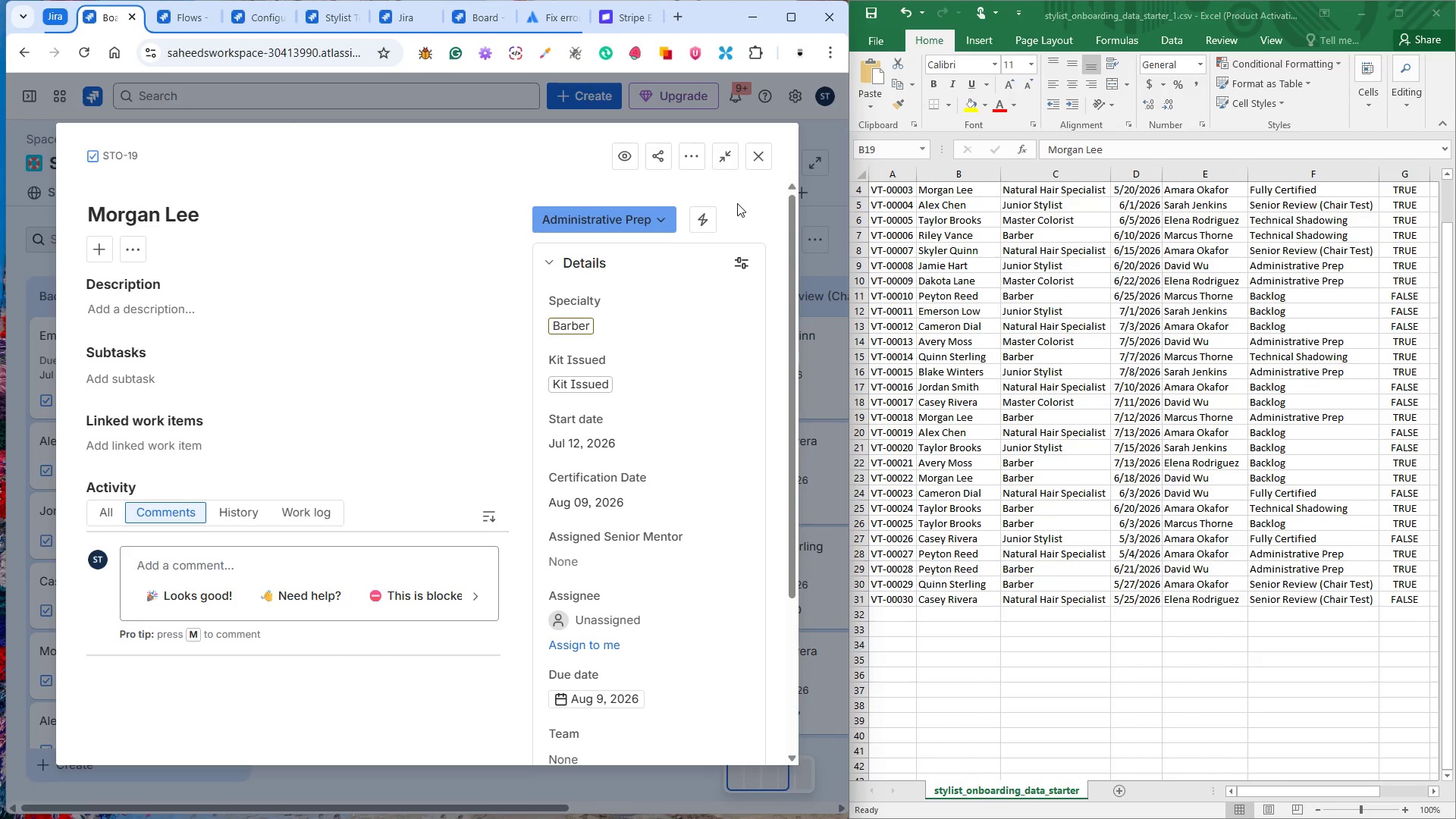 
left_click([760, 154])
 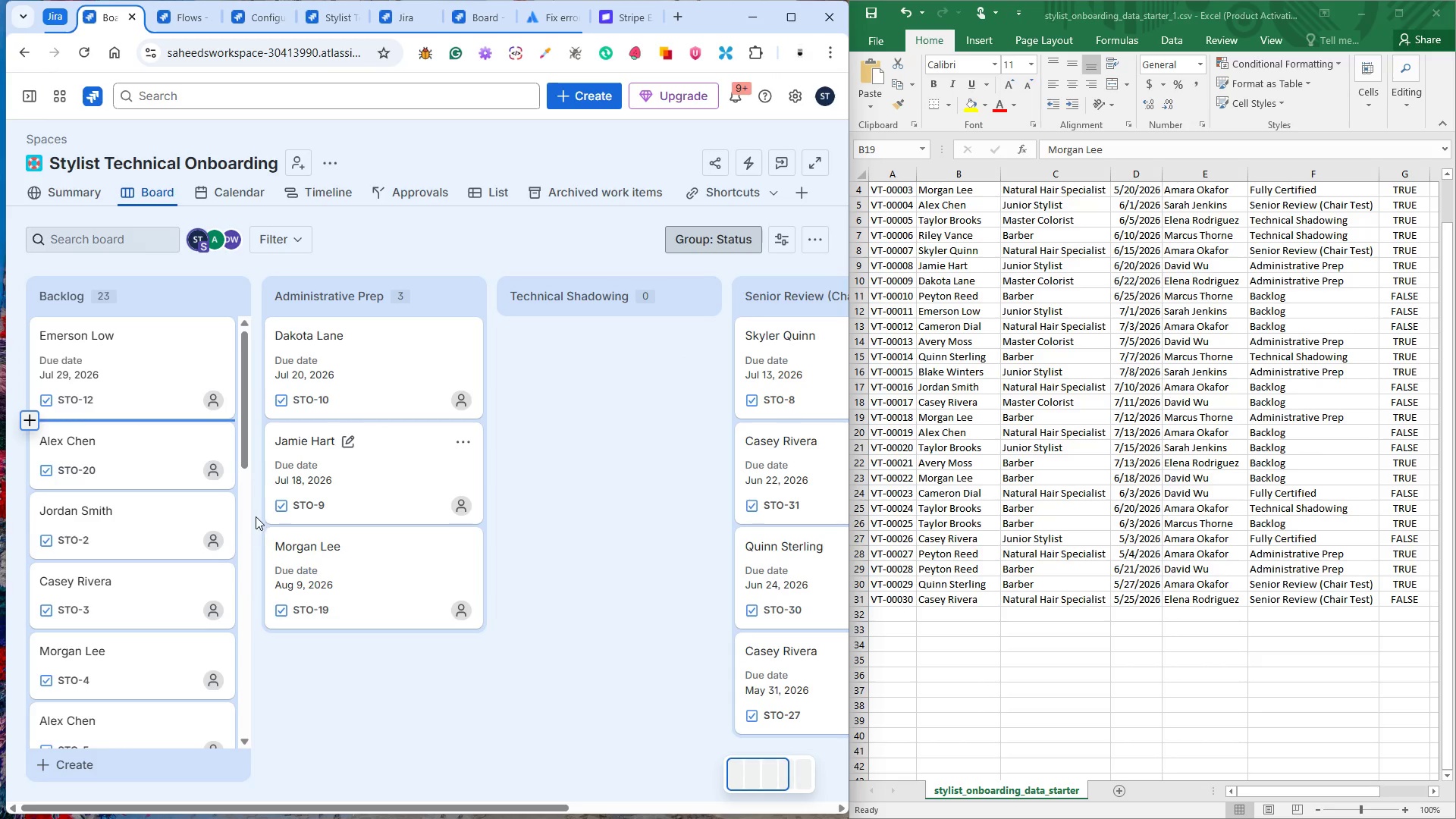 
scroll: coordinate [206, 516], scroll_direction: down, amount: 5.0
 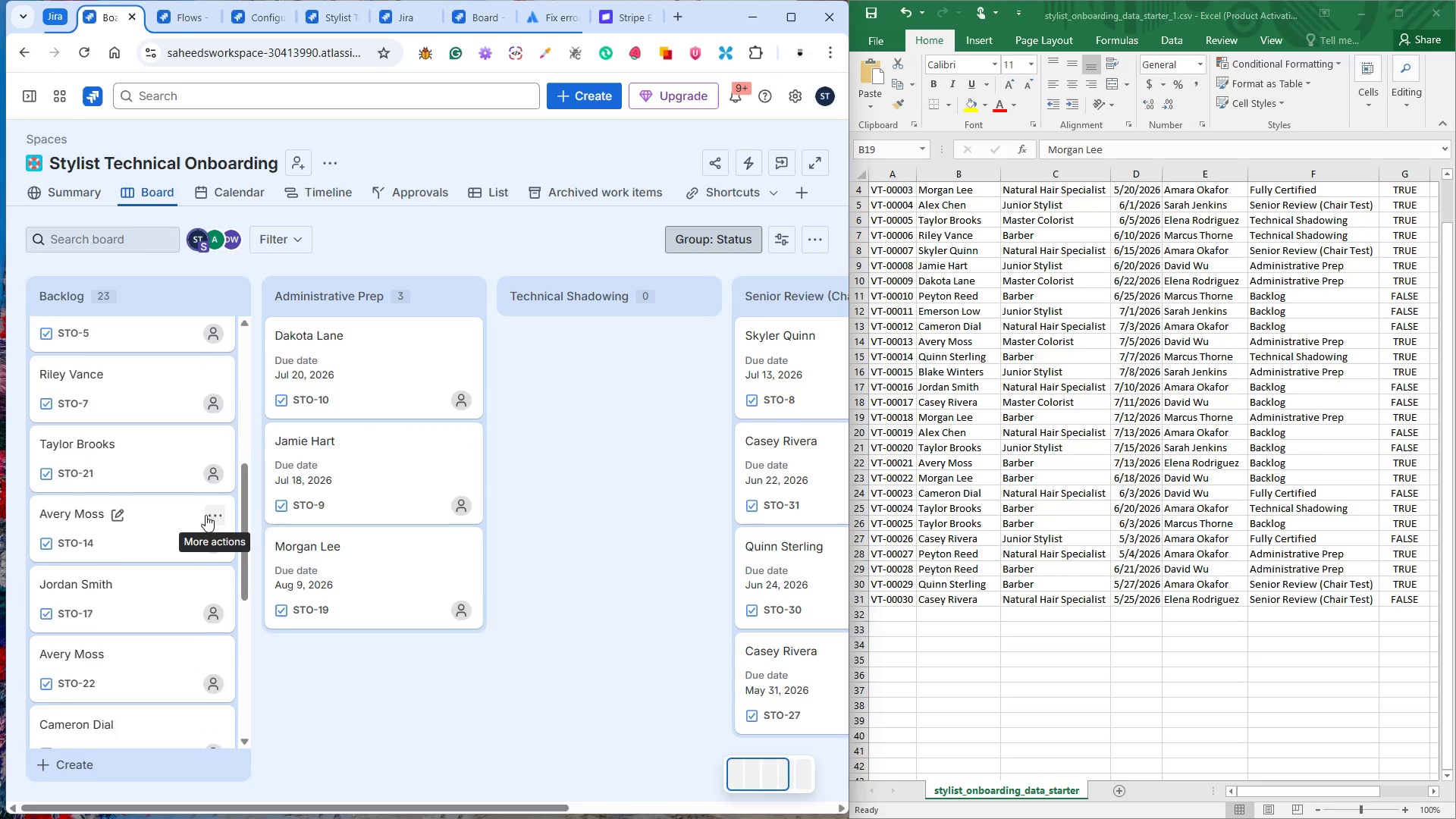 
scroll: coordinate [206, 502], scroll_direction: up, amount: 10.0
 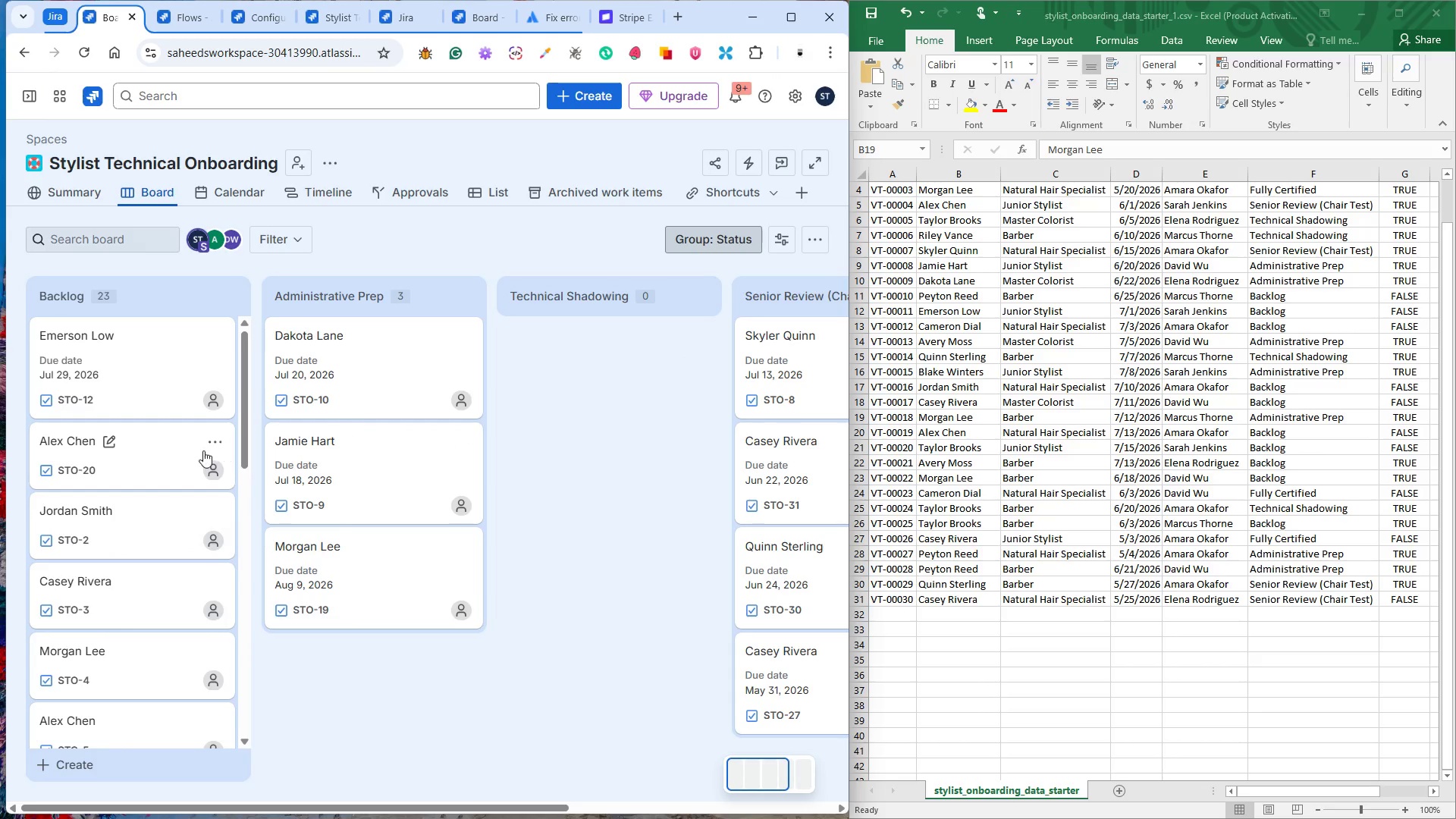 
left_click([152, 463])
 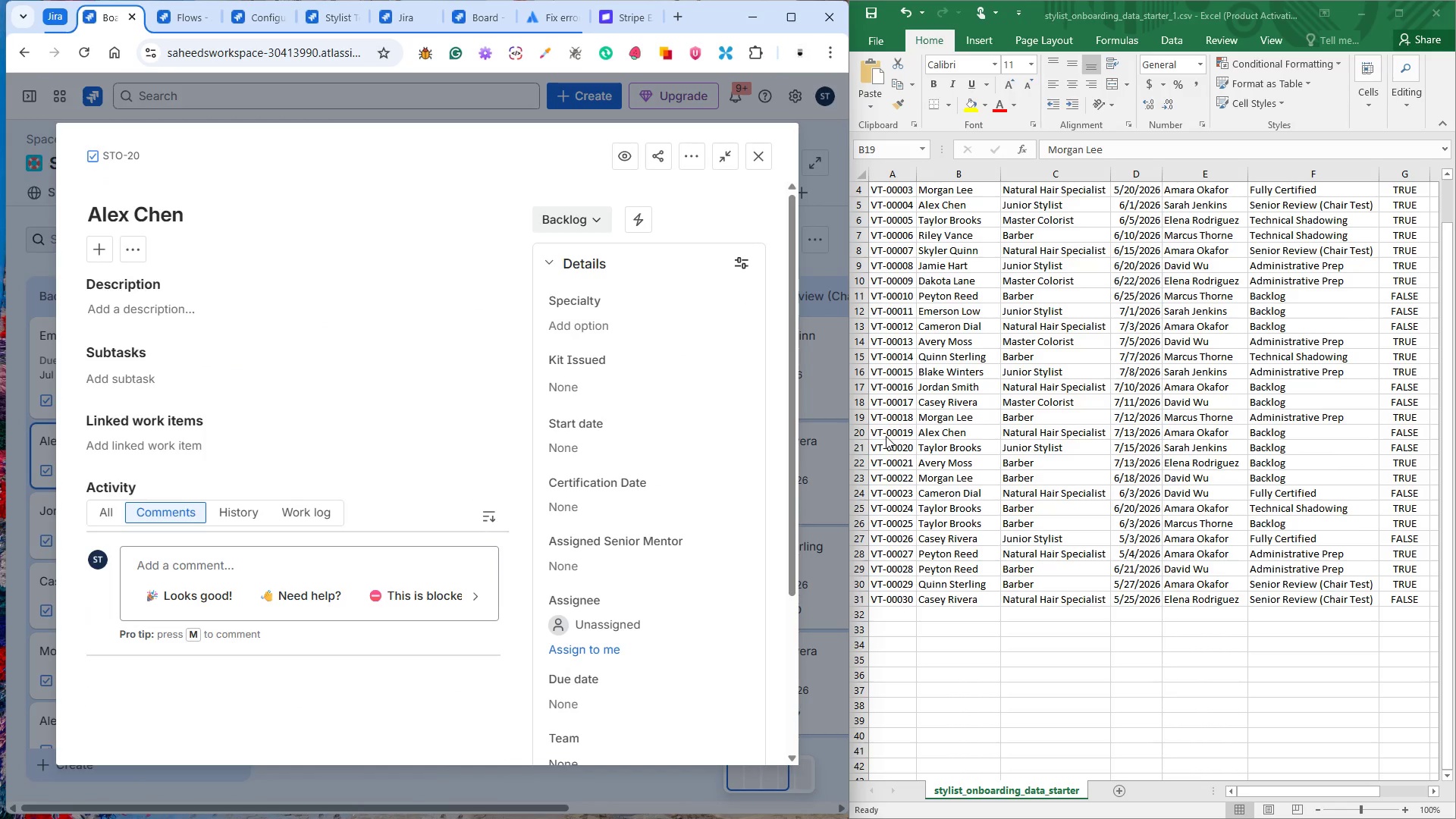 
wait(6.84)
 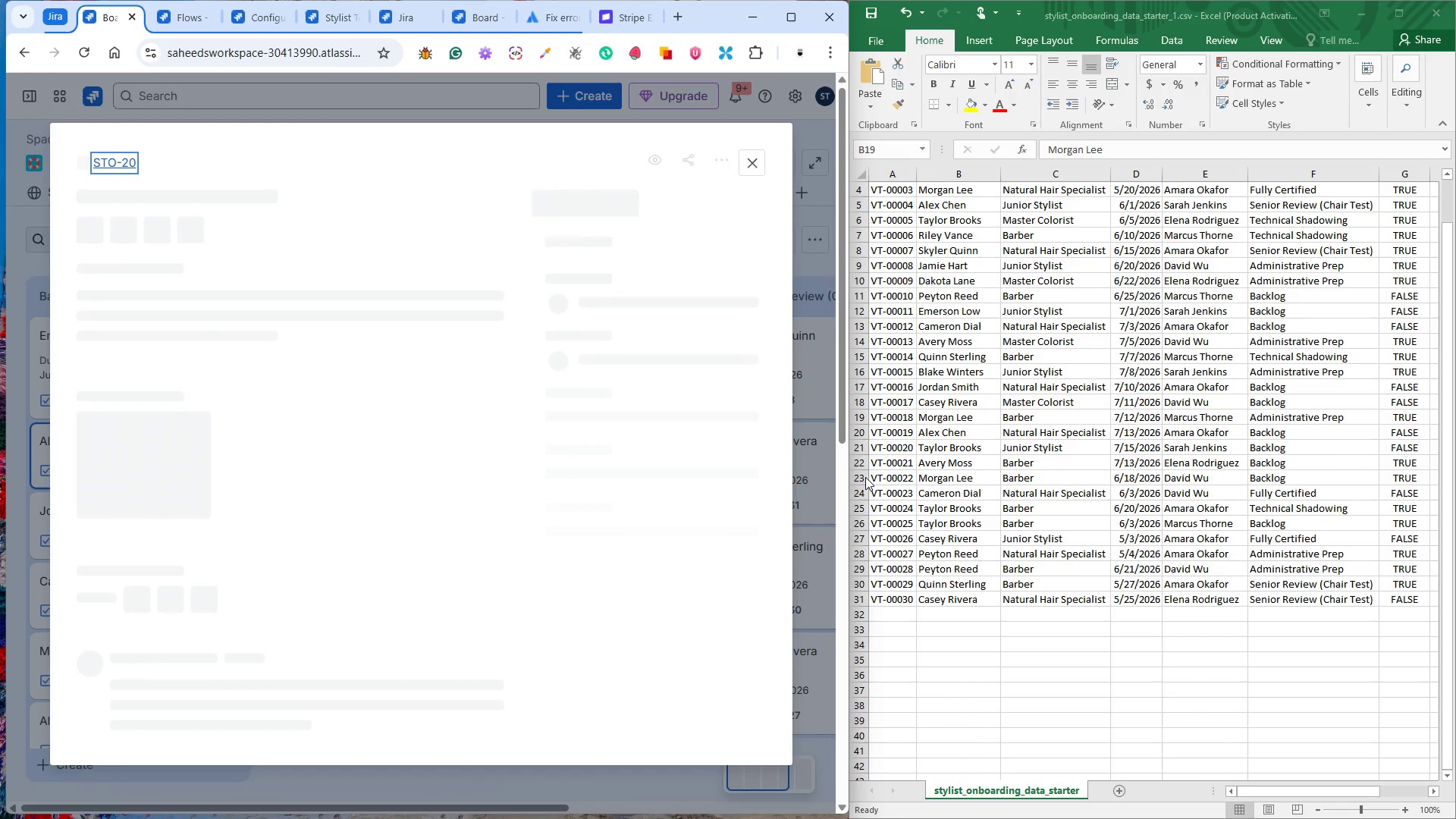 
left_click([610, 328])
 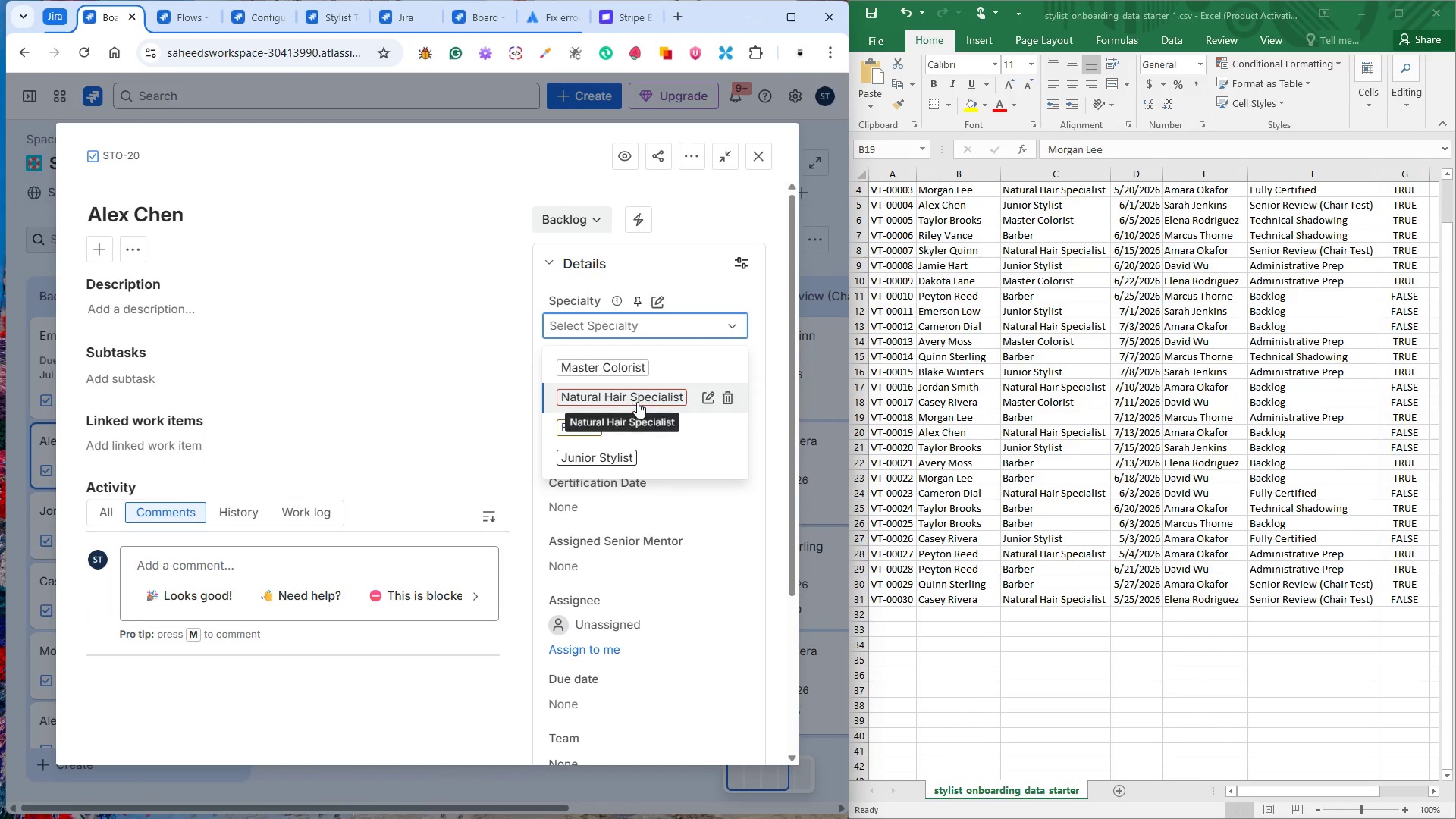 
left_click([626, 395])
 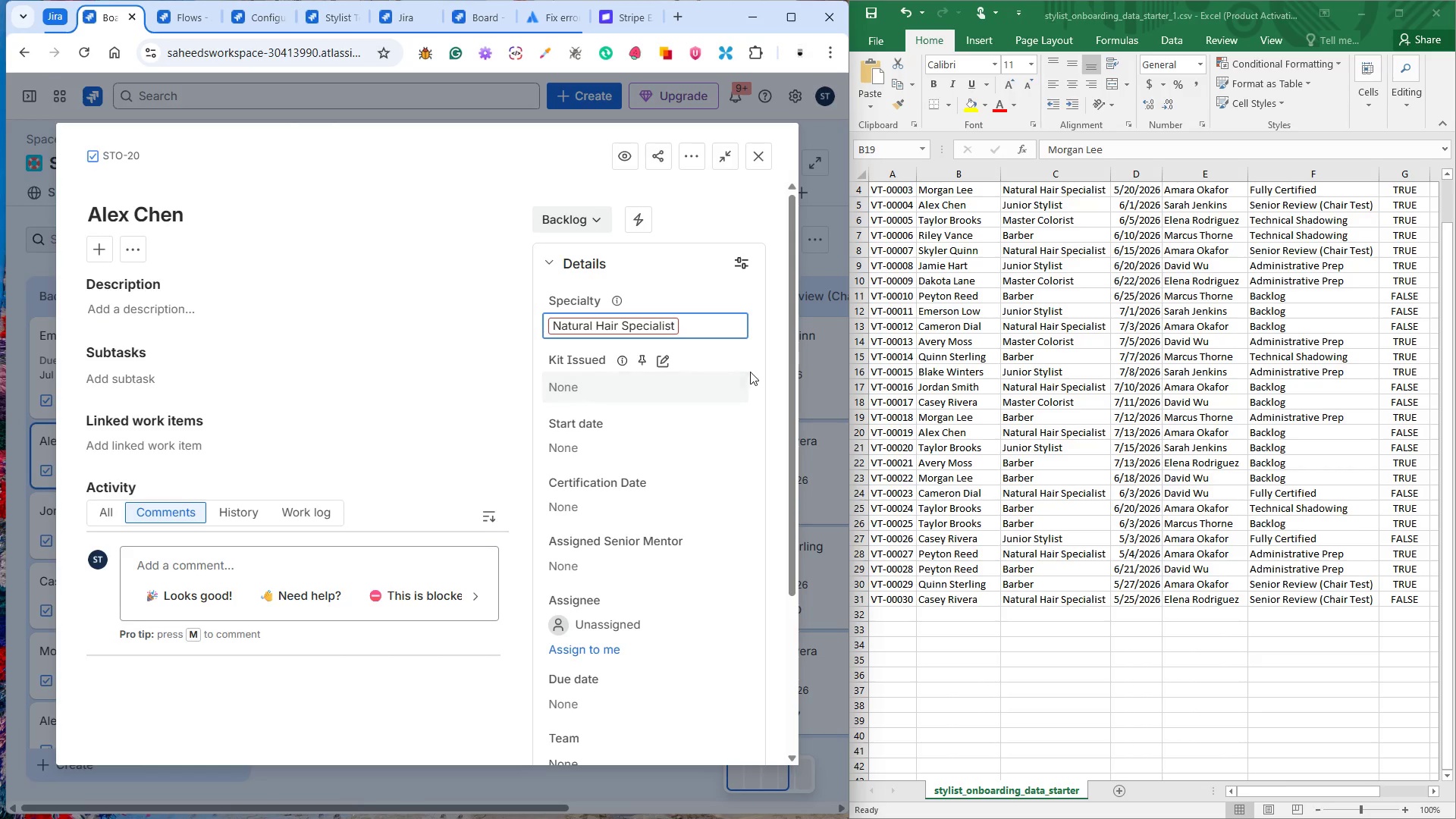 
wait(8.0)
 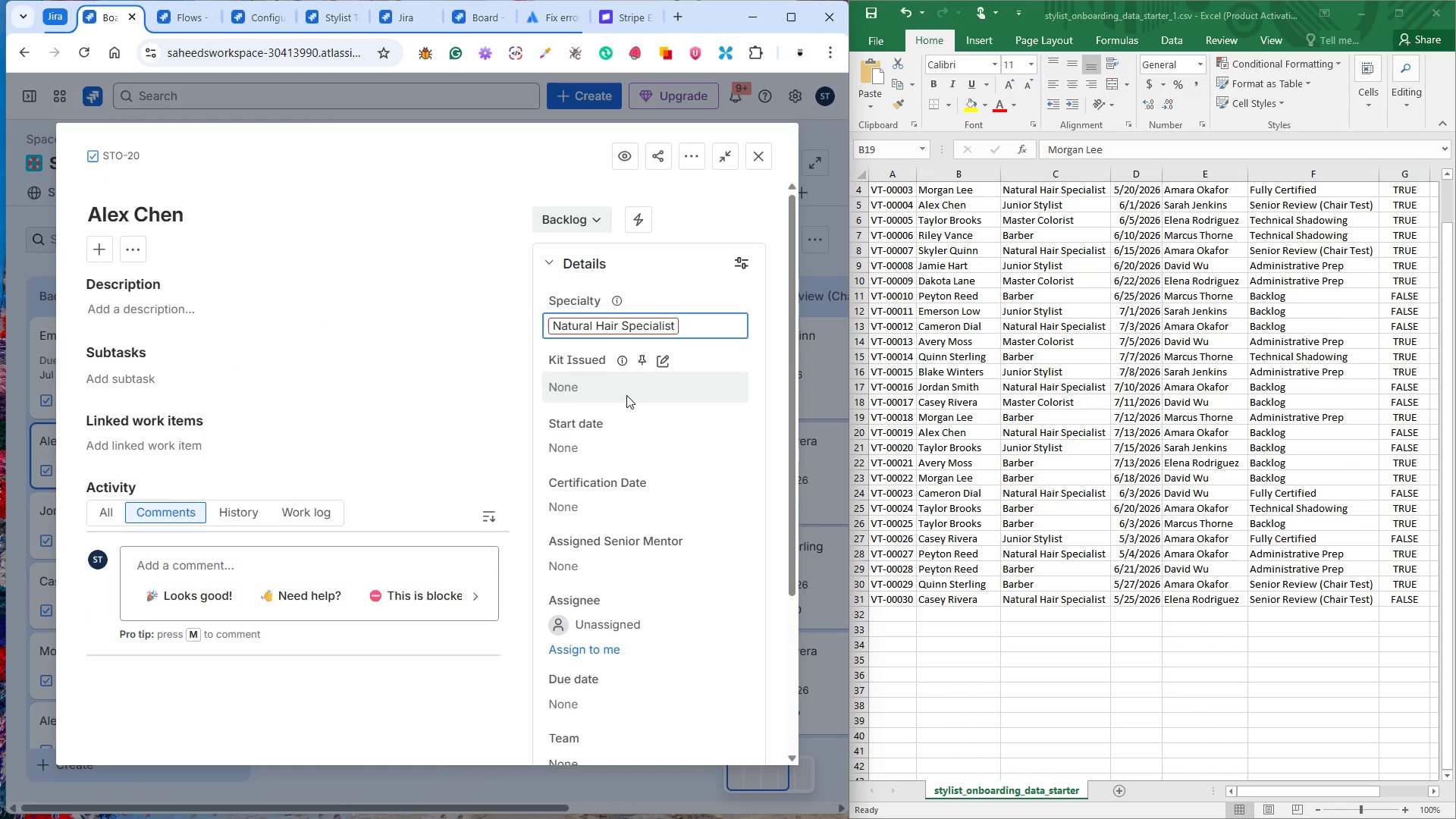 
left_click([764, 366])
 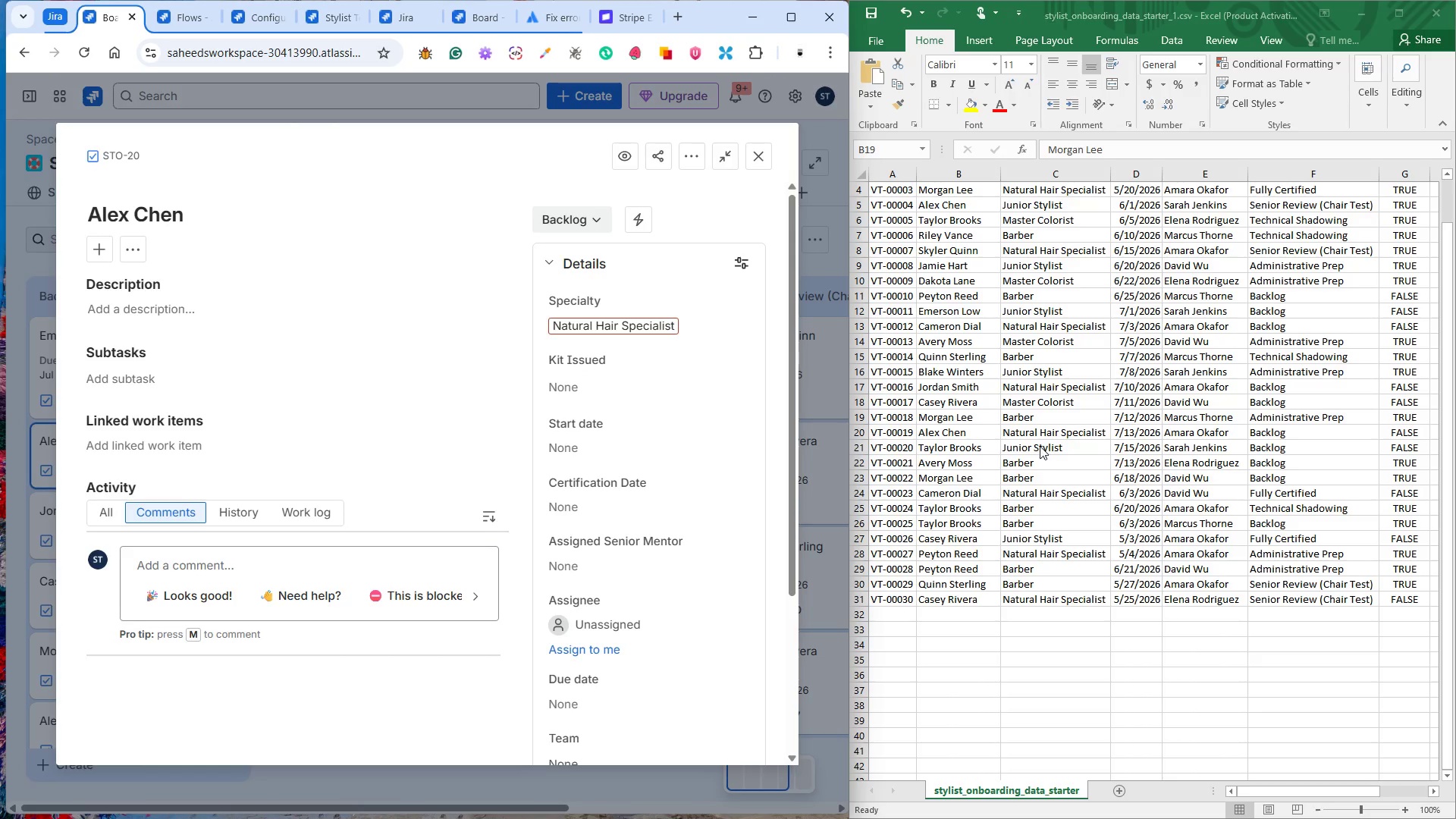 
left_click([1043, 430])
 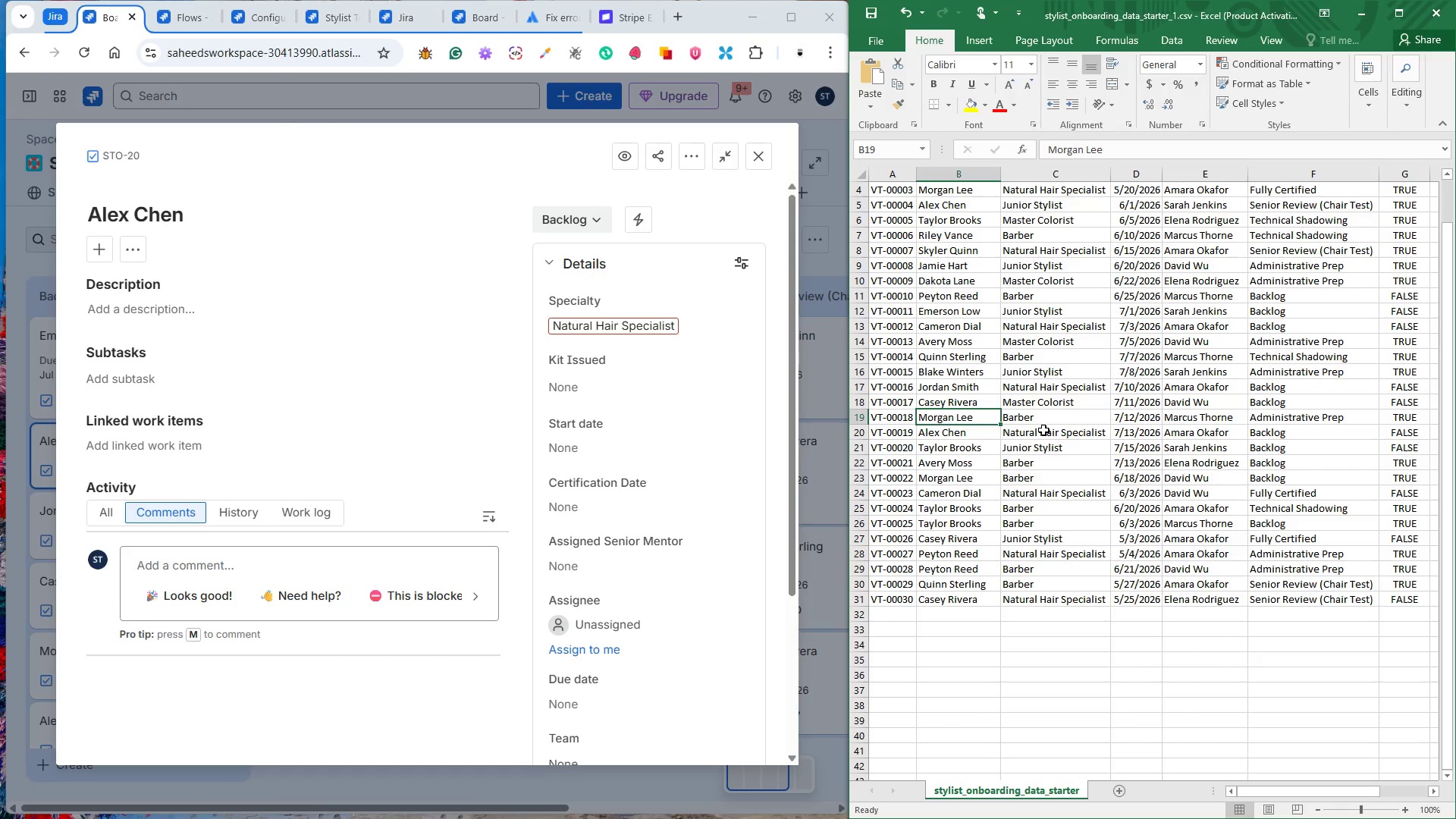 
left_click([1043, 430])
 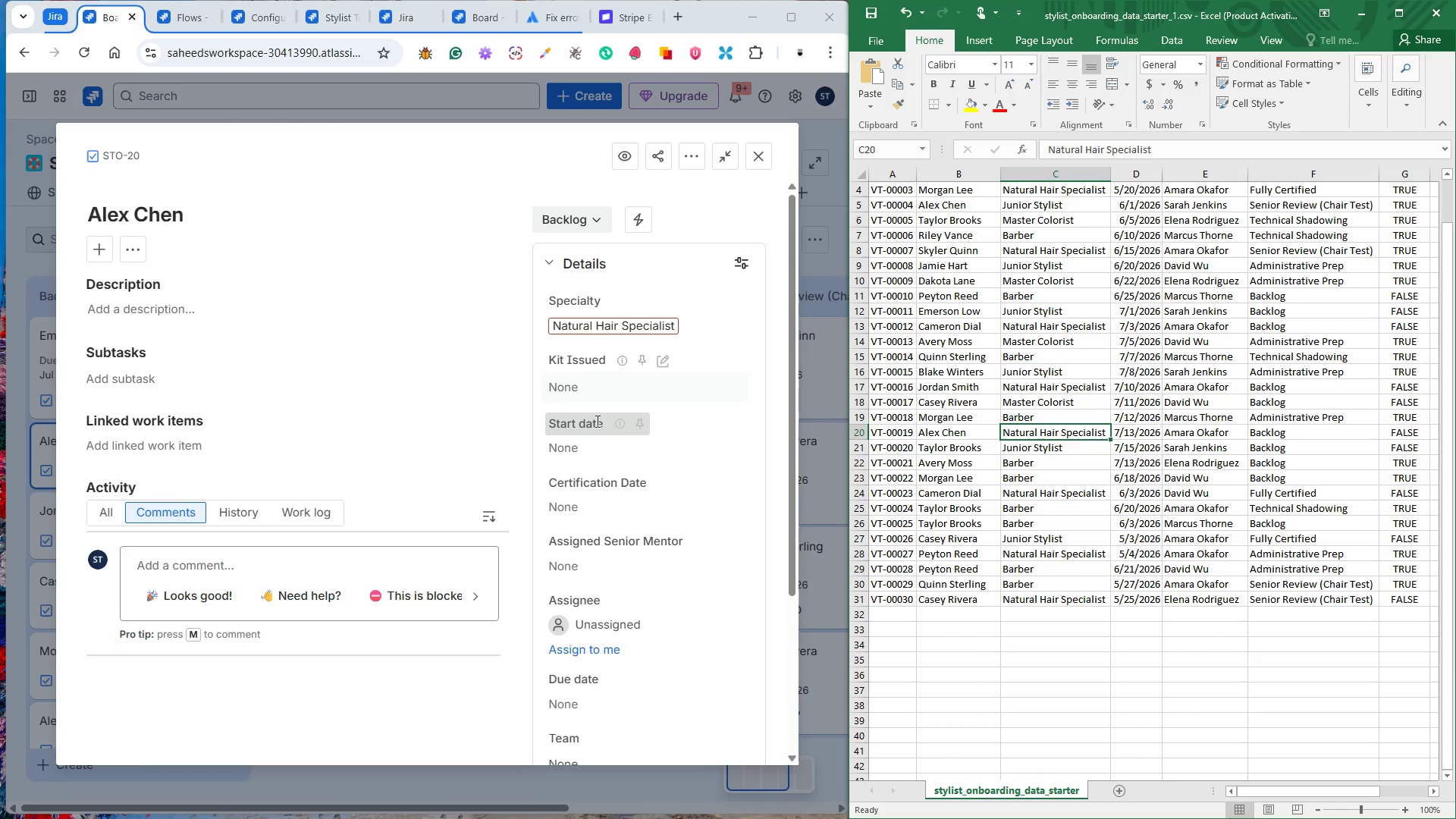 
left_click([628, 465])
 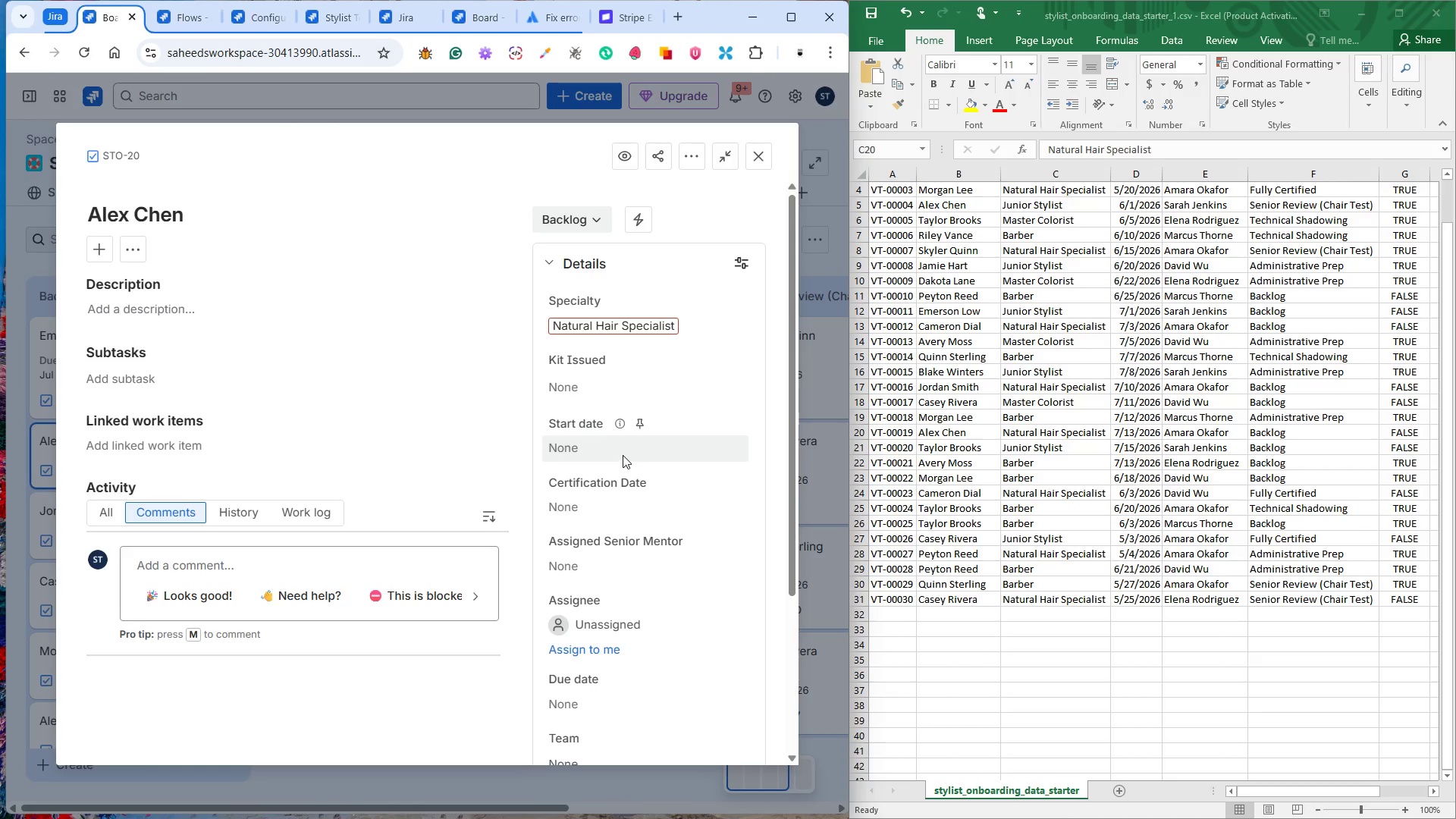 
left_click([623, 454])
 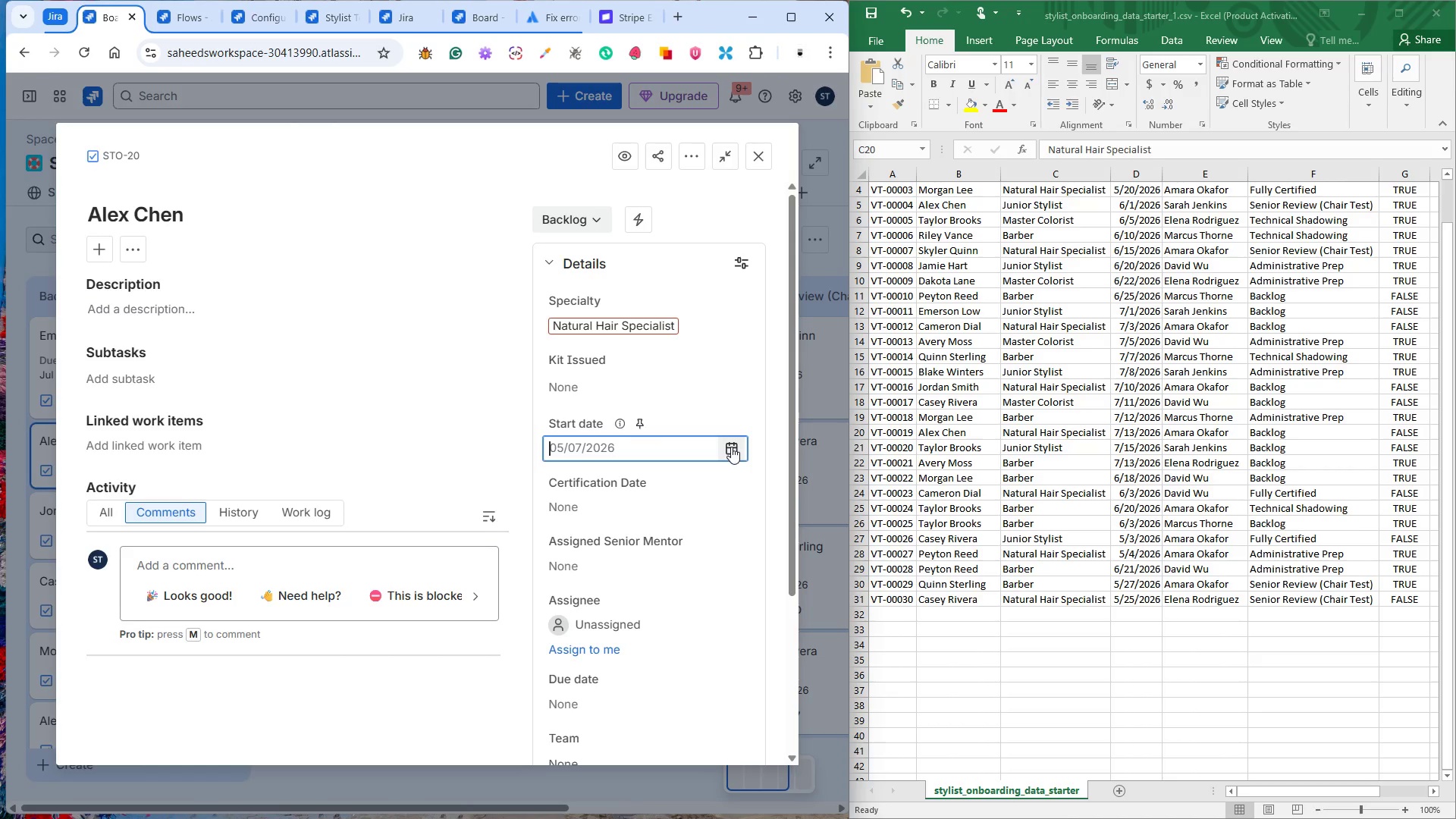 
wait(7.55)
 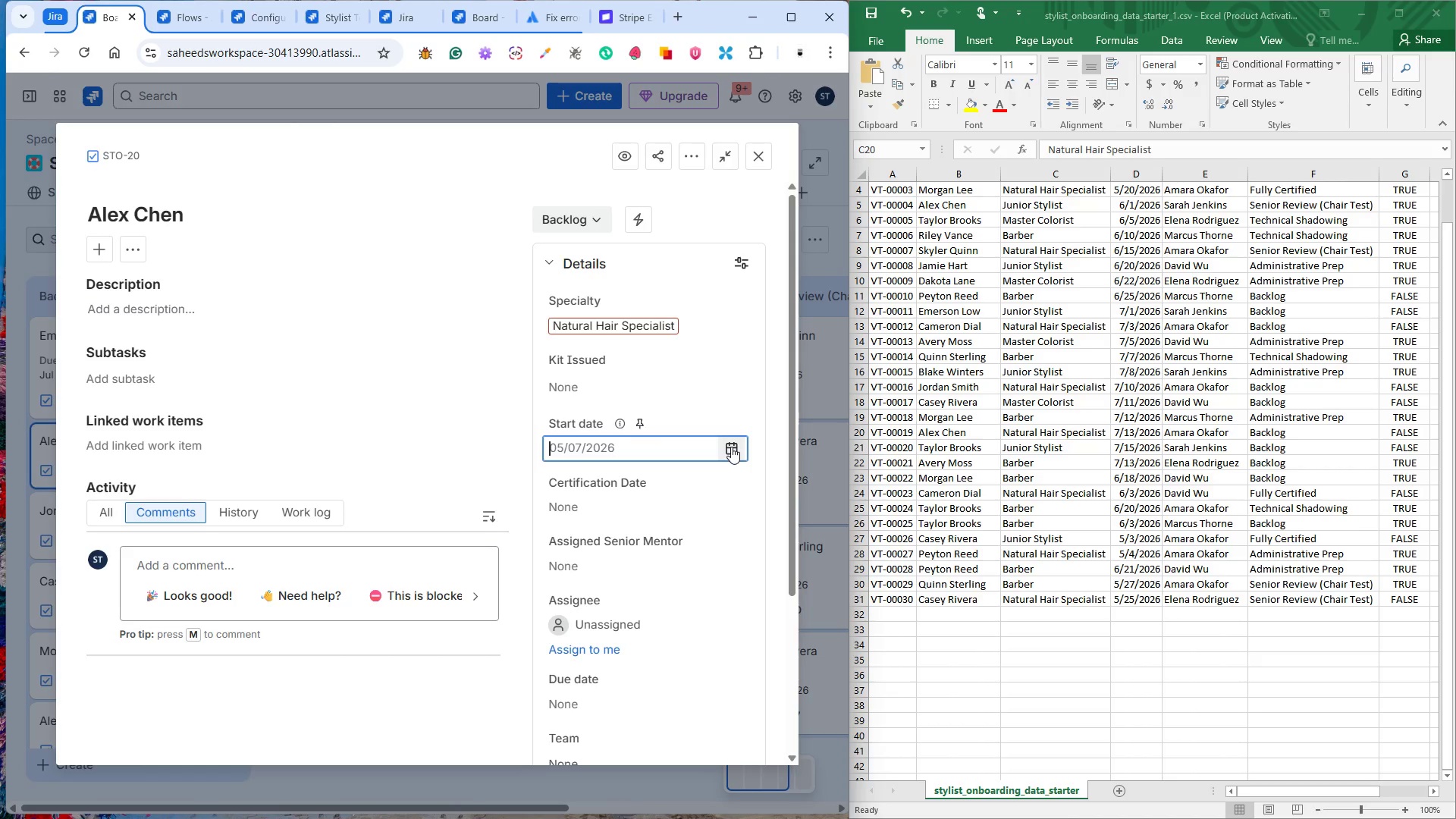 
left_click([731, 447])
 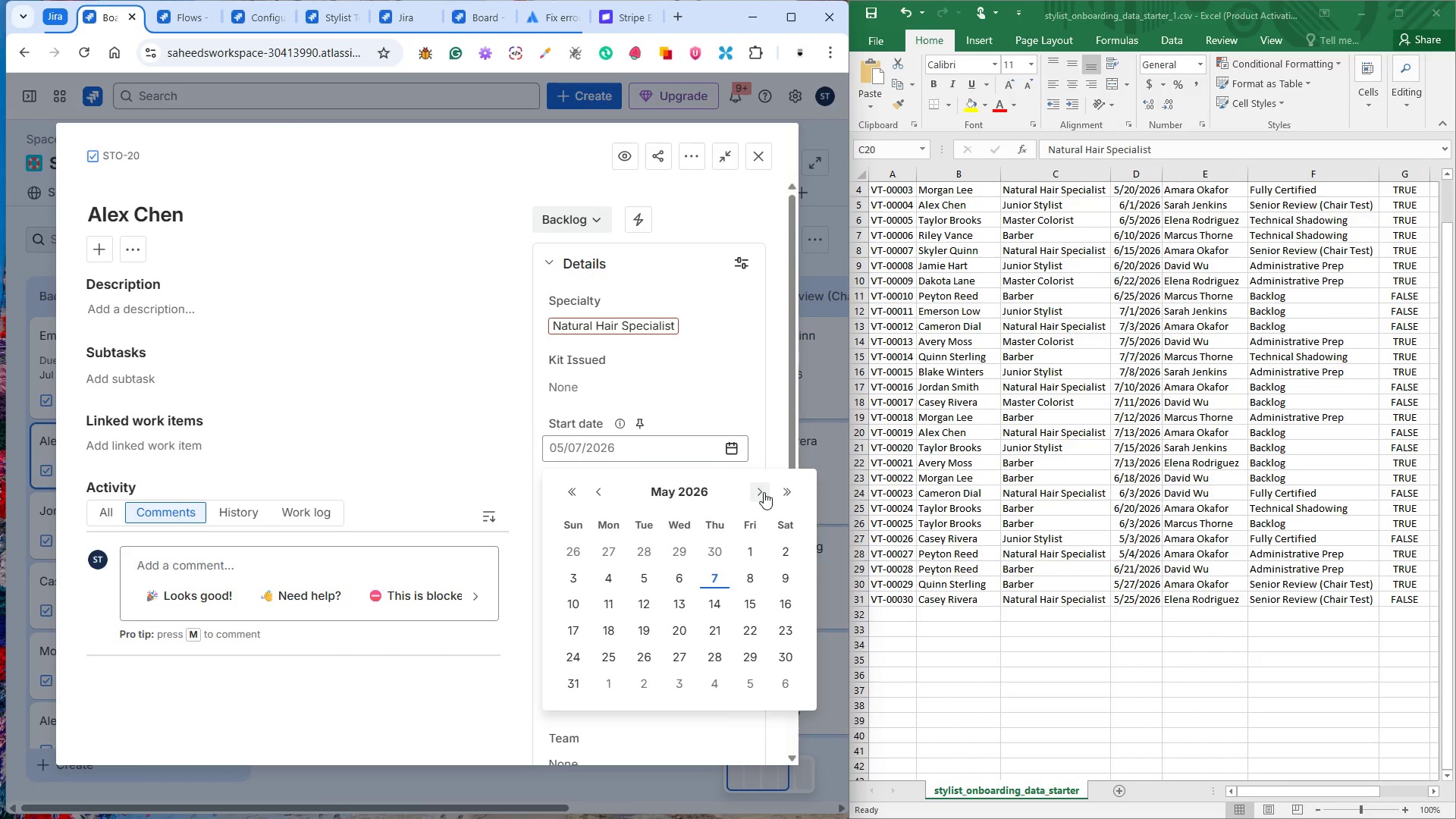 
double_click([764, 492])
 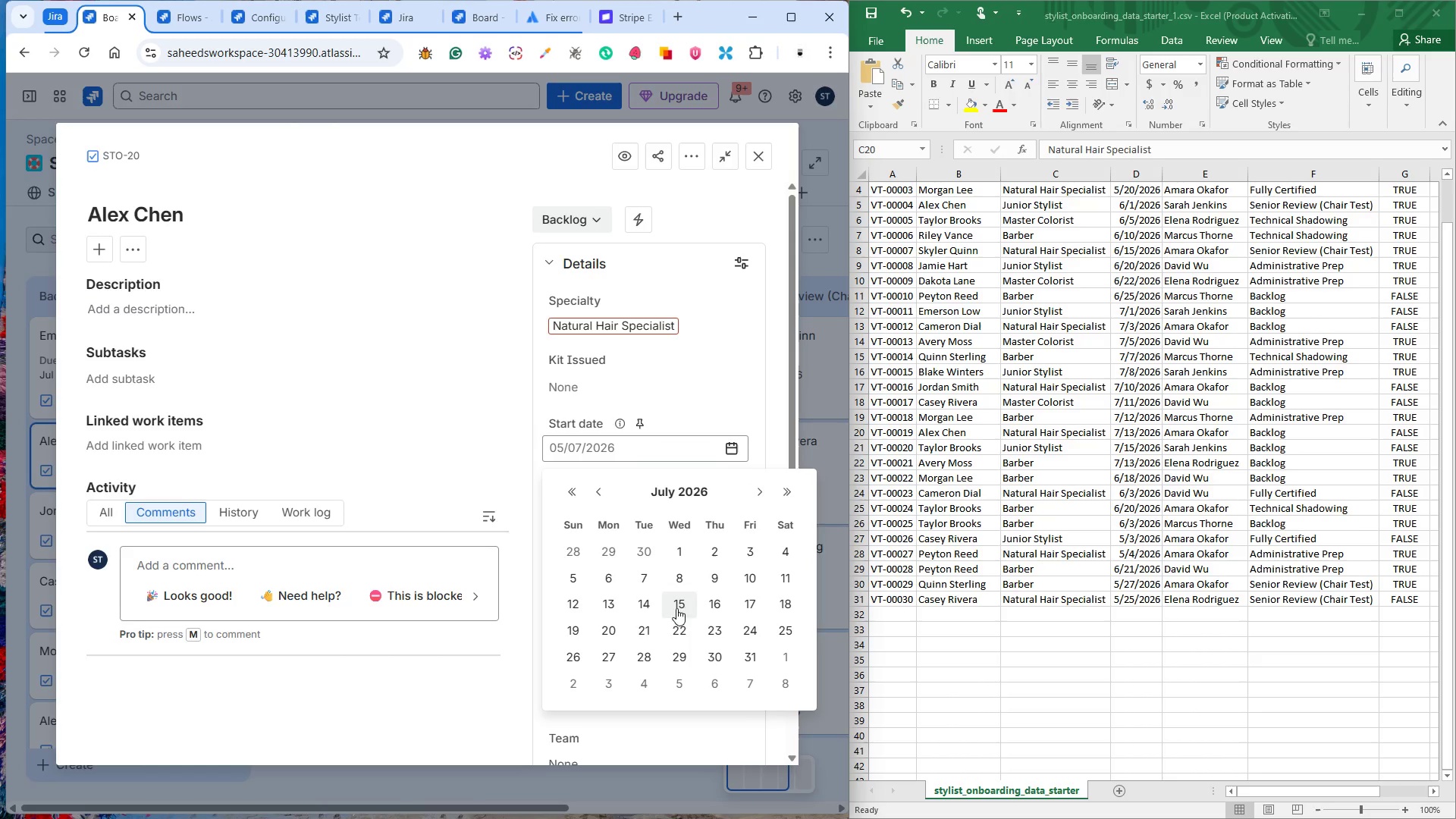 
left_click([608, 602])
 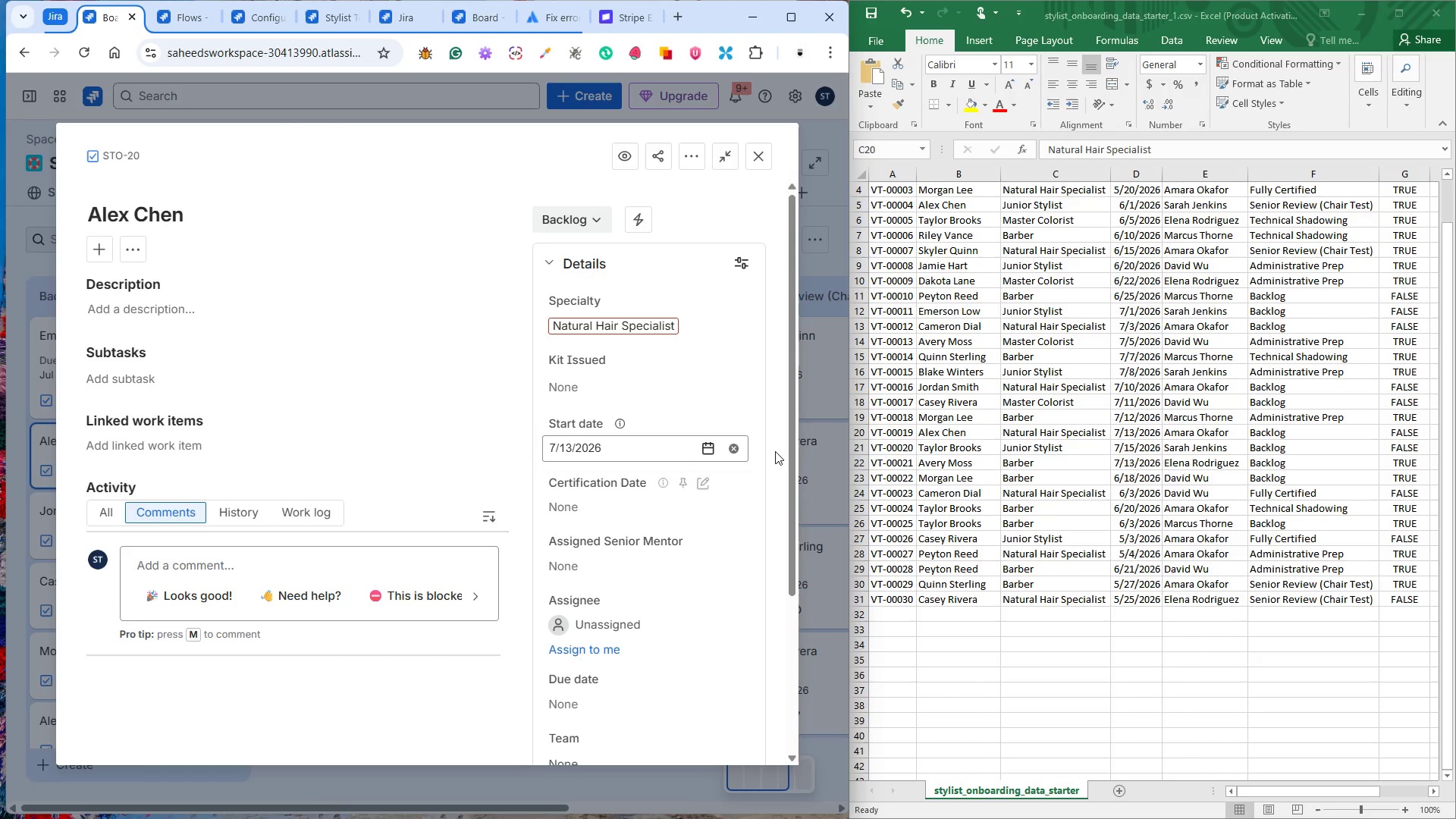 
left_click([777, 448])
 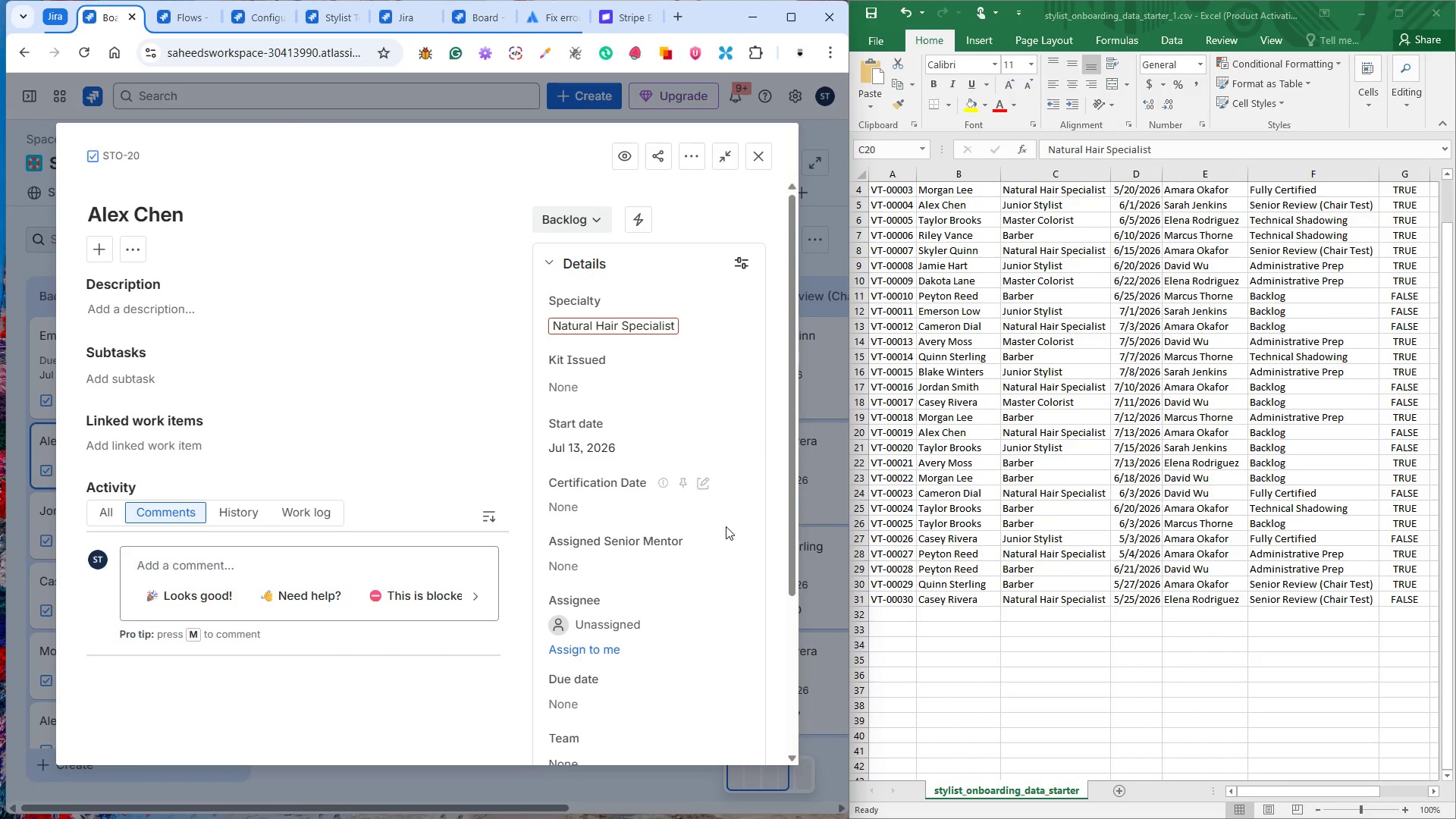 
scroll: coordinate [718, 528], scroll_direction: down, amount: 4.0
 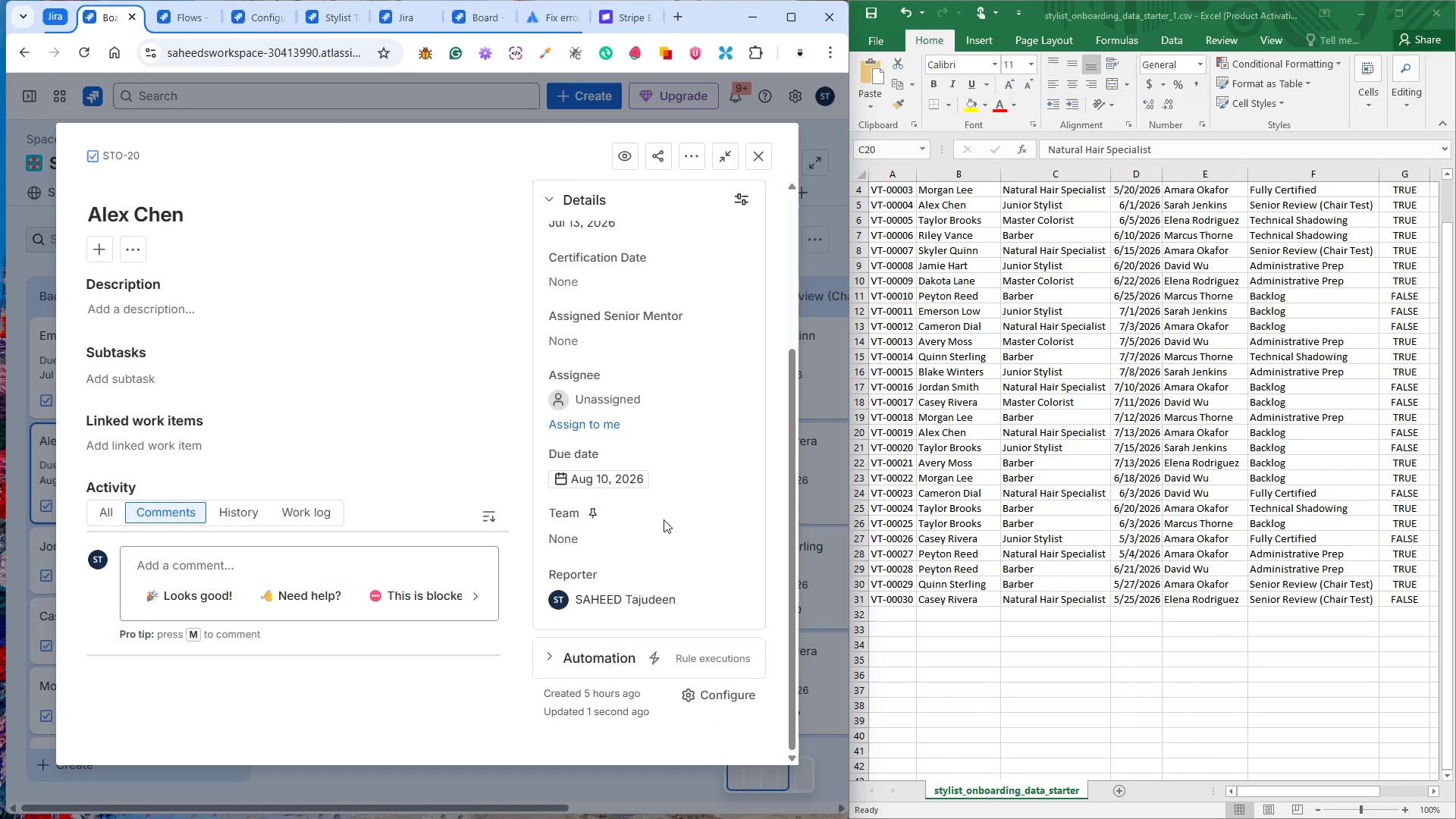 
scroll: coordinate [682, 552], scroll_direction: up, amount: 8.0
 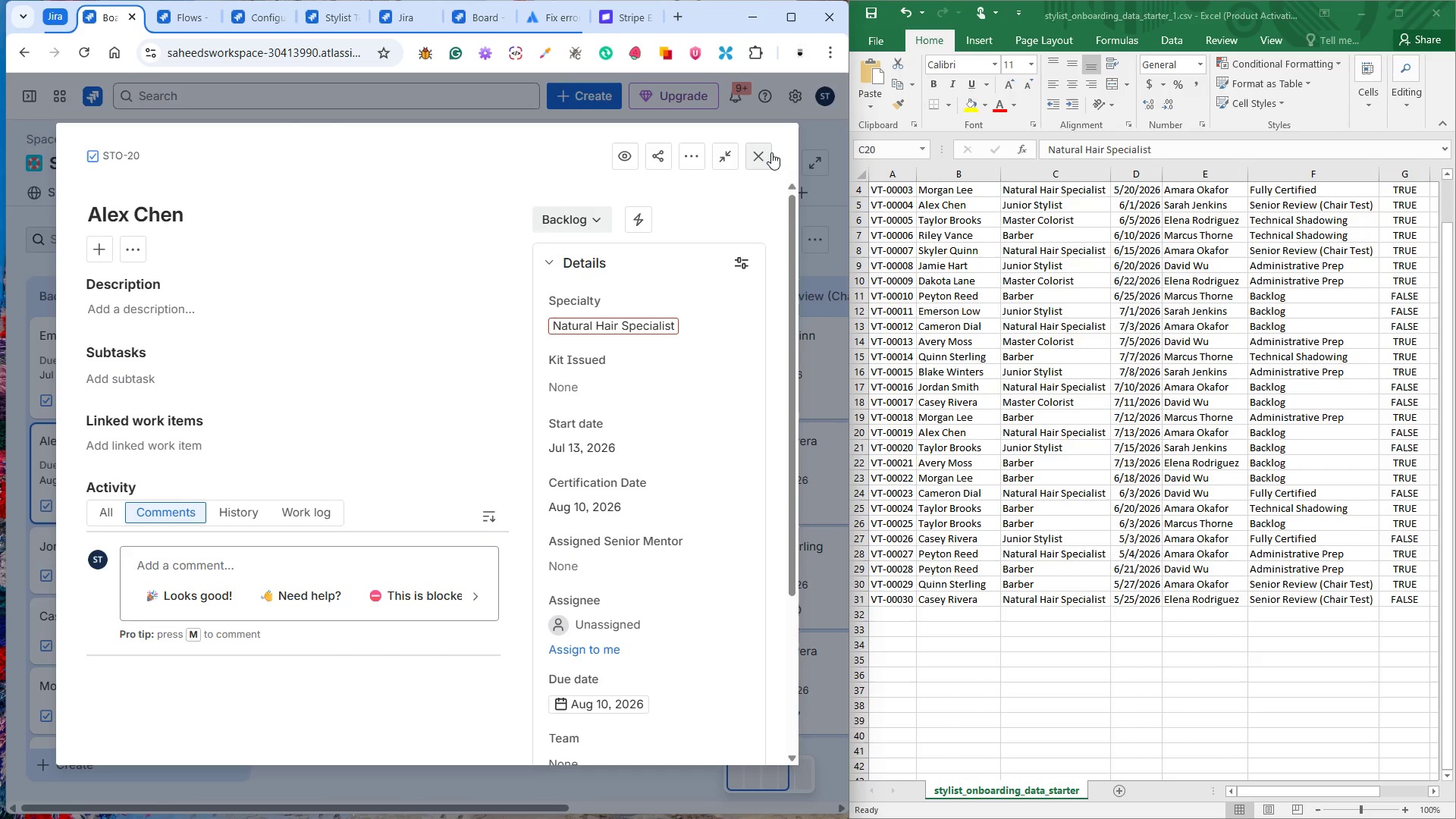 
left_click([771, 152])
 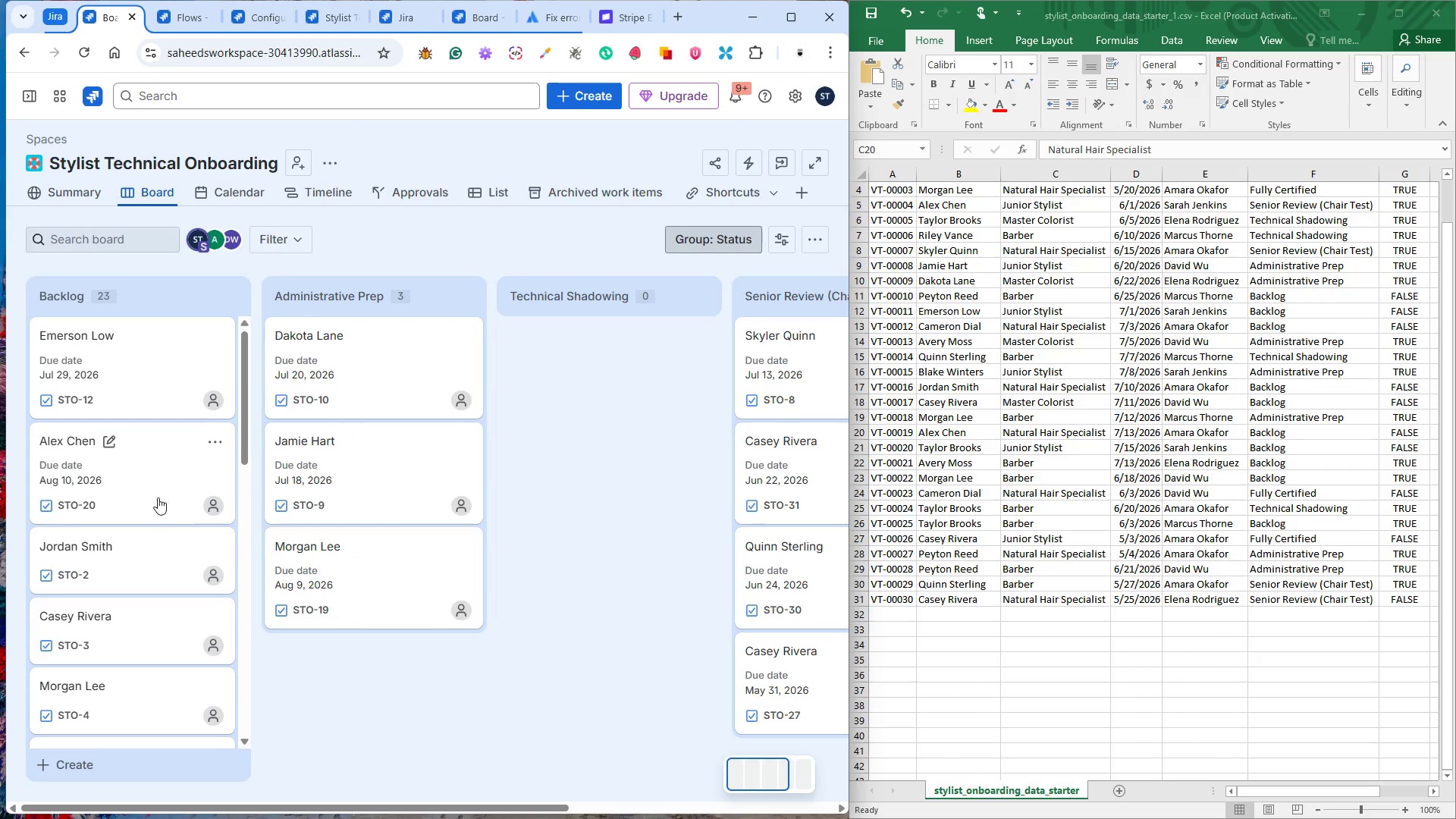 
left_click([163, 568])
 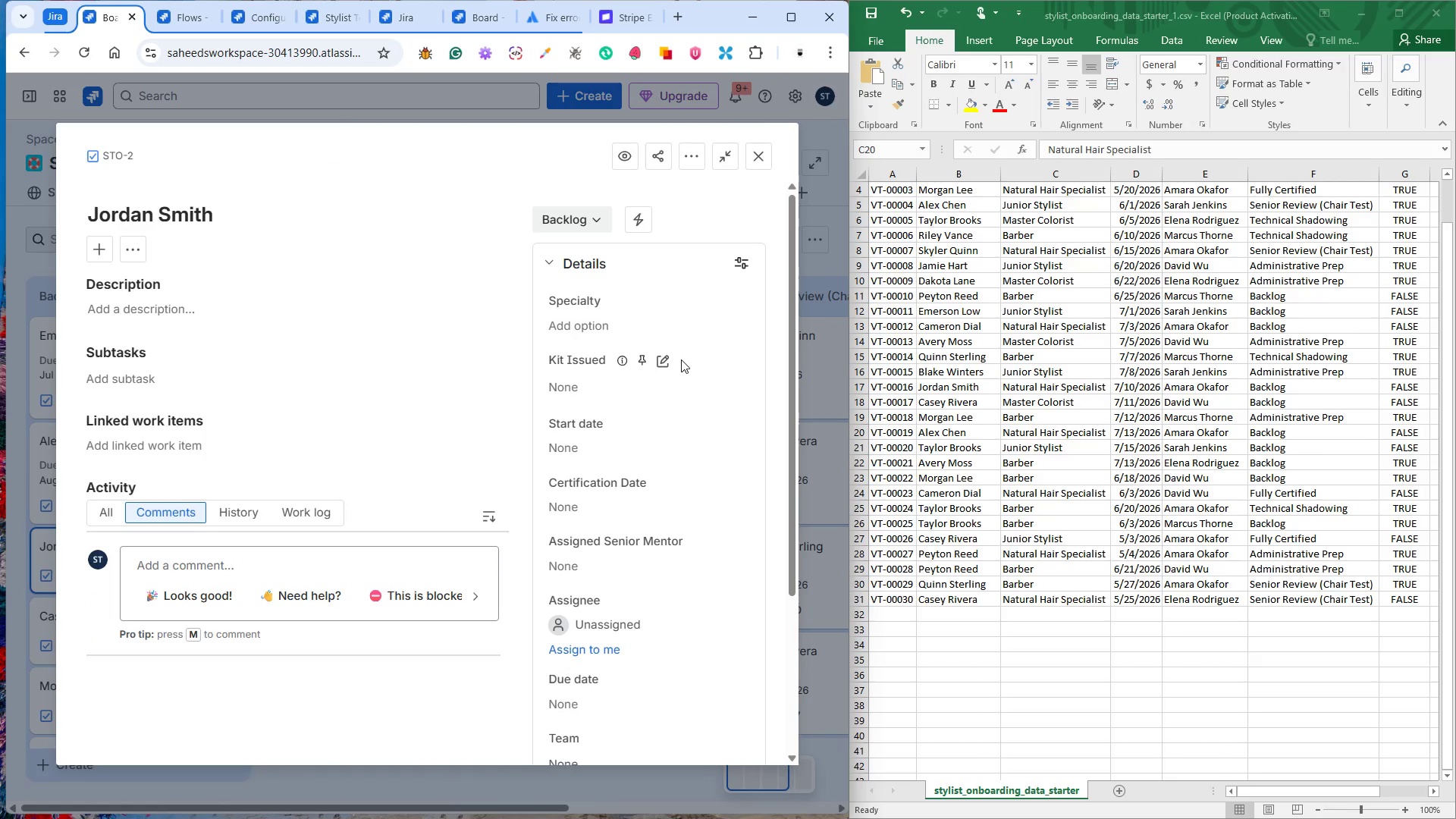 
wait(7.72)
 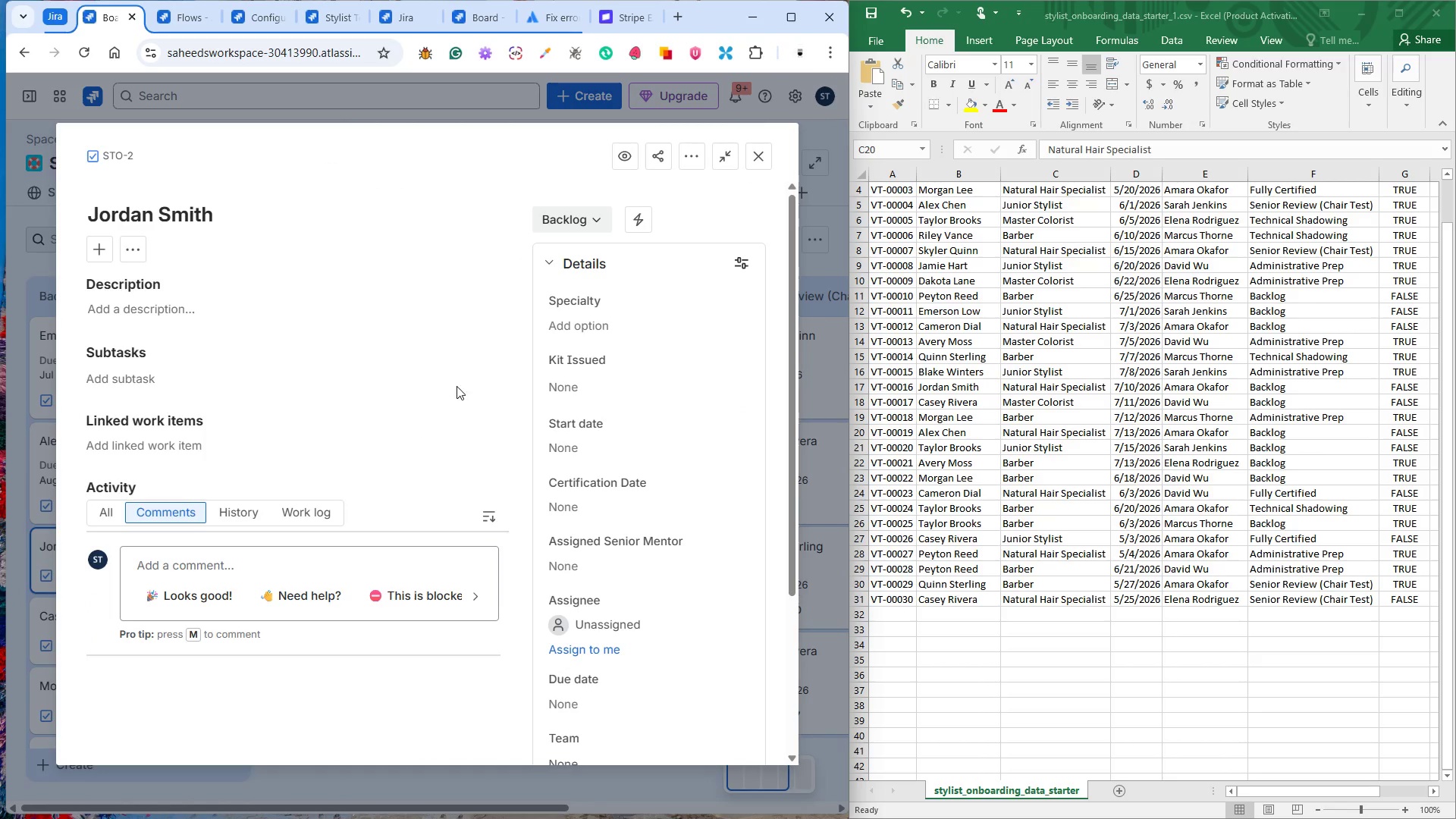 
scroll: coordinate [1081, 558], scroll_direction: up, amount: 26.0
 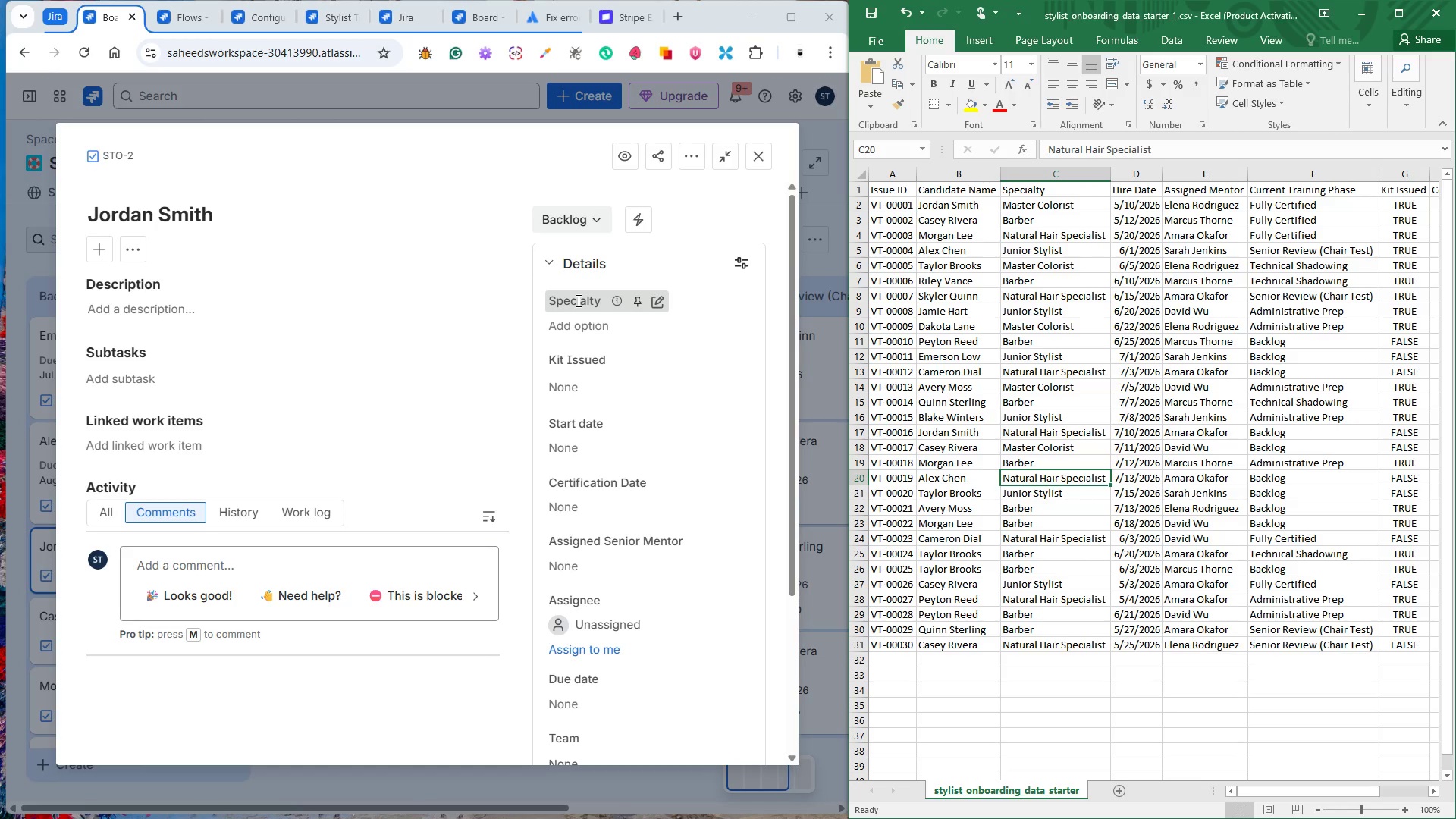 
wait(15.62)
 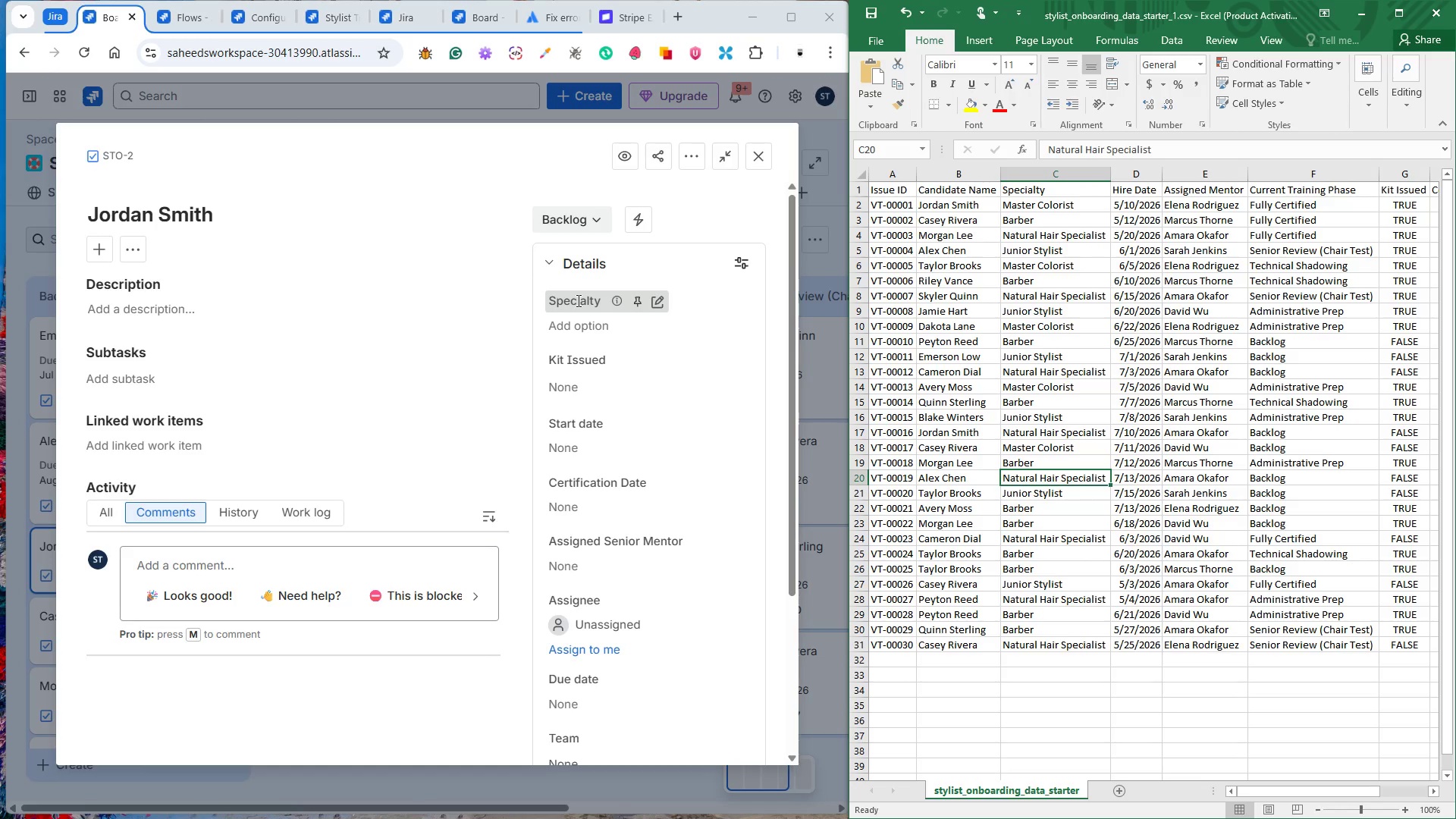 
left_click([595, 303])
 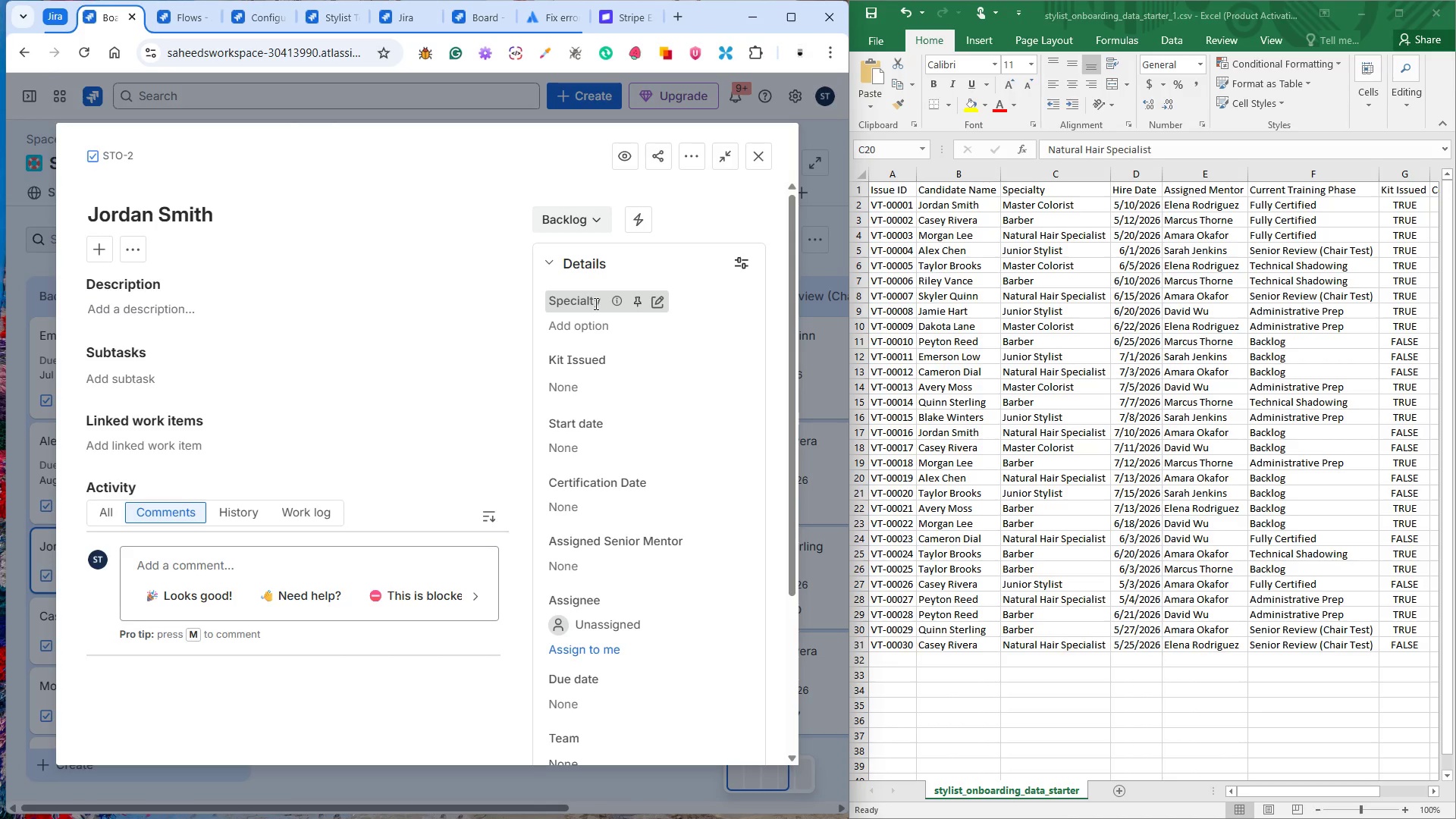 
left_click([580, 315])
 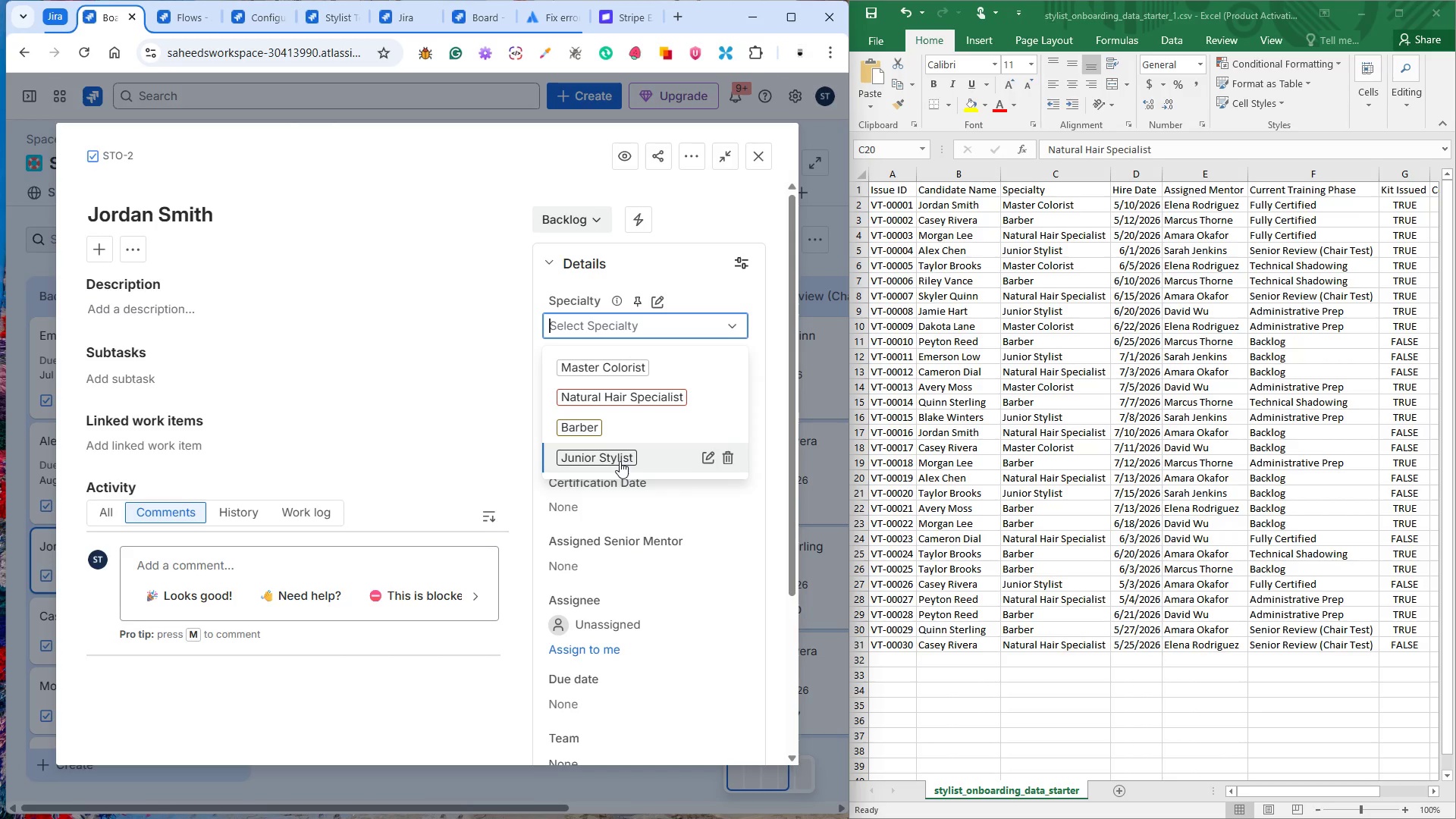 
left_click([614, 370])
 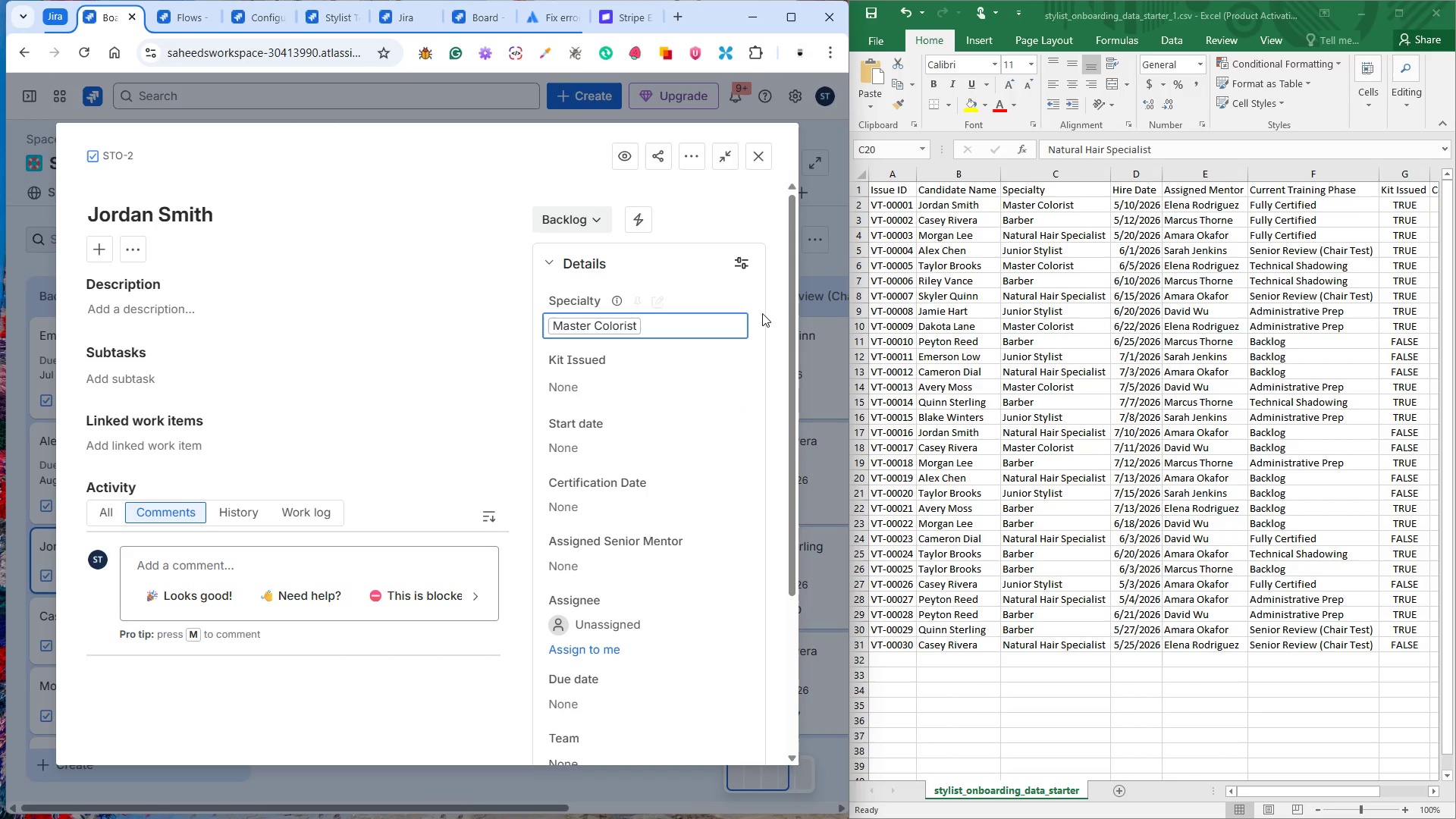 
left_click([762, 313])
 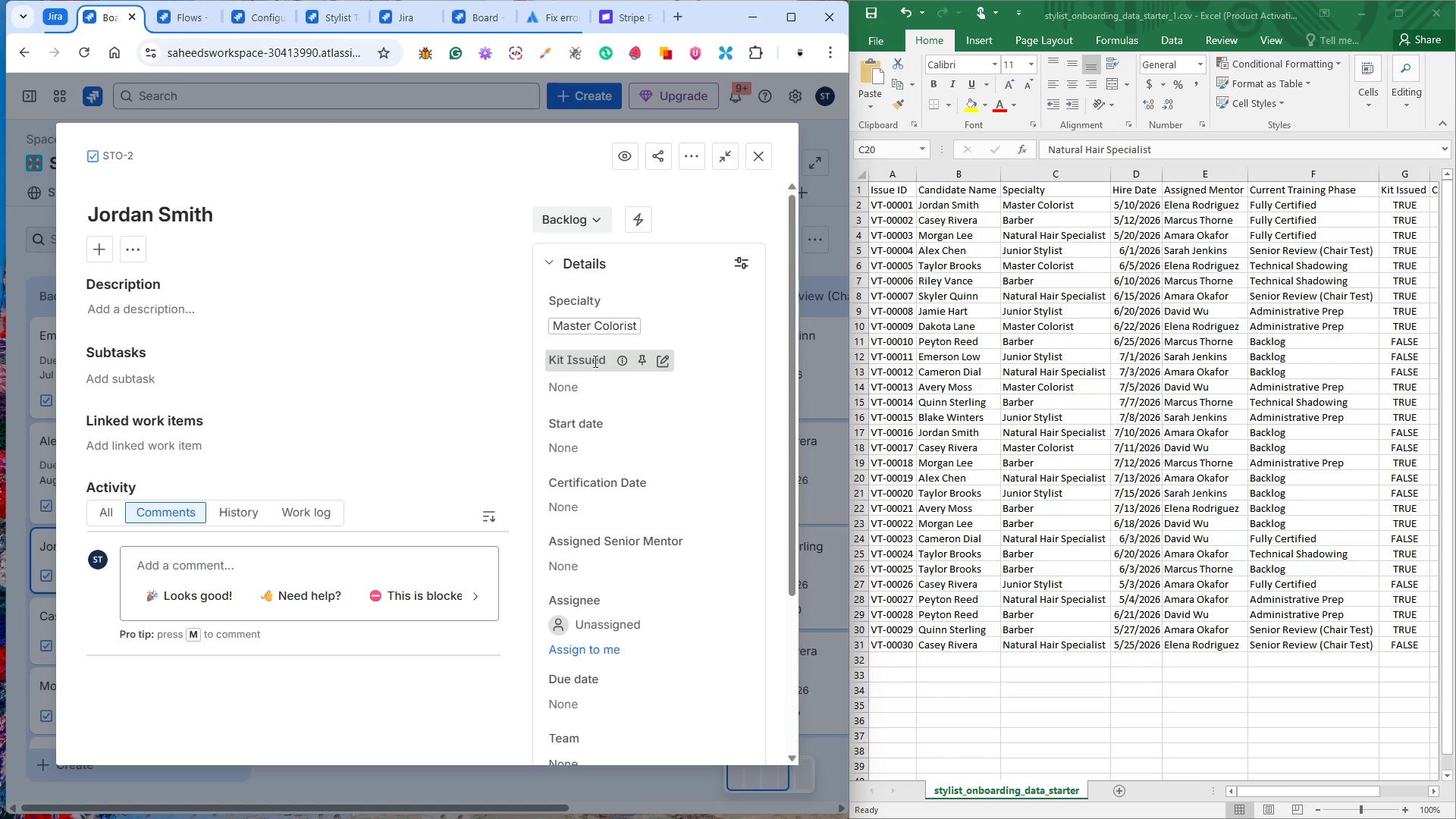 
wait(9.81)
 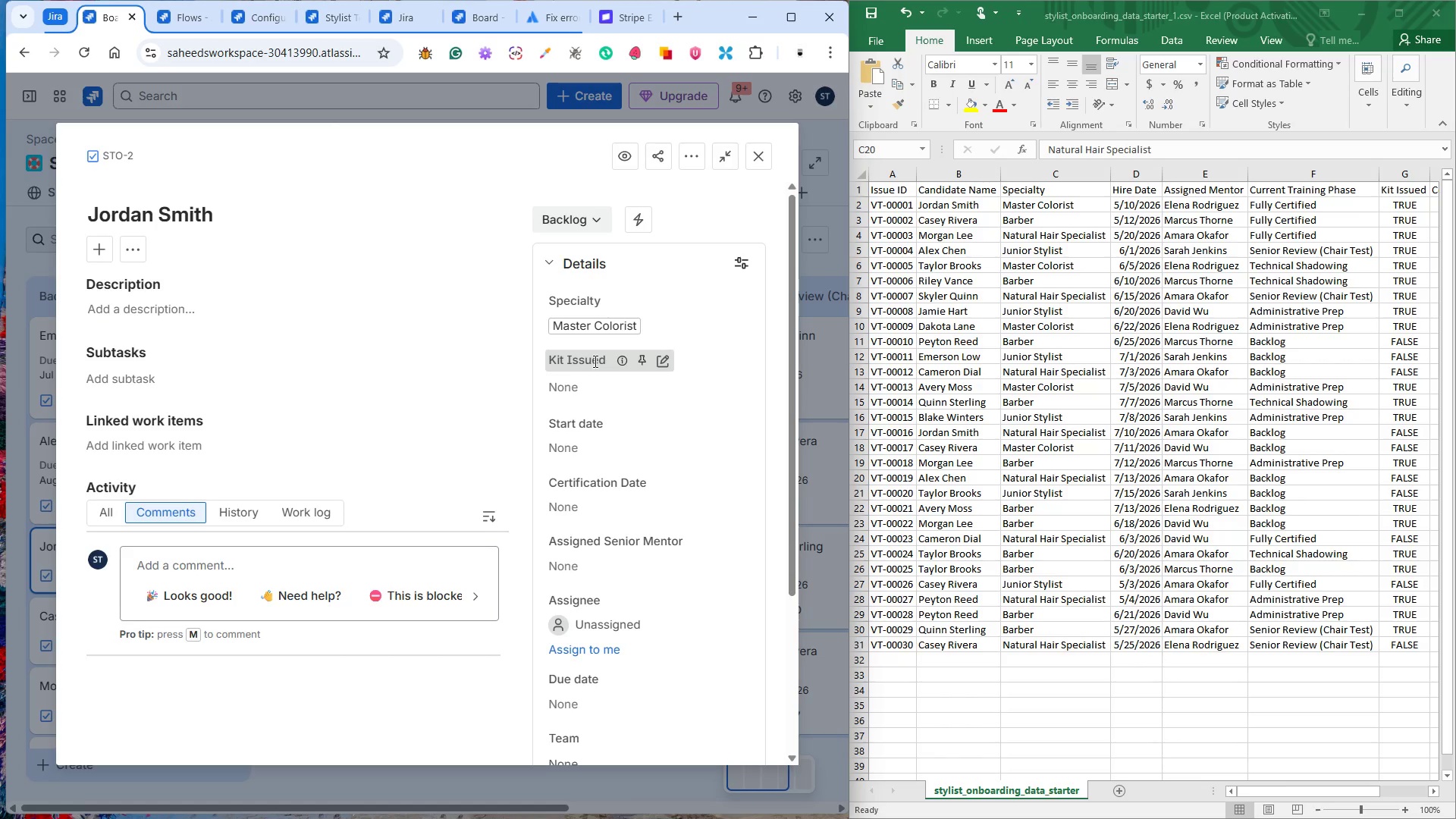 
left_click([597, 328])
 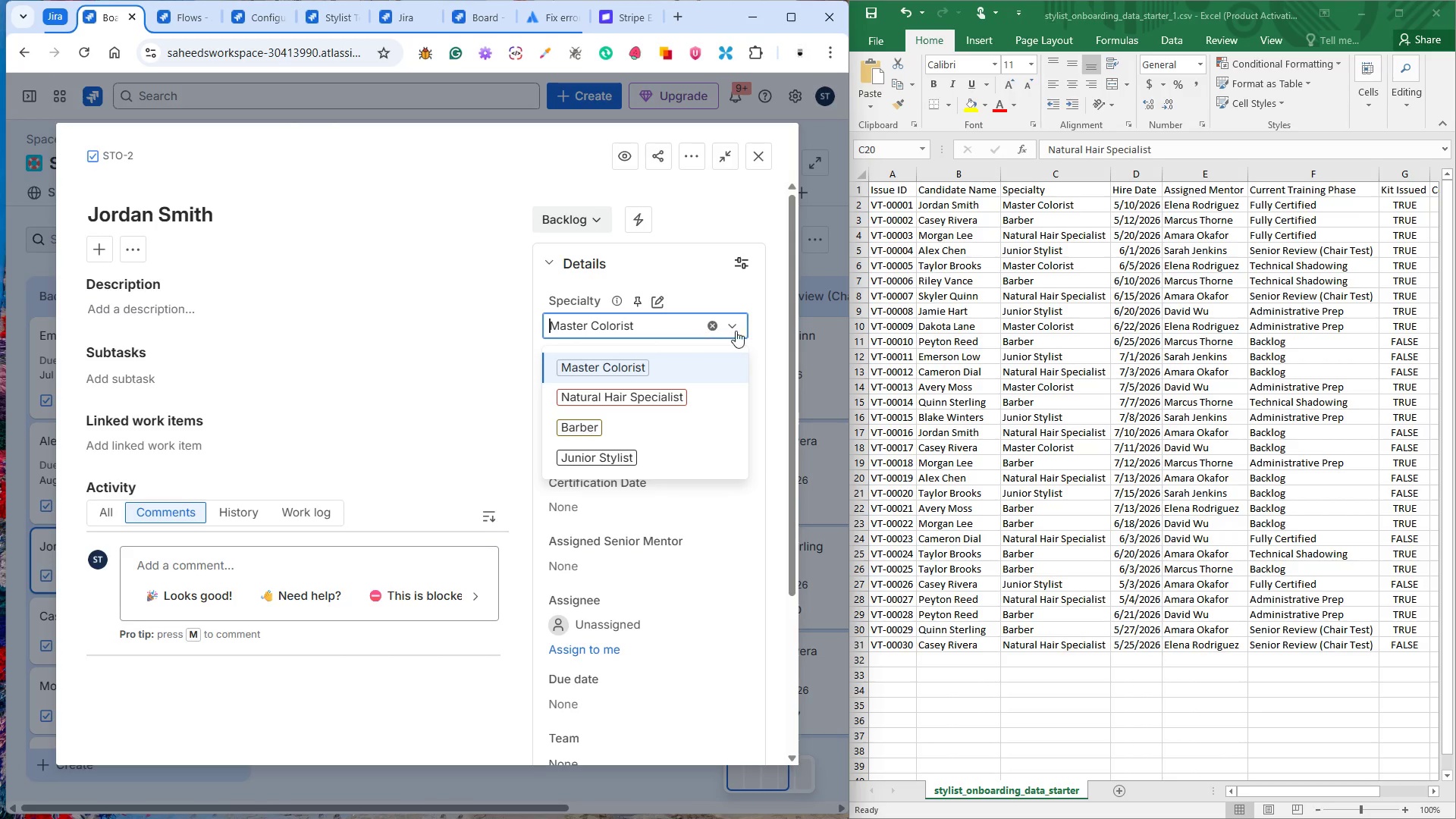 
left_click([768, 316])
 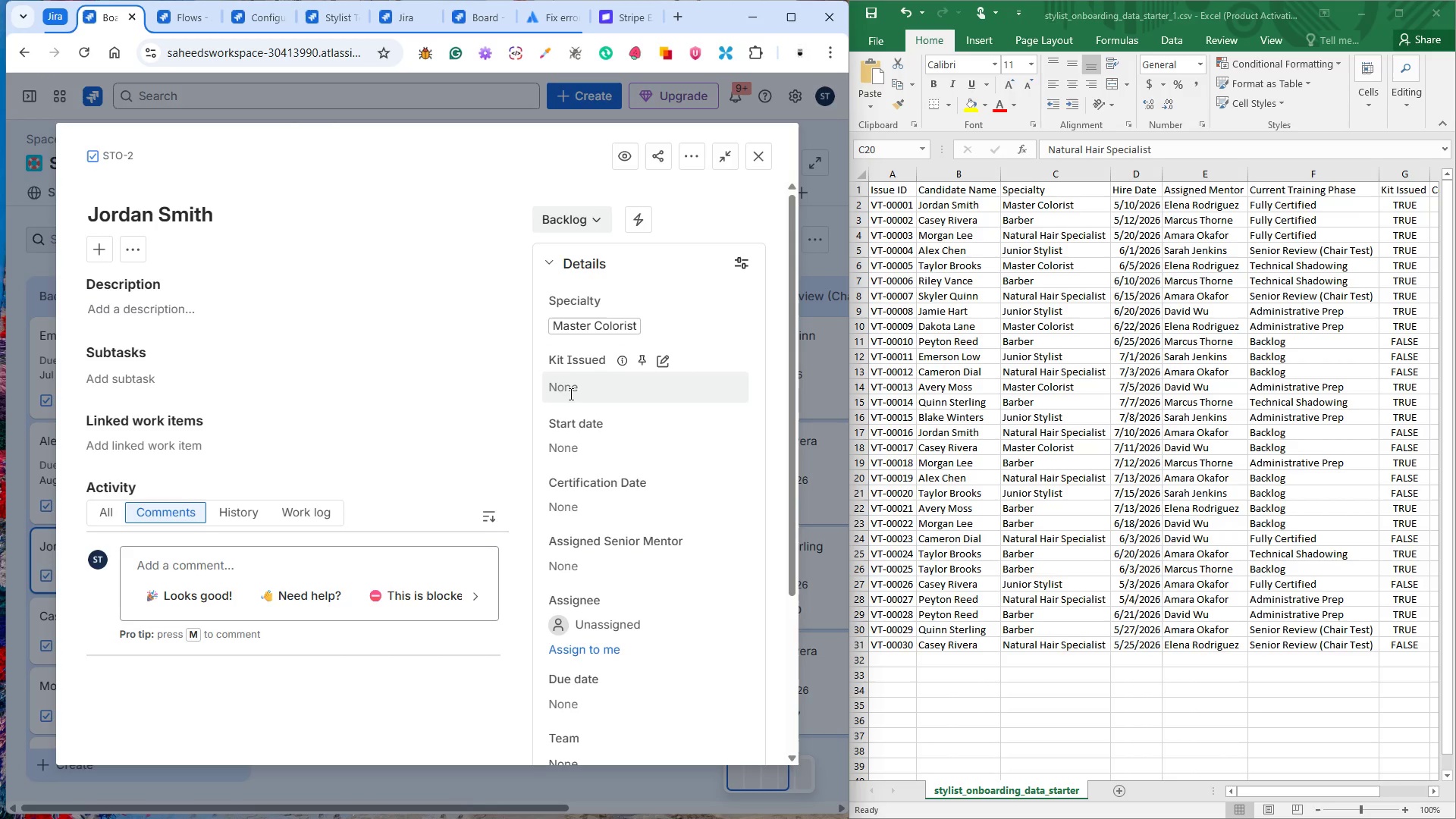 
left_click([570, 394])
 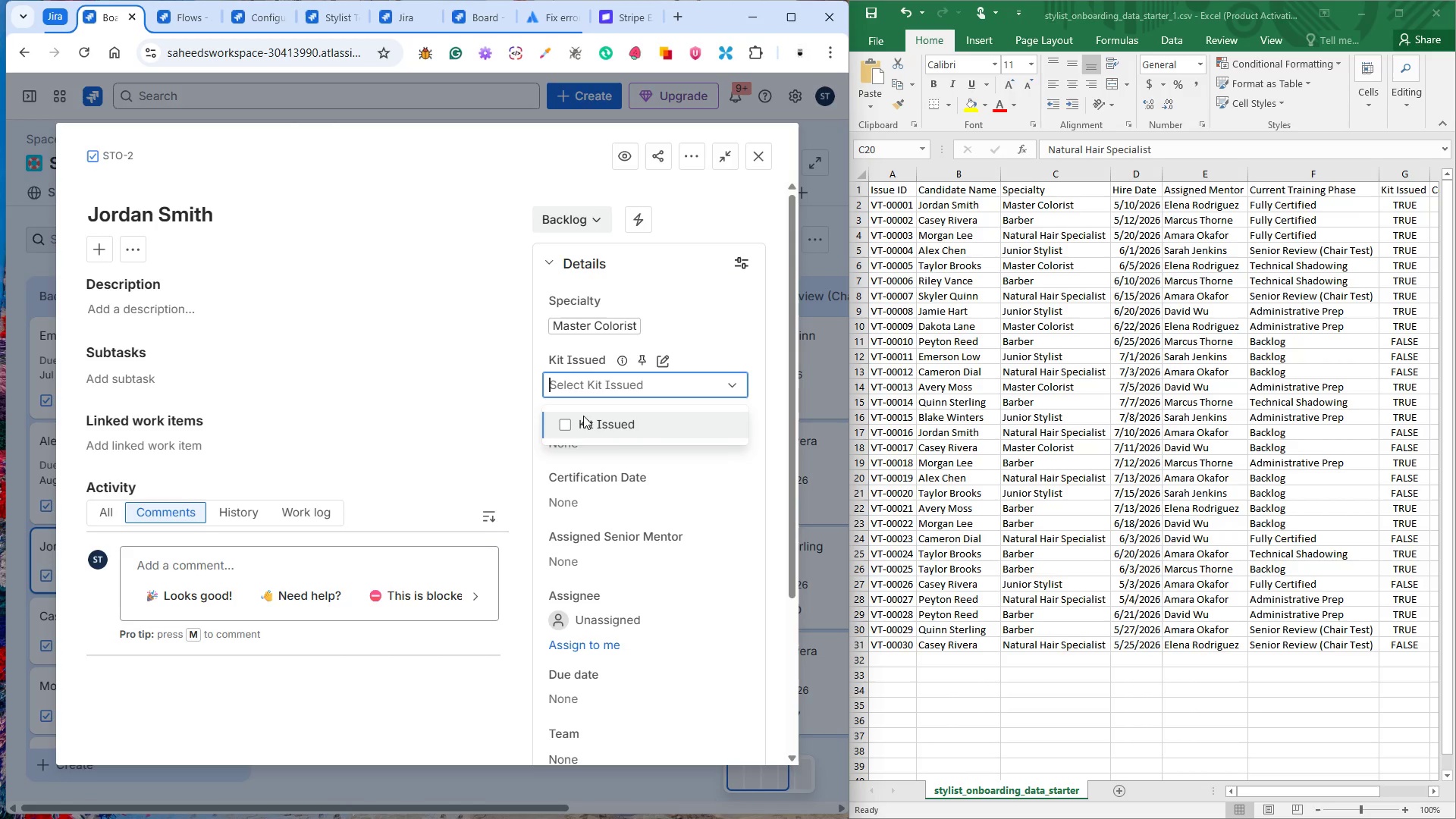 
left_click([580, 425])
 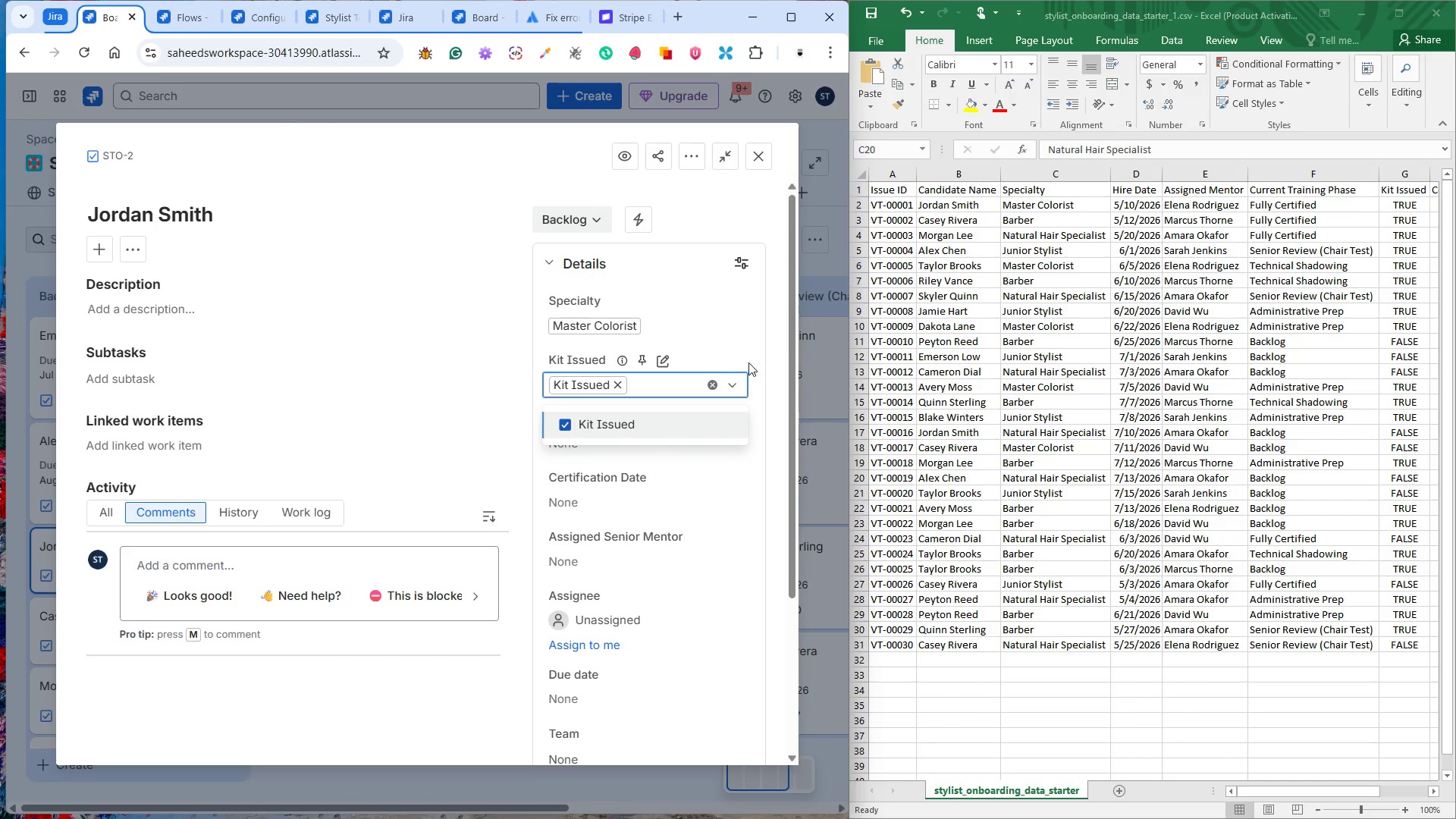 
left_click([758, 350])
 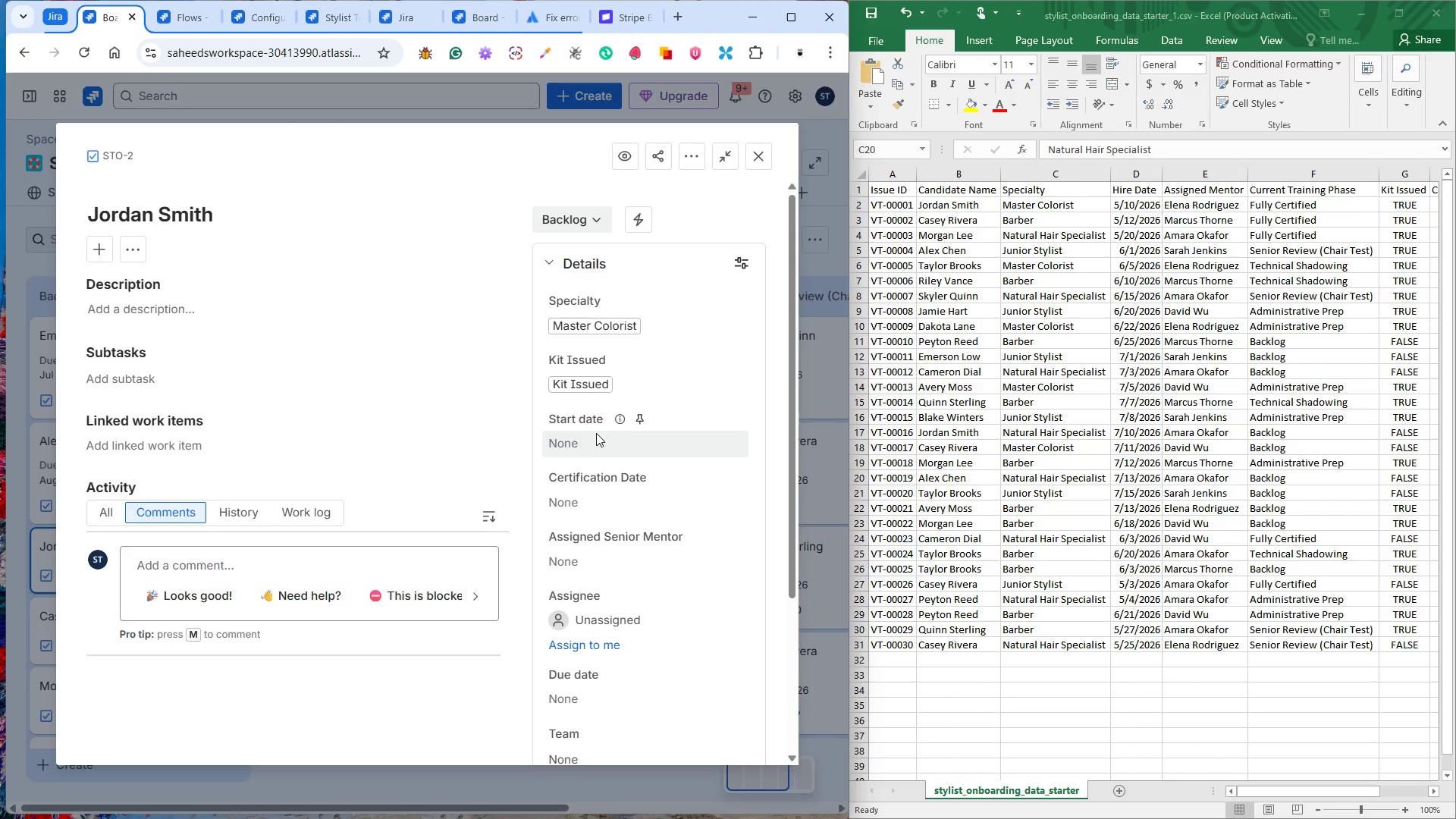 
left_click([599, 434])
 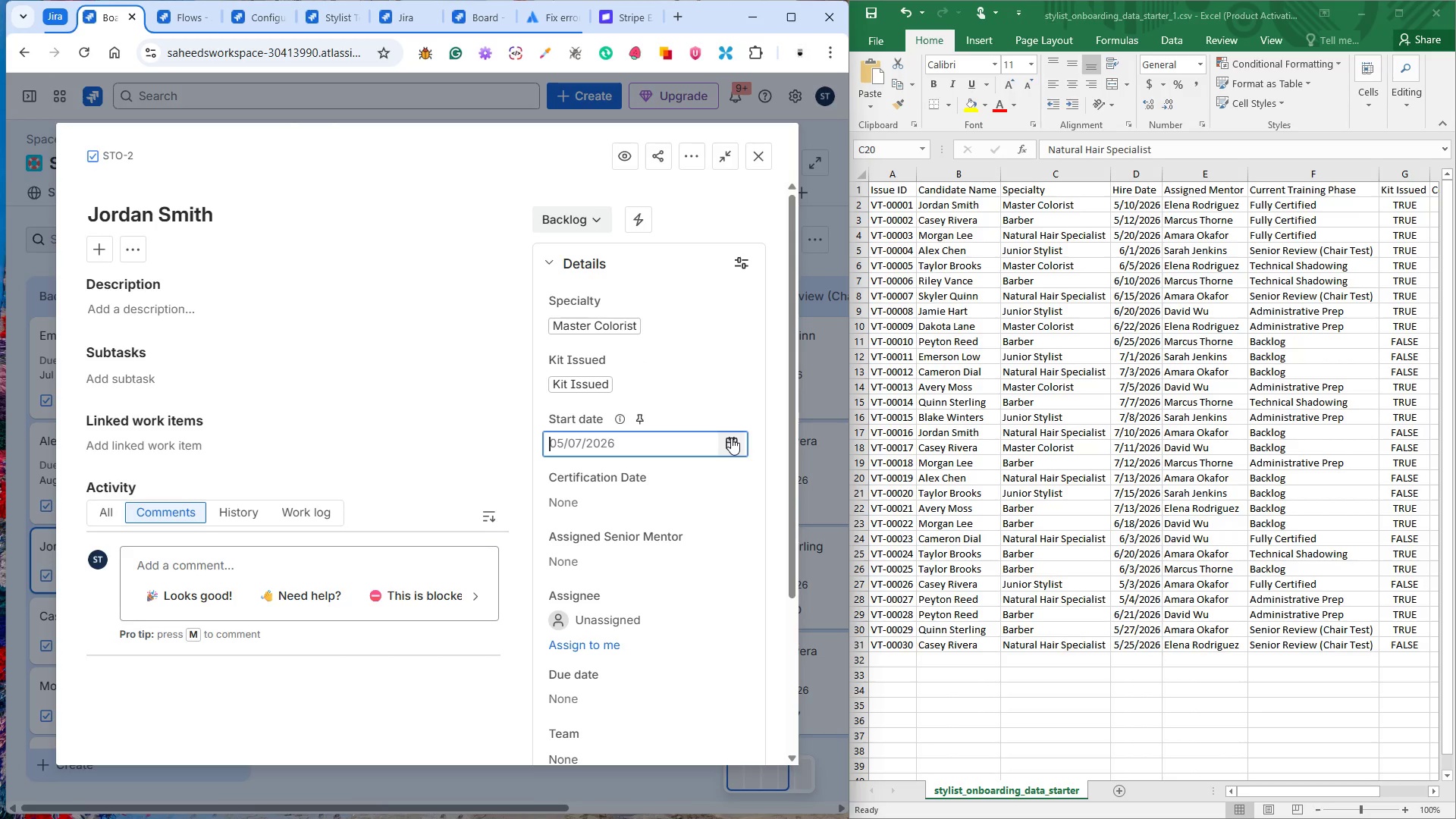 
left_click([731, 438])
 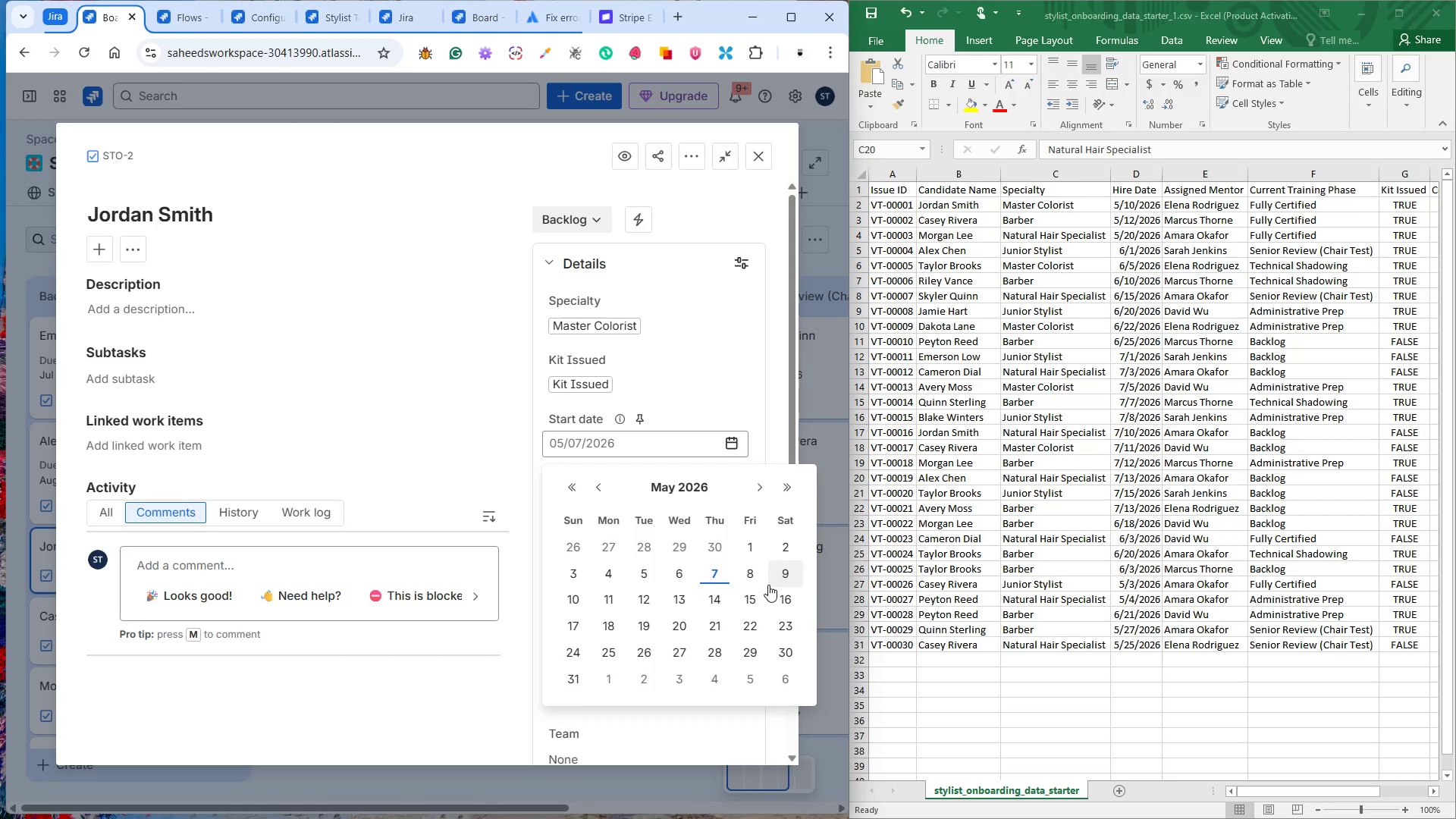 
left_click([575, 596])
 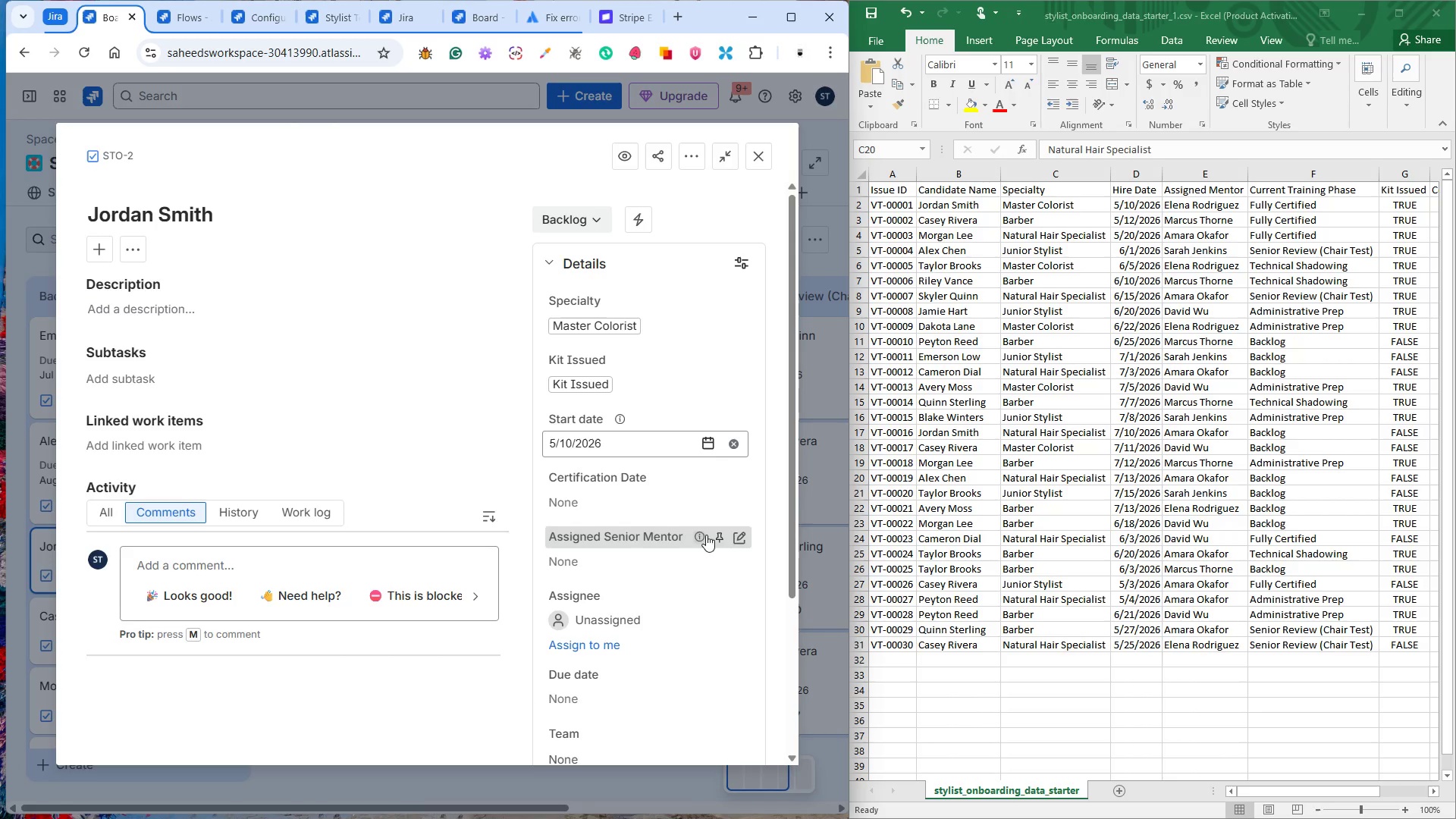 
left_click([775, 447])
 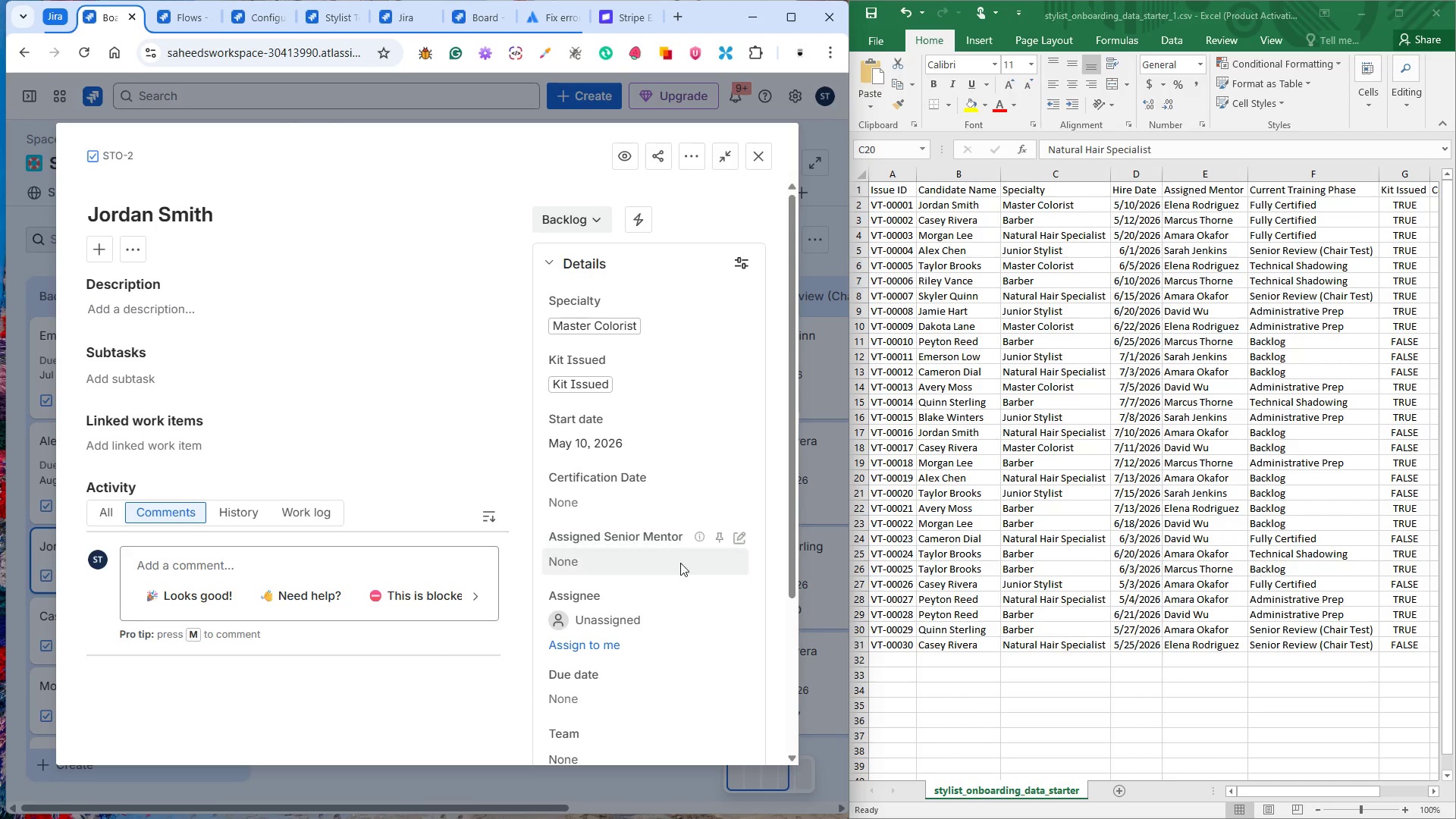 
scroll: coordinate [672, 572], scroll_direction: down, amount: 1.0
 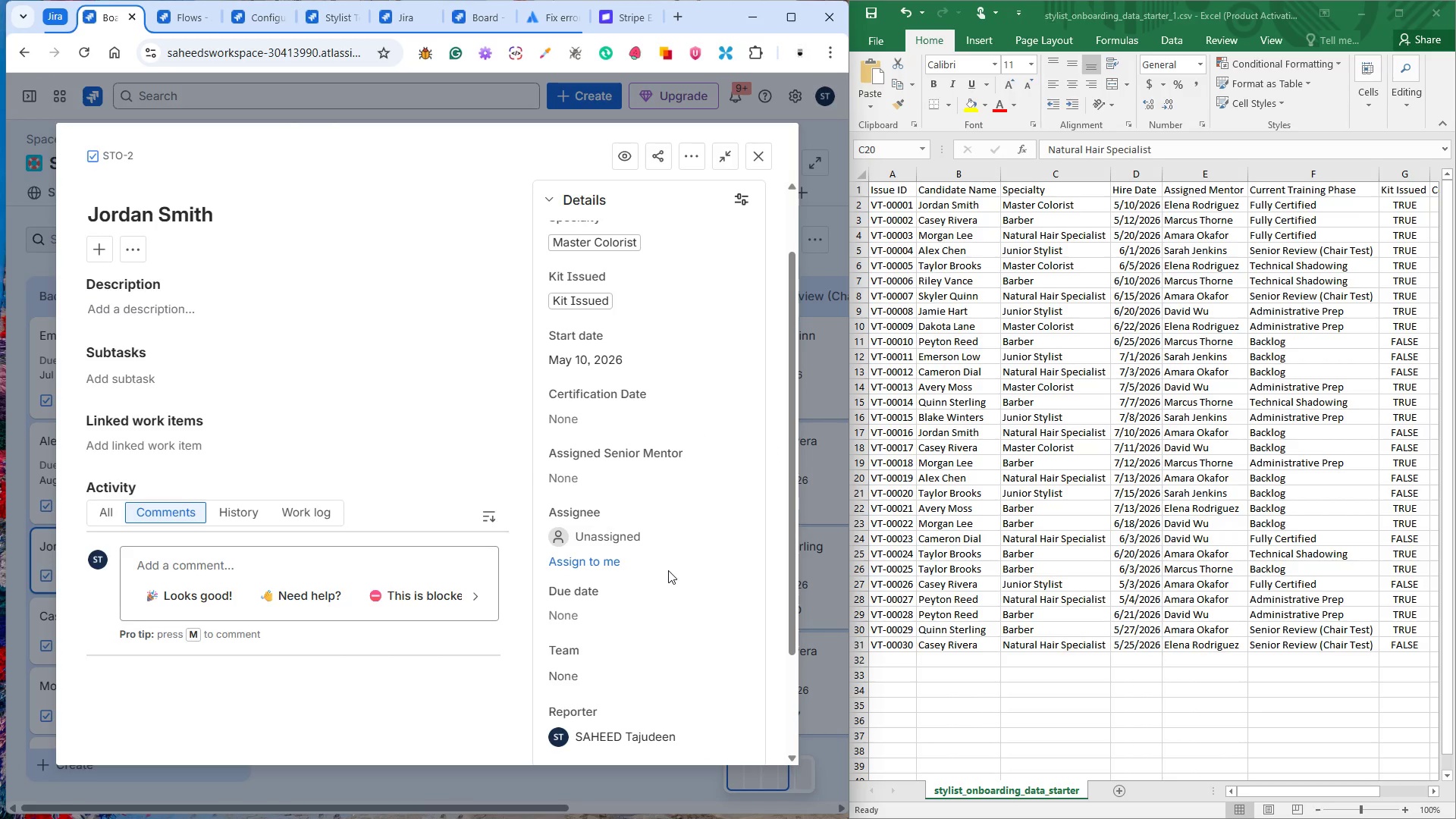 
scroll: coordinate [668, 570], scroll_direction: up, amount: 4.0
 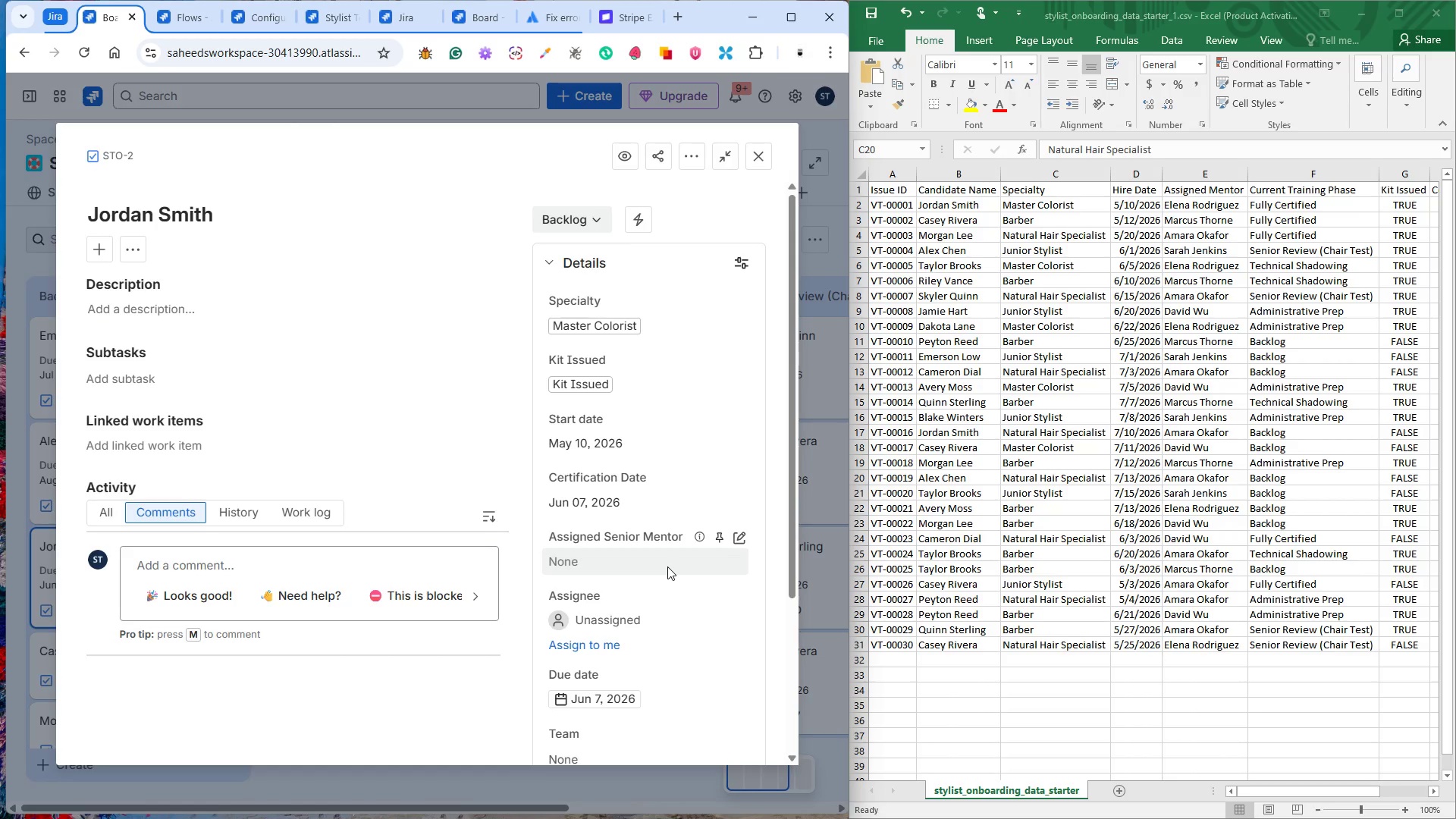 
wait(9.8)
 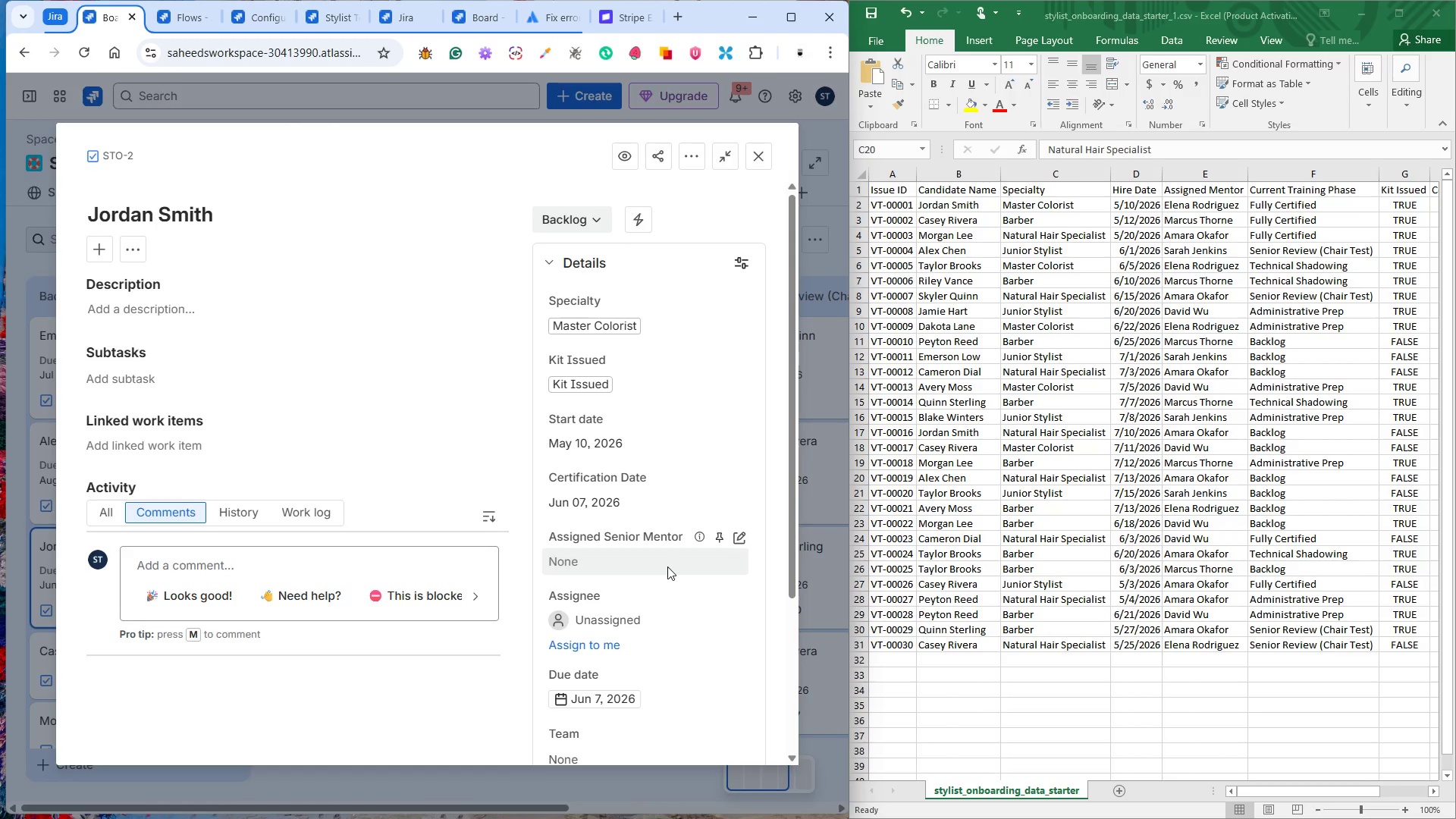 
left_click([582, 218])
 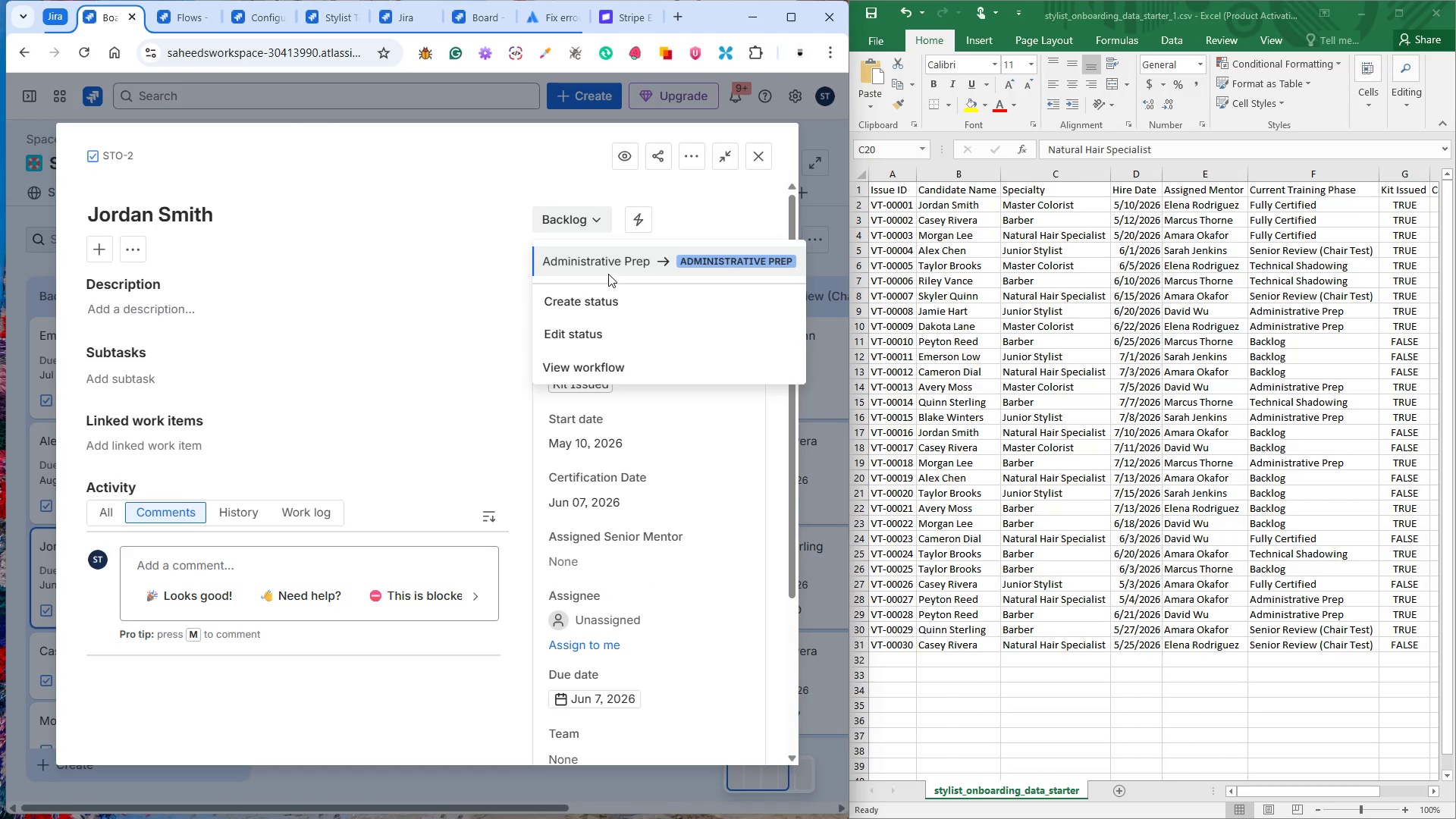 
left_click([609, 268])
 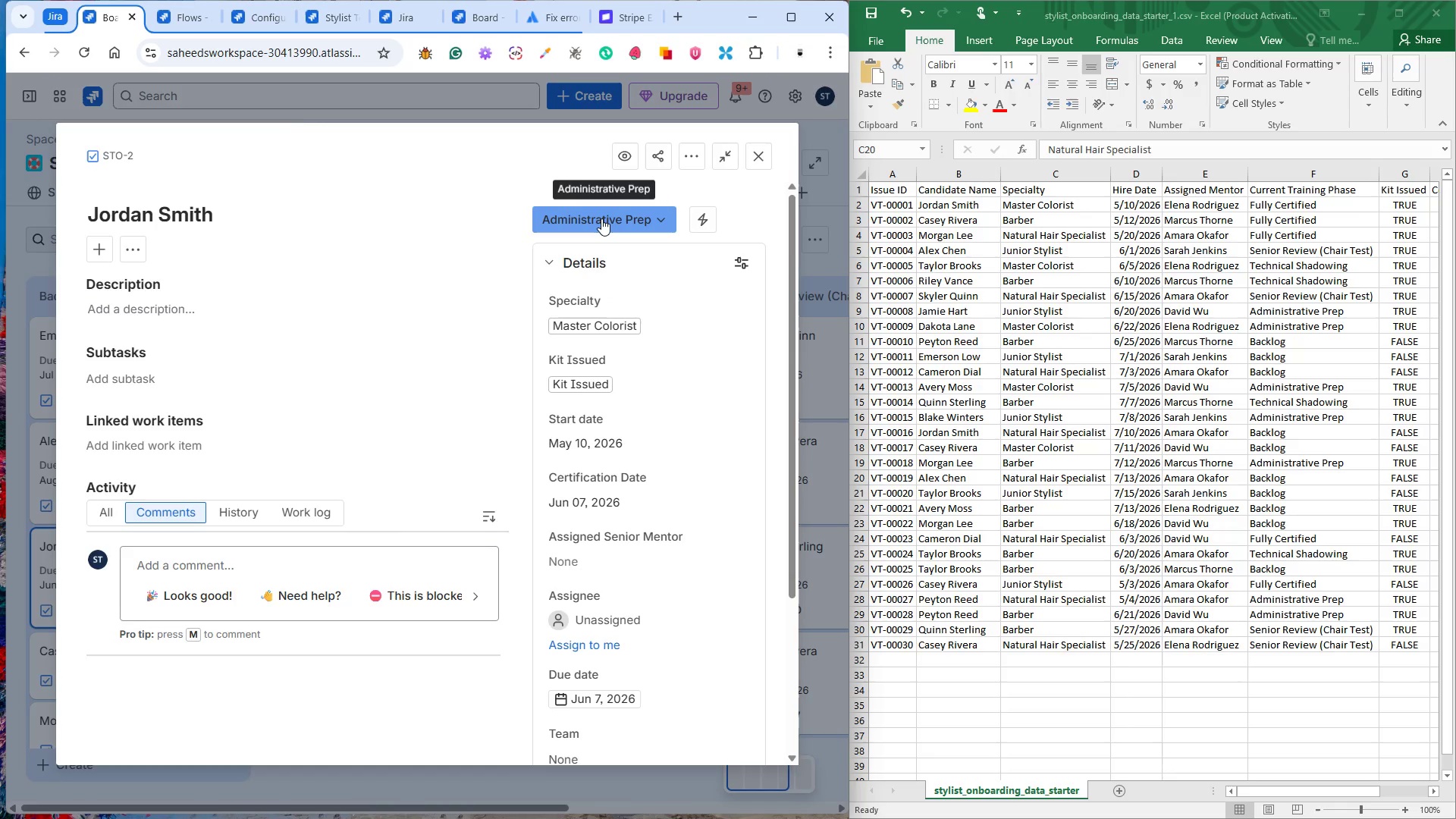 
left_click([601, 218])
 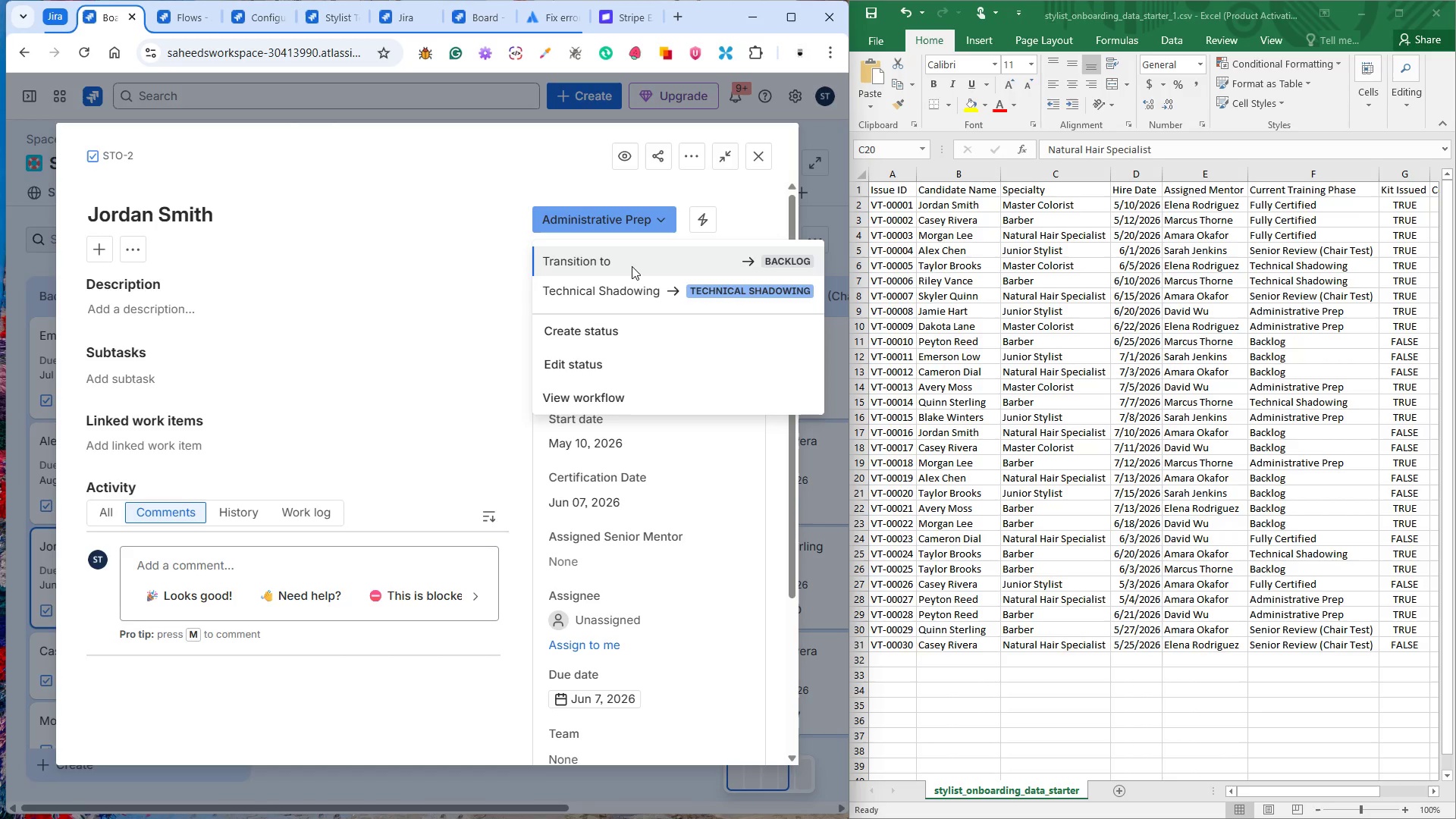 
left_click([640, 293])
 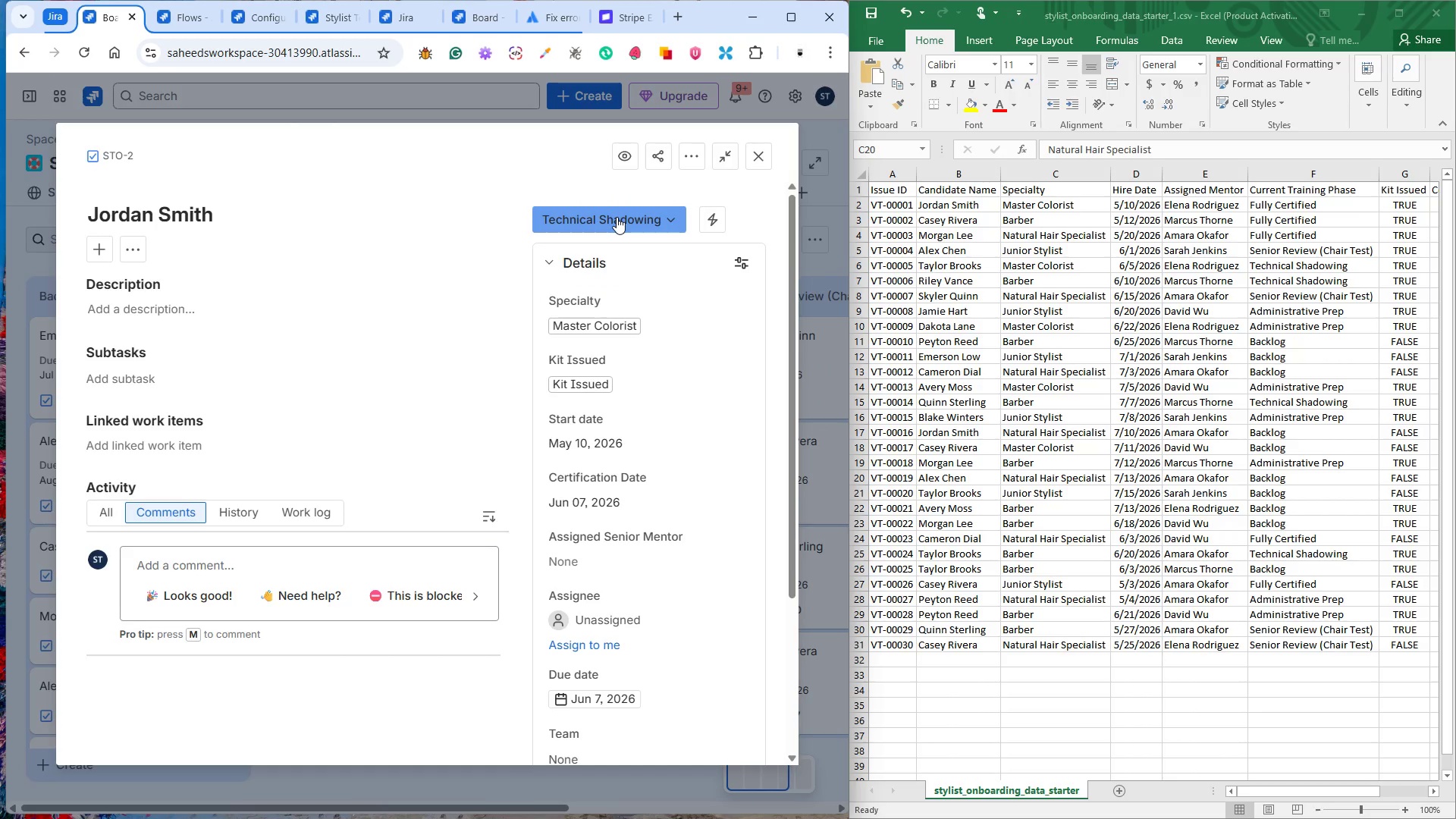 
left_click([617, 217])
 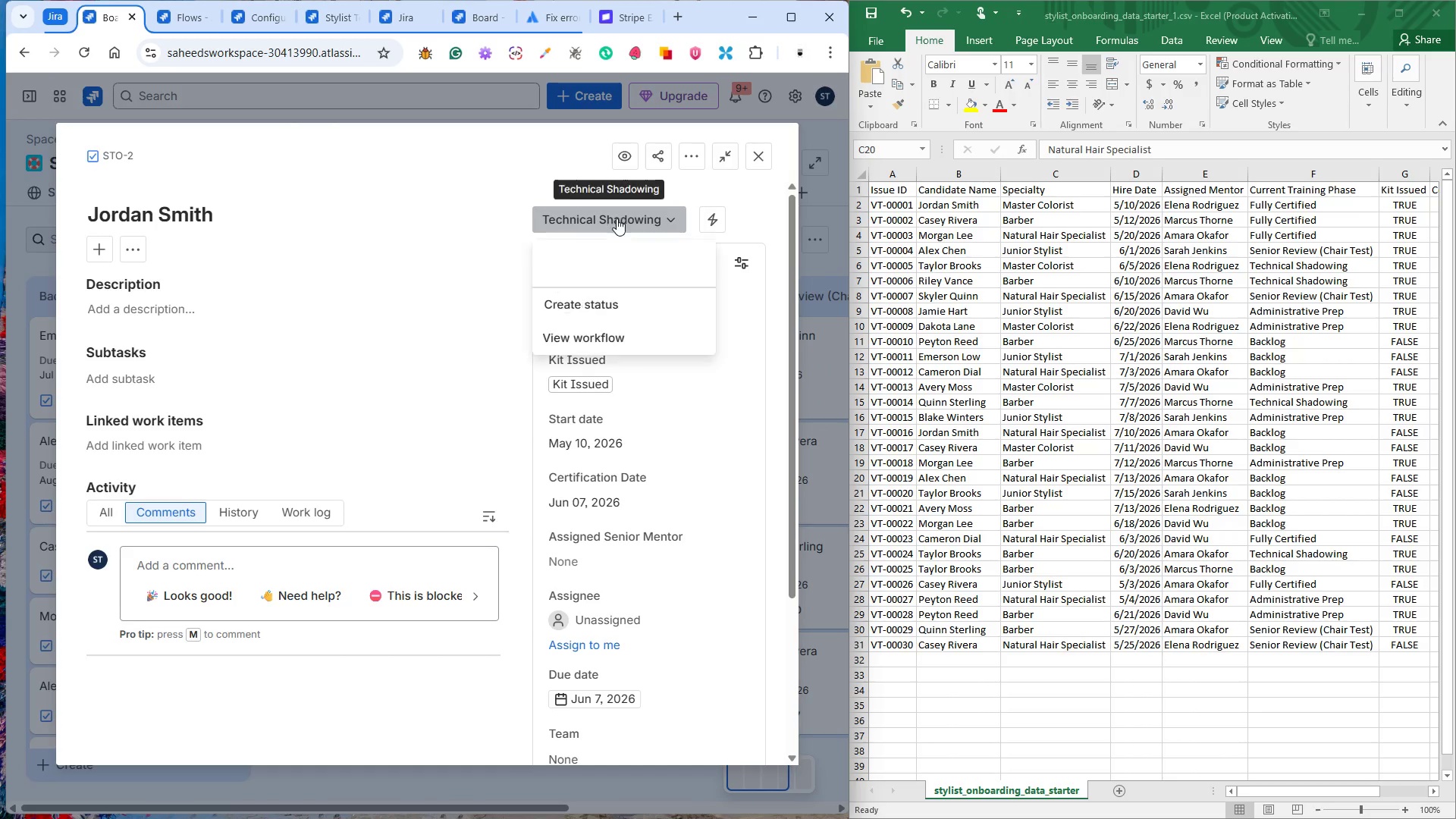 
mouse_move([626, 249])
 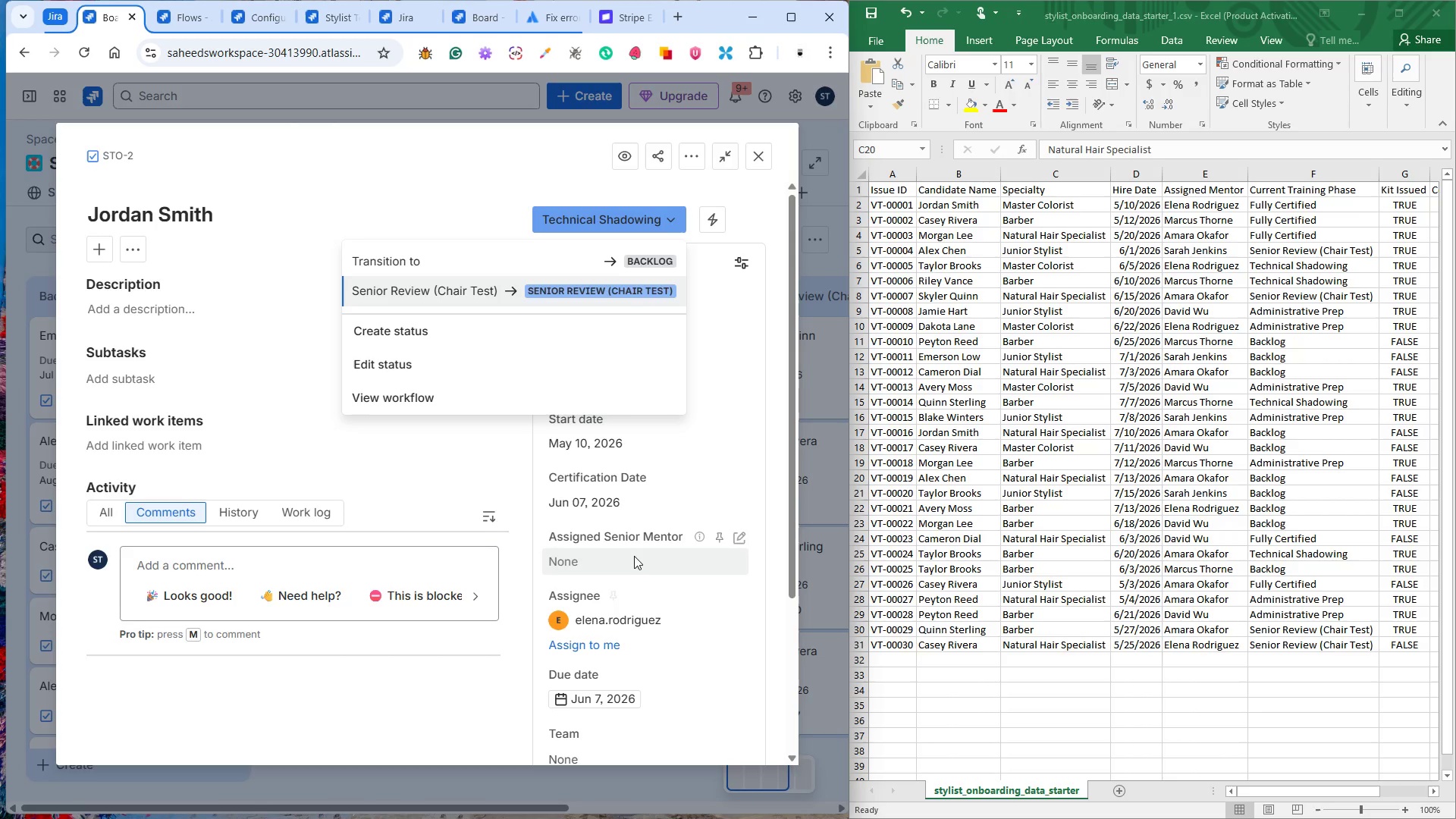 
left_click([632, 548])
 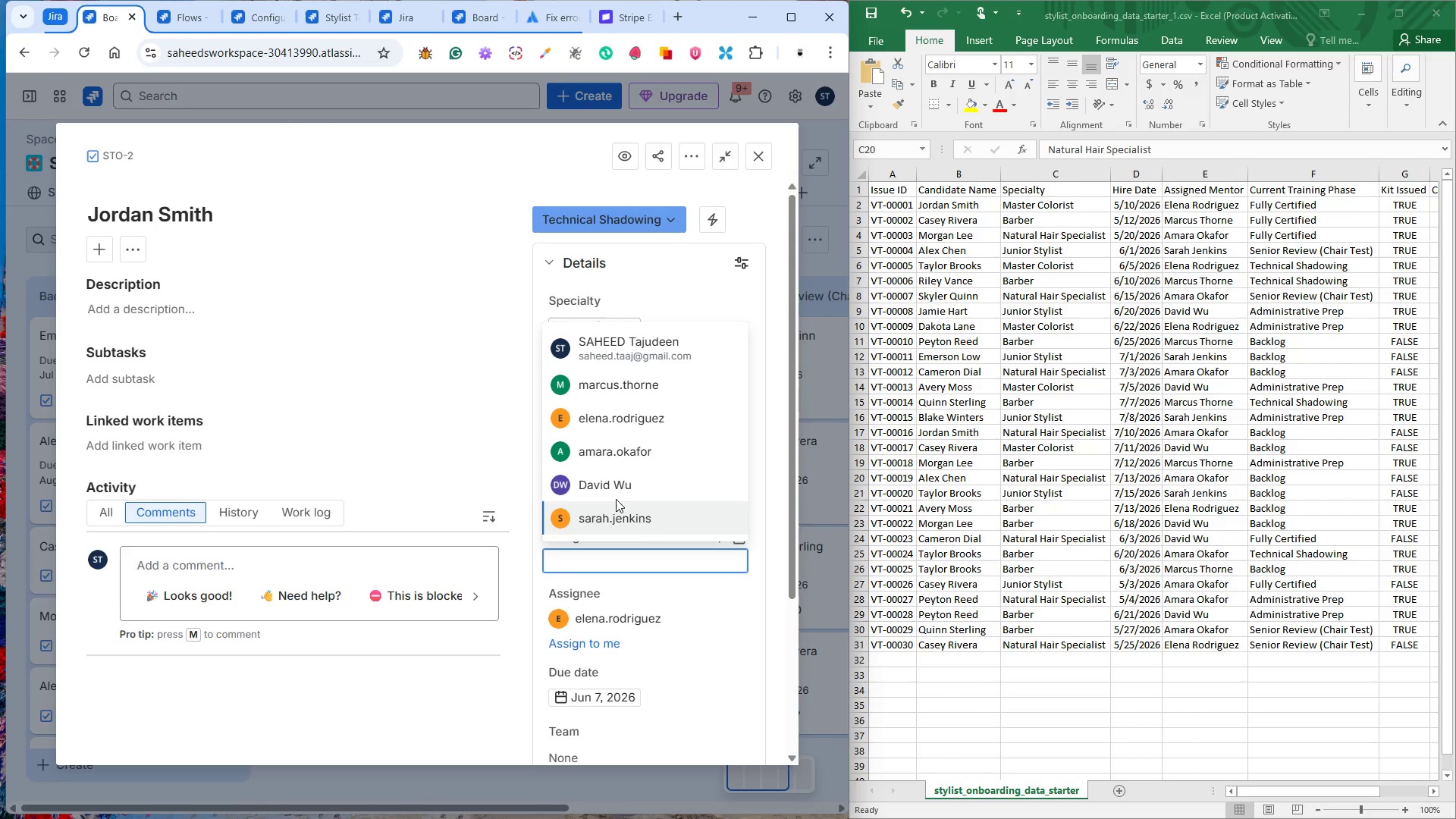 
left_click([624, 419])
 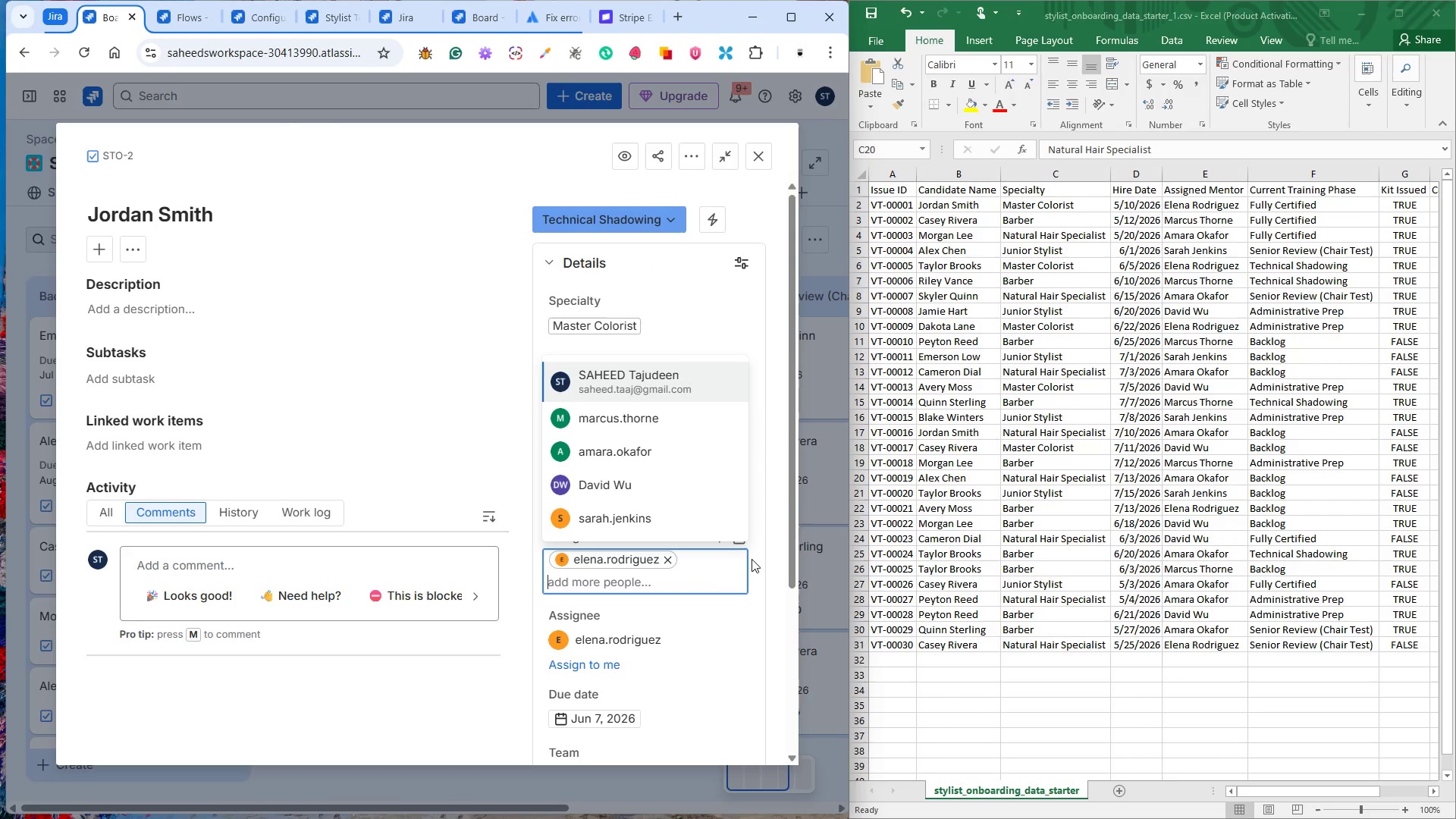 
left_click([755, 559])
 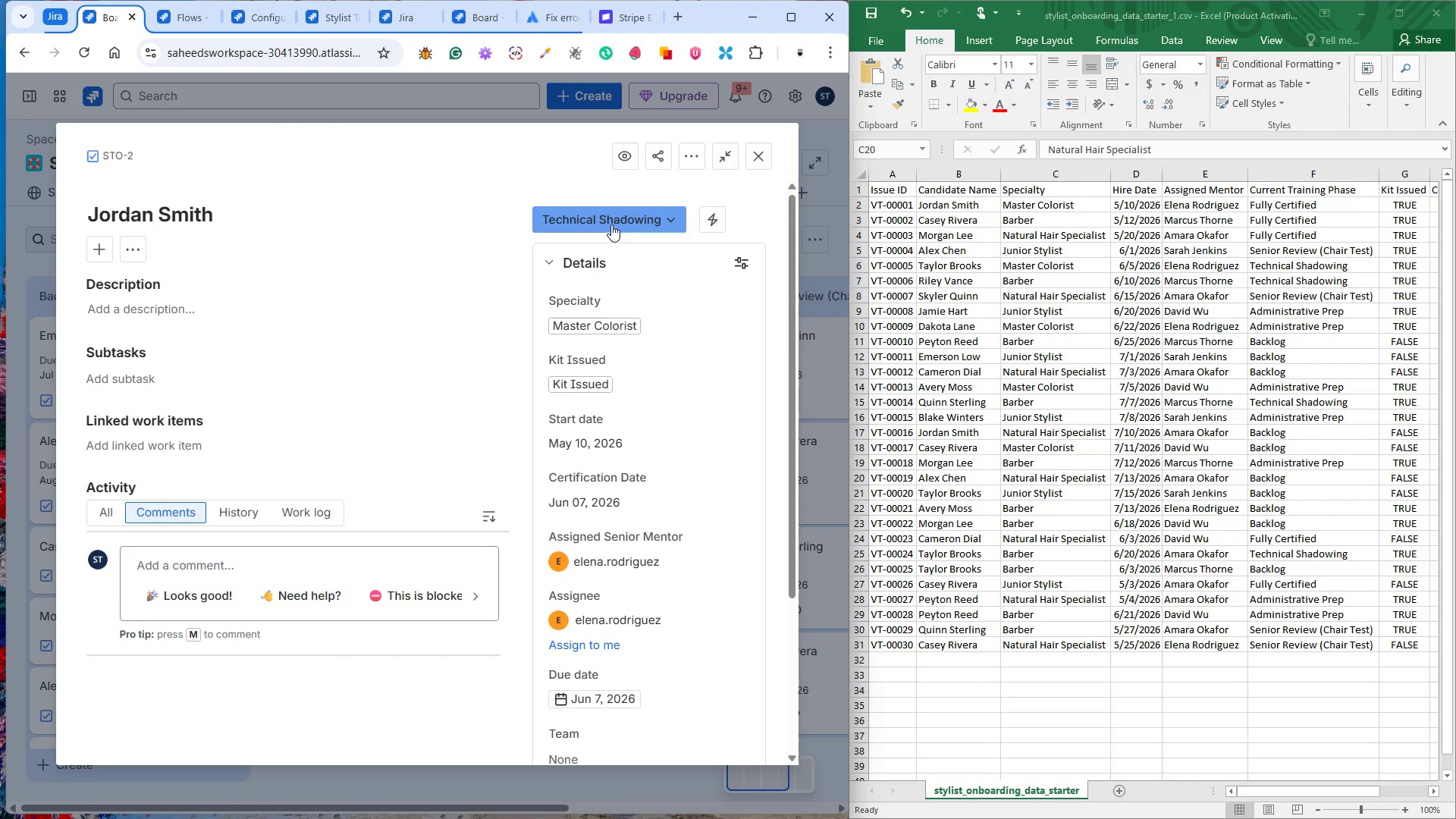 
left_click([611, 218])
 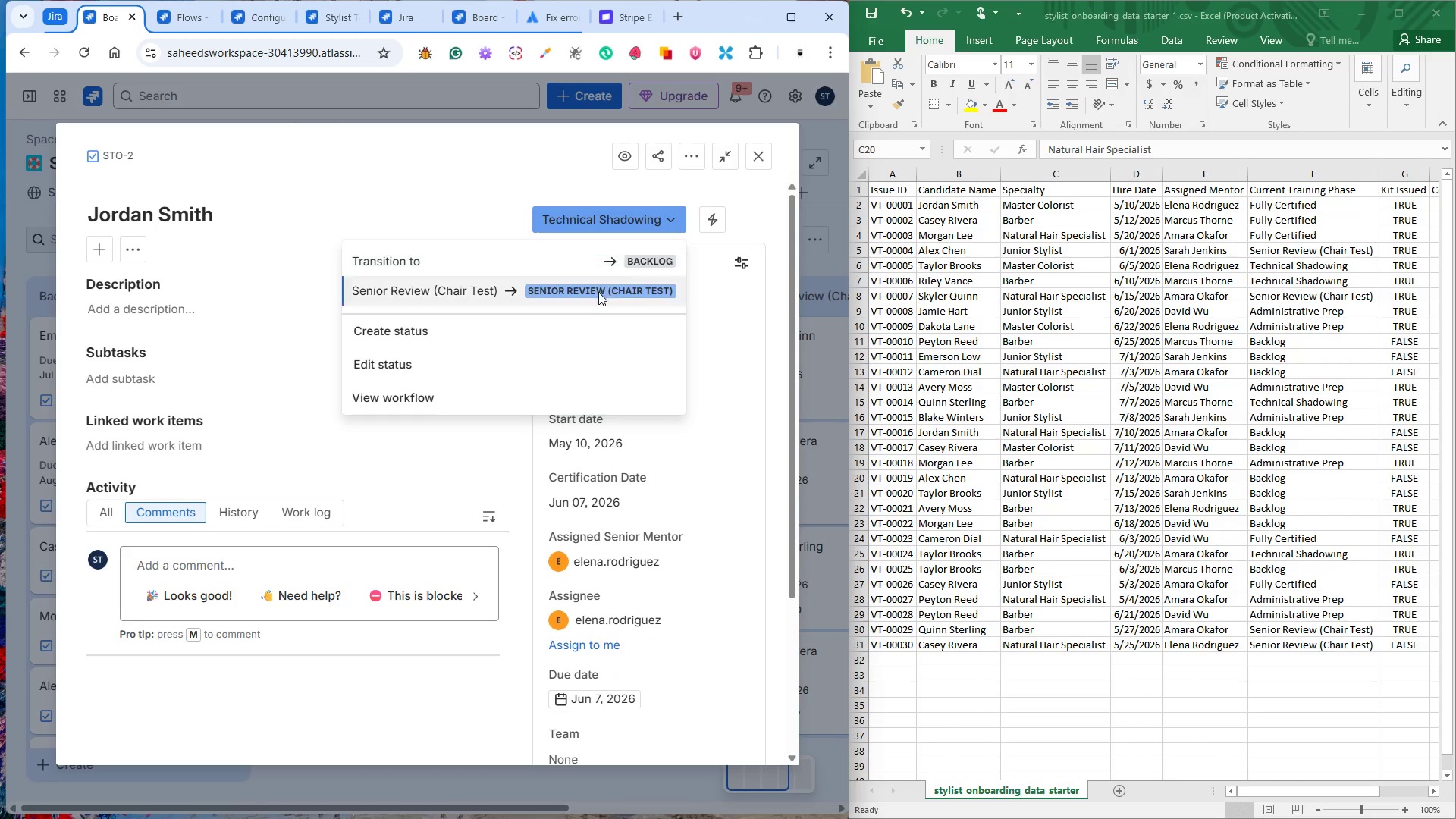 
left_click([598, 292])
 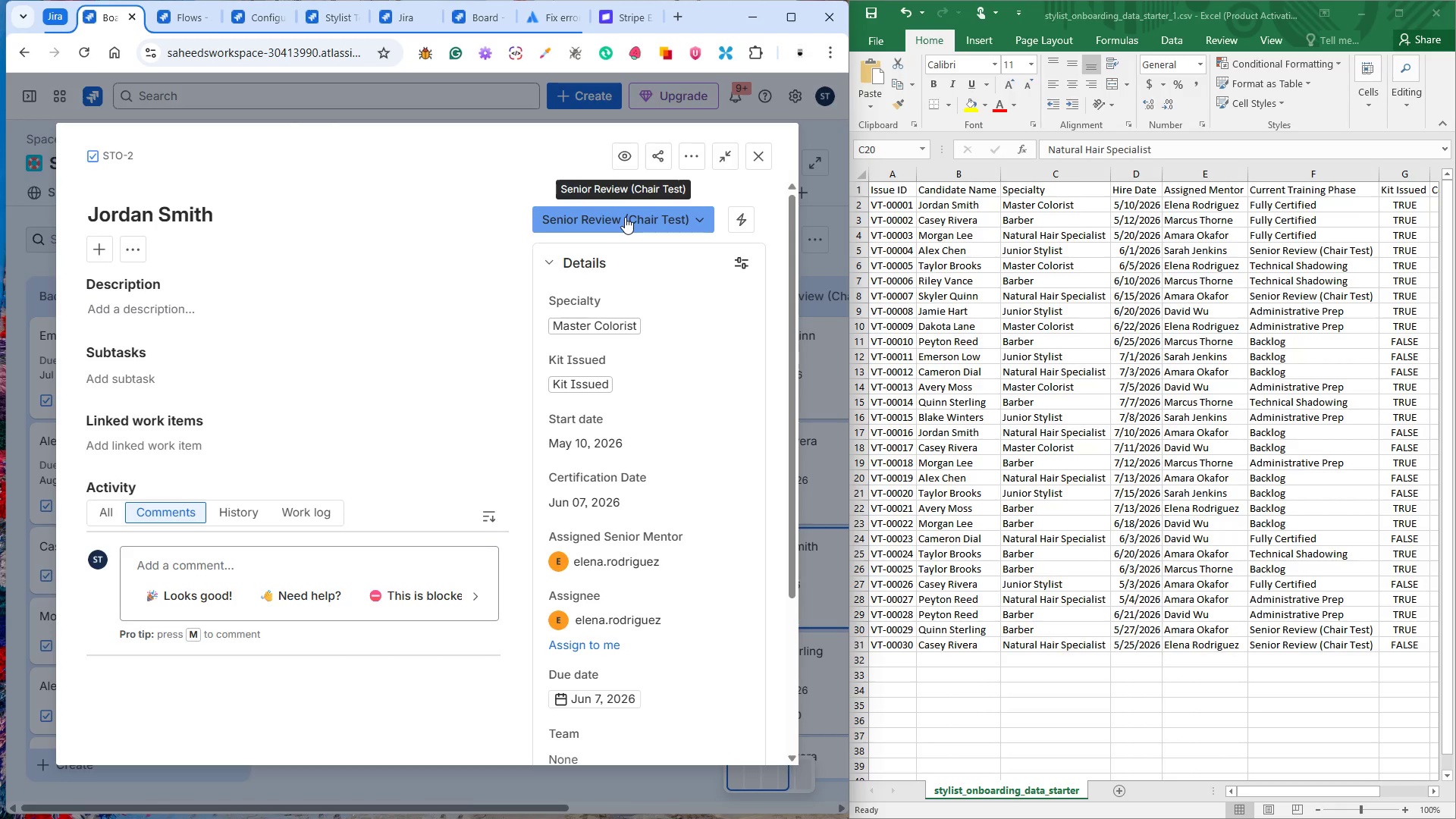 
wait(5.62)
 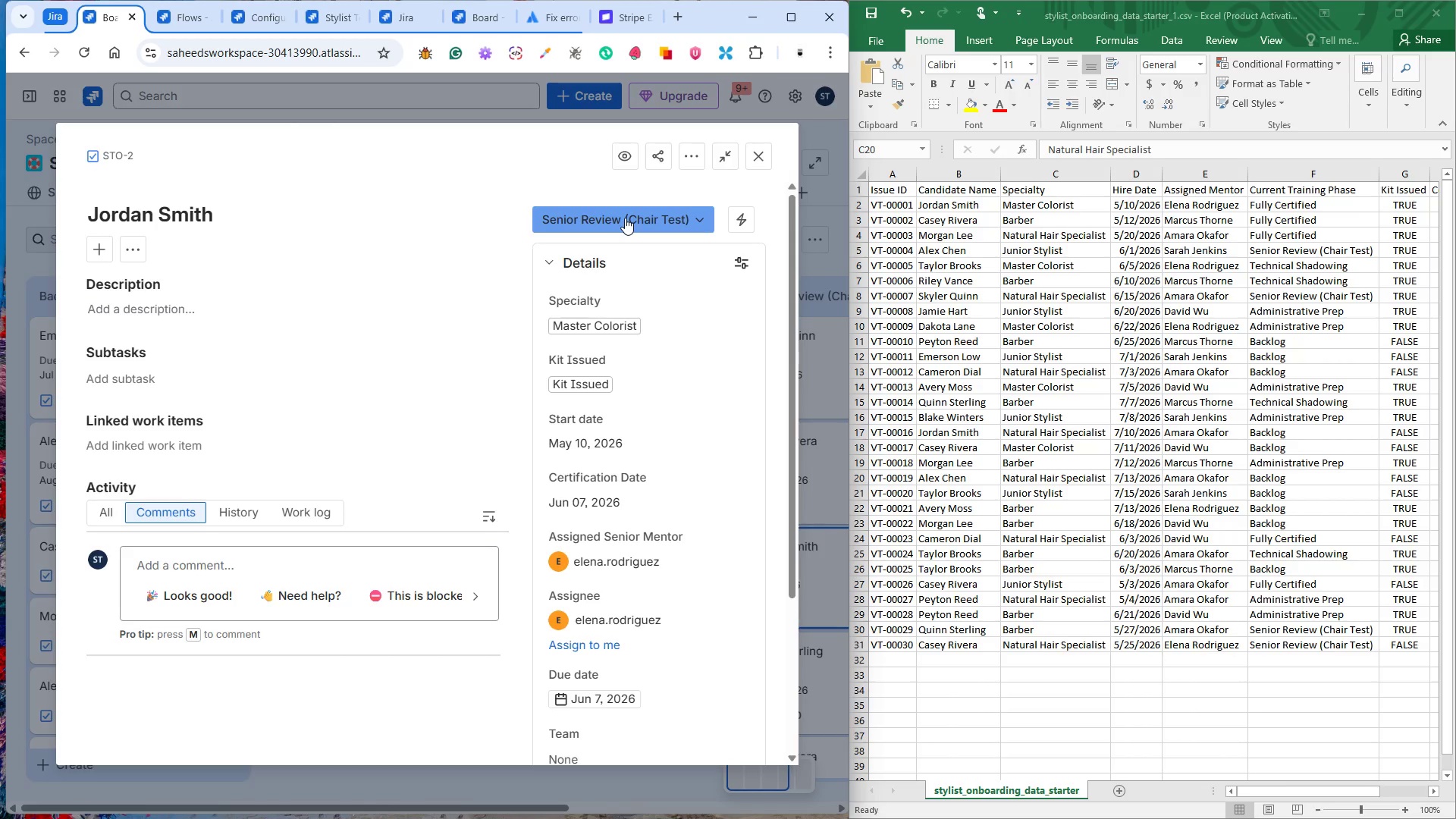 
left_click([625, 217])
 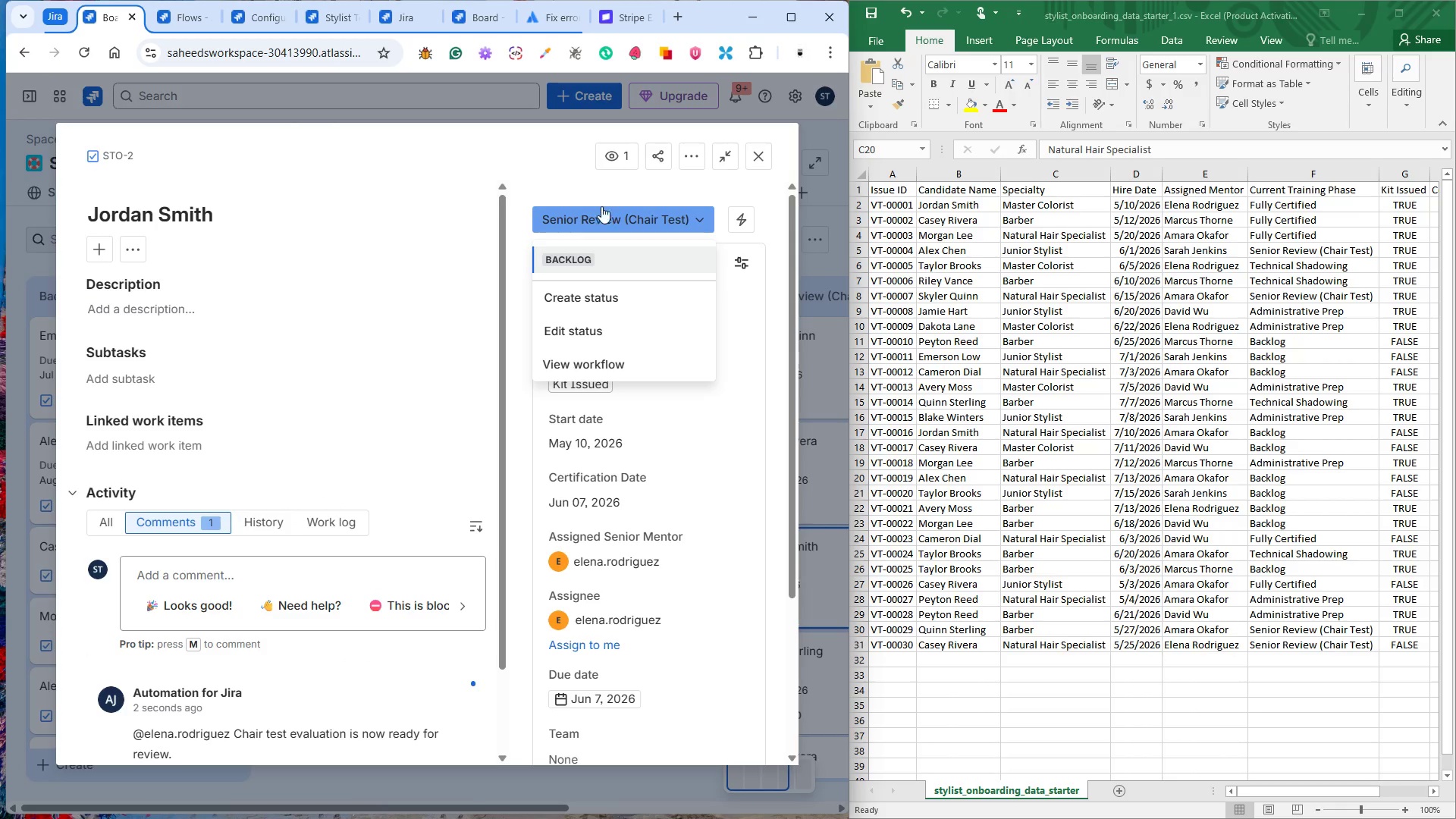 
left_click([590, 184])
 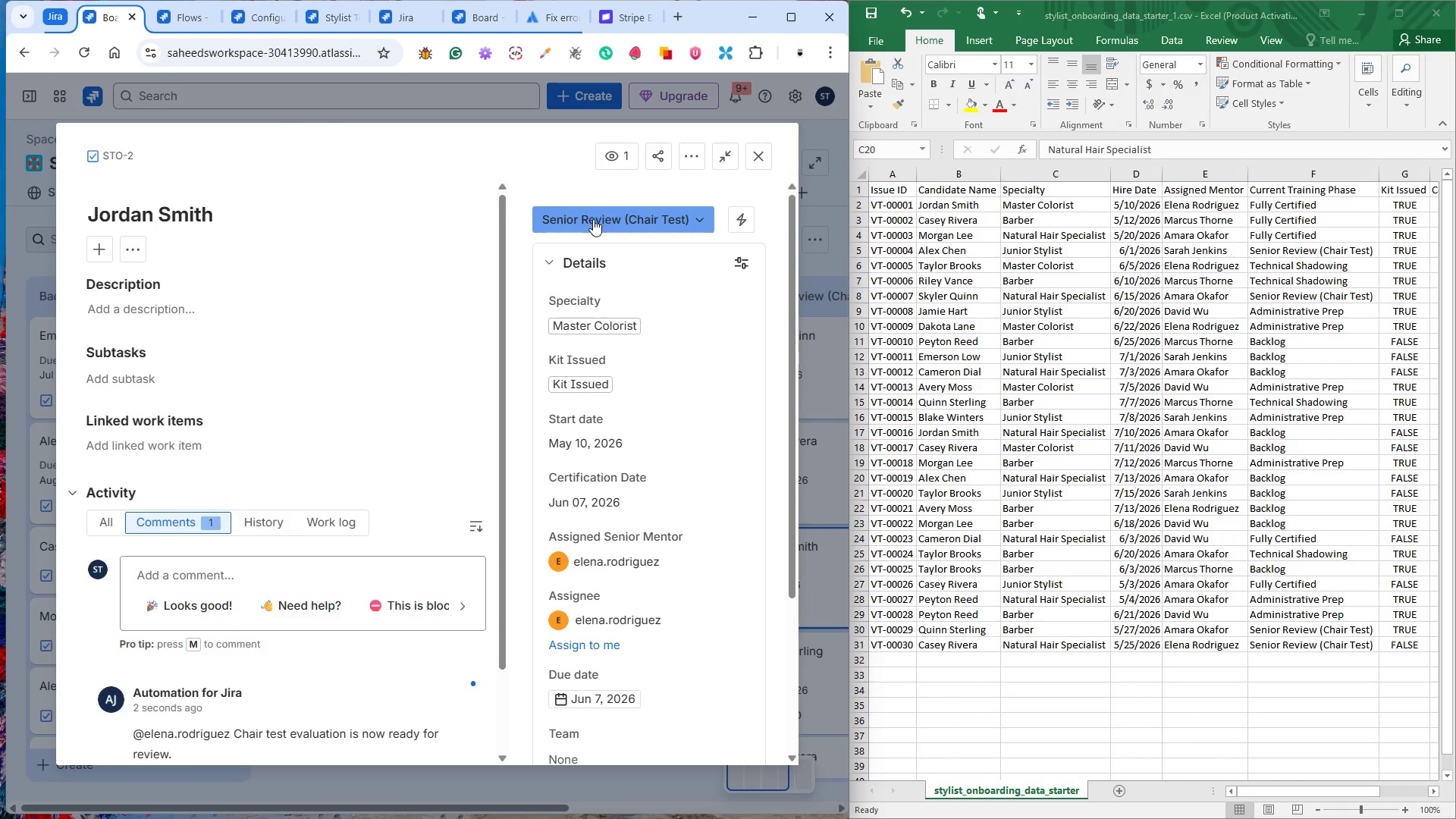 
left_click([593, 219])
 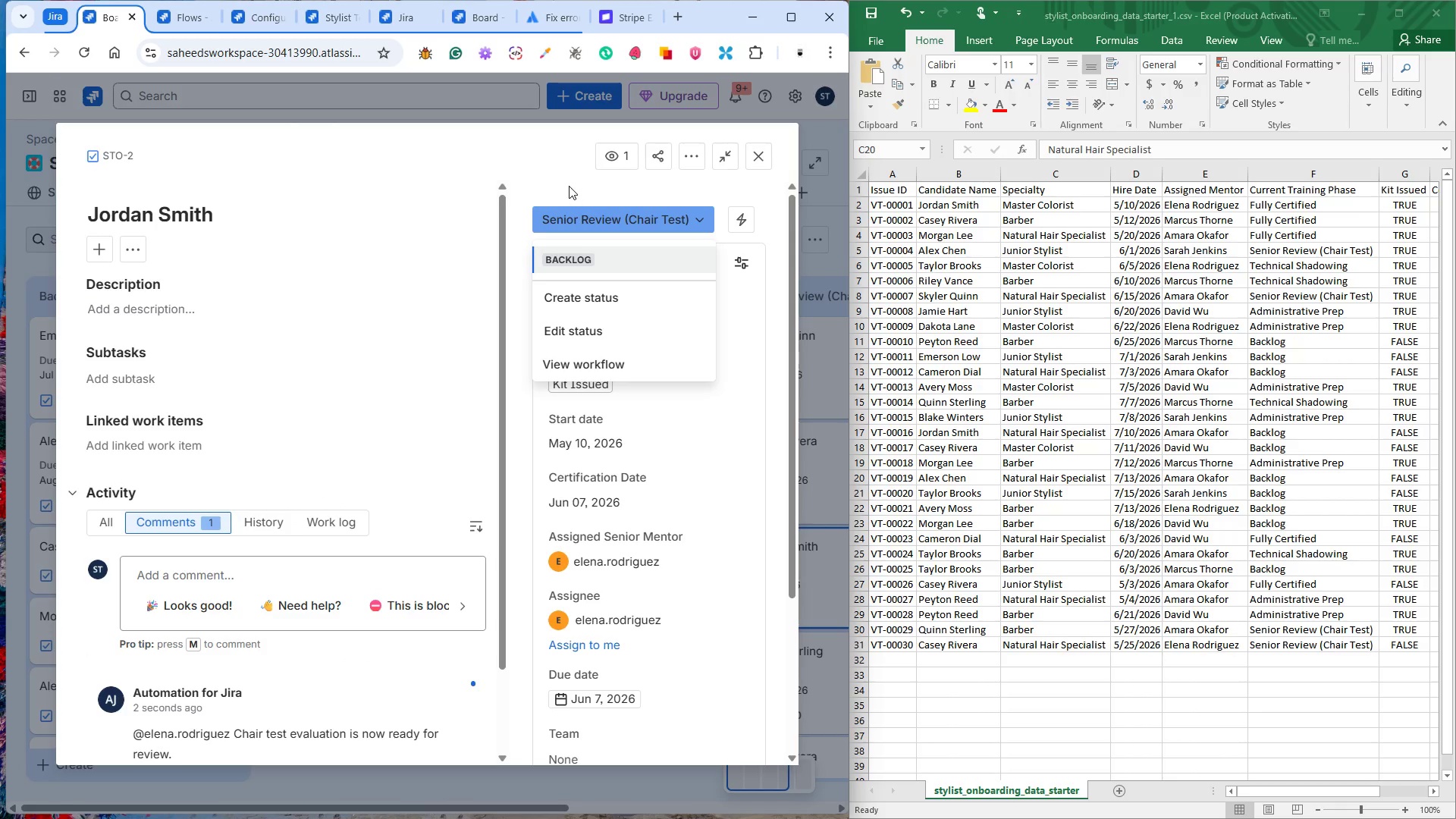 
left_click([569, 186])
 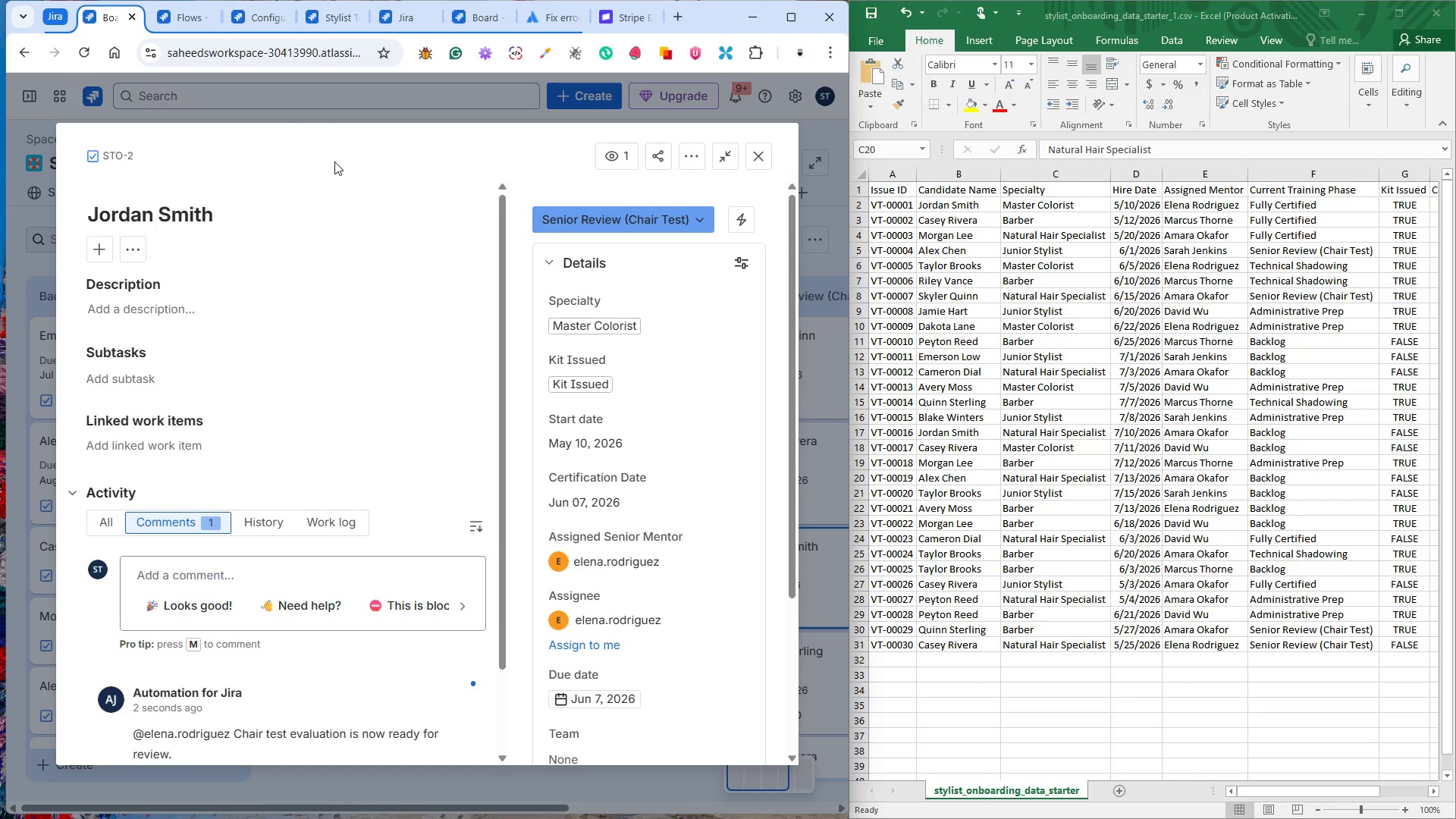 
wait(6.0)
 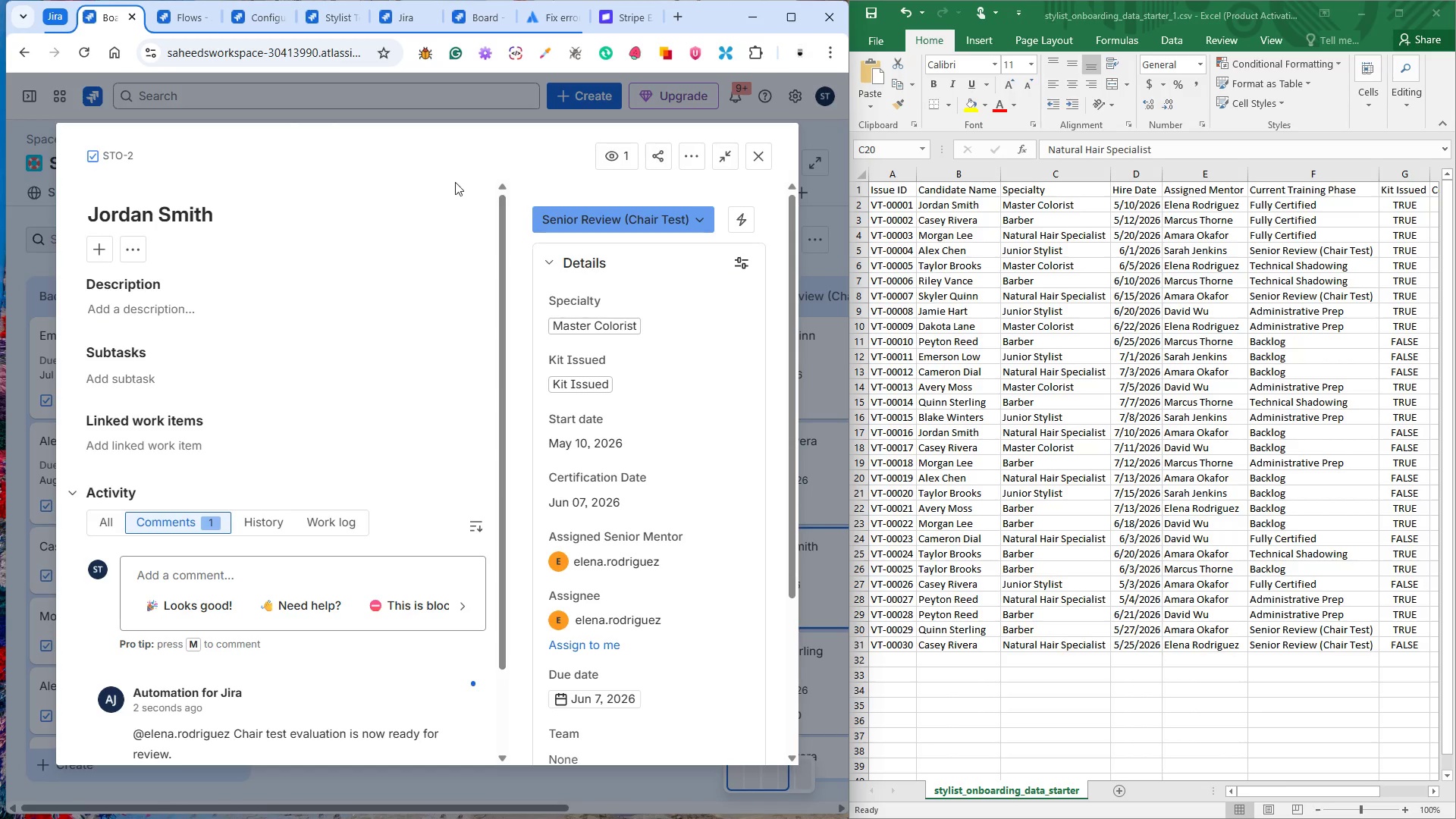 
left_click([180, 12])
 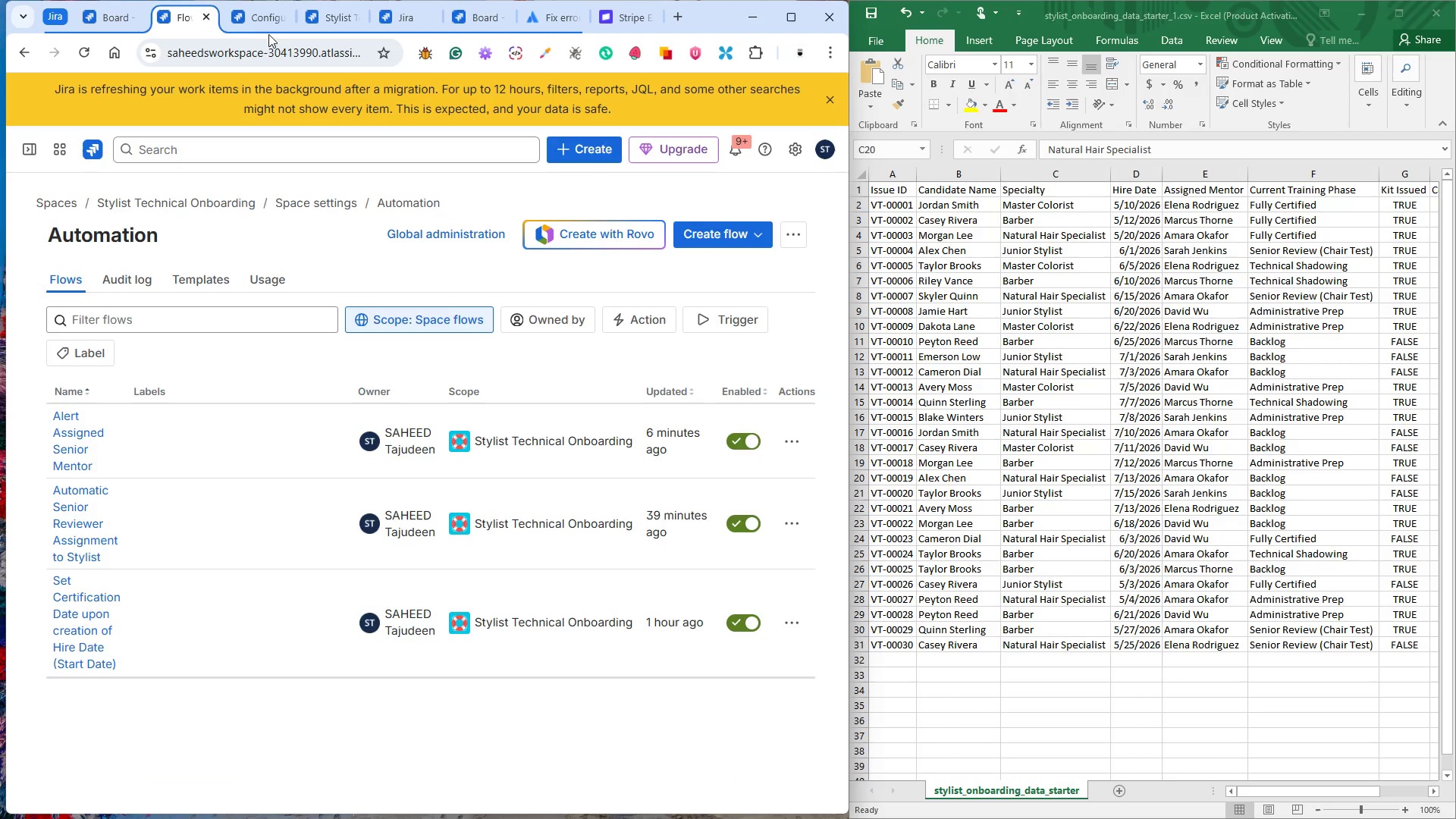 
left_click([262, 20])
 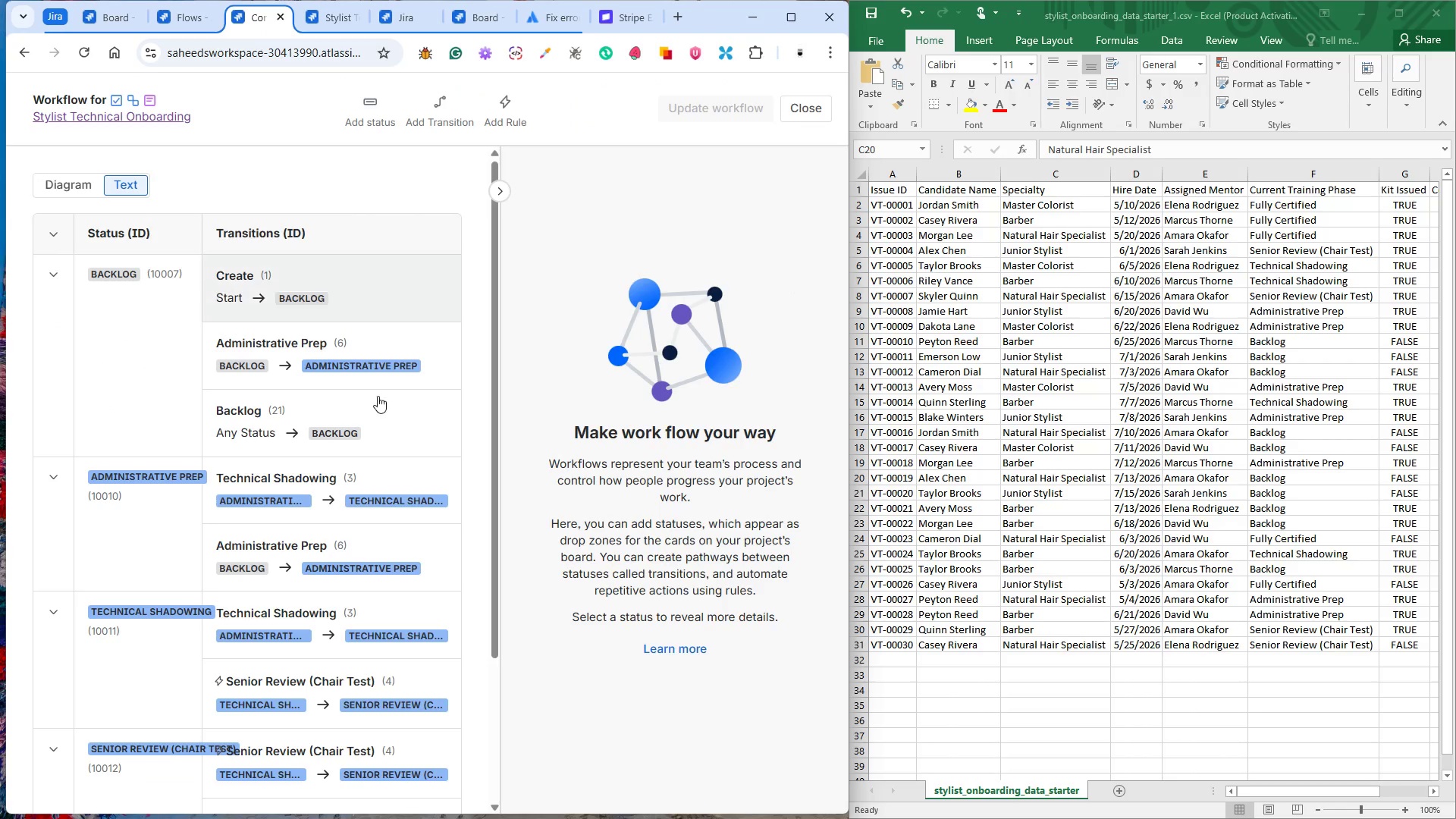 
scroll: coordinate [379, 541], scroll_direction: down, amount: 5.0
 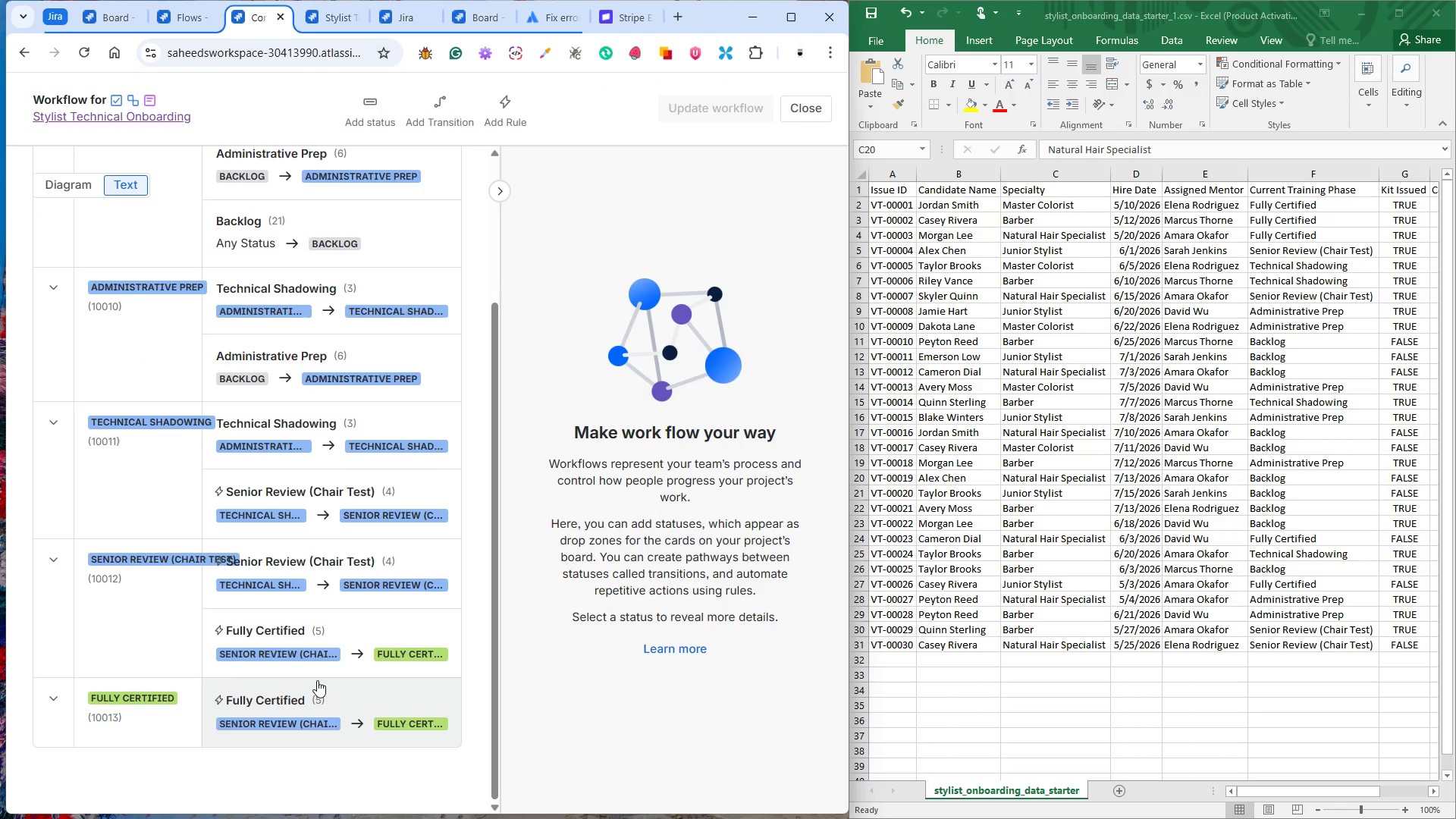 
left_click([309, 656])
 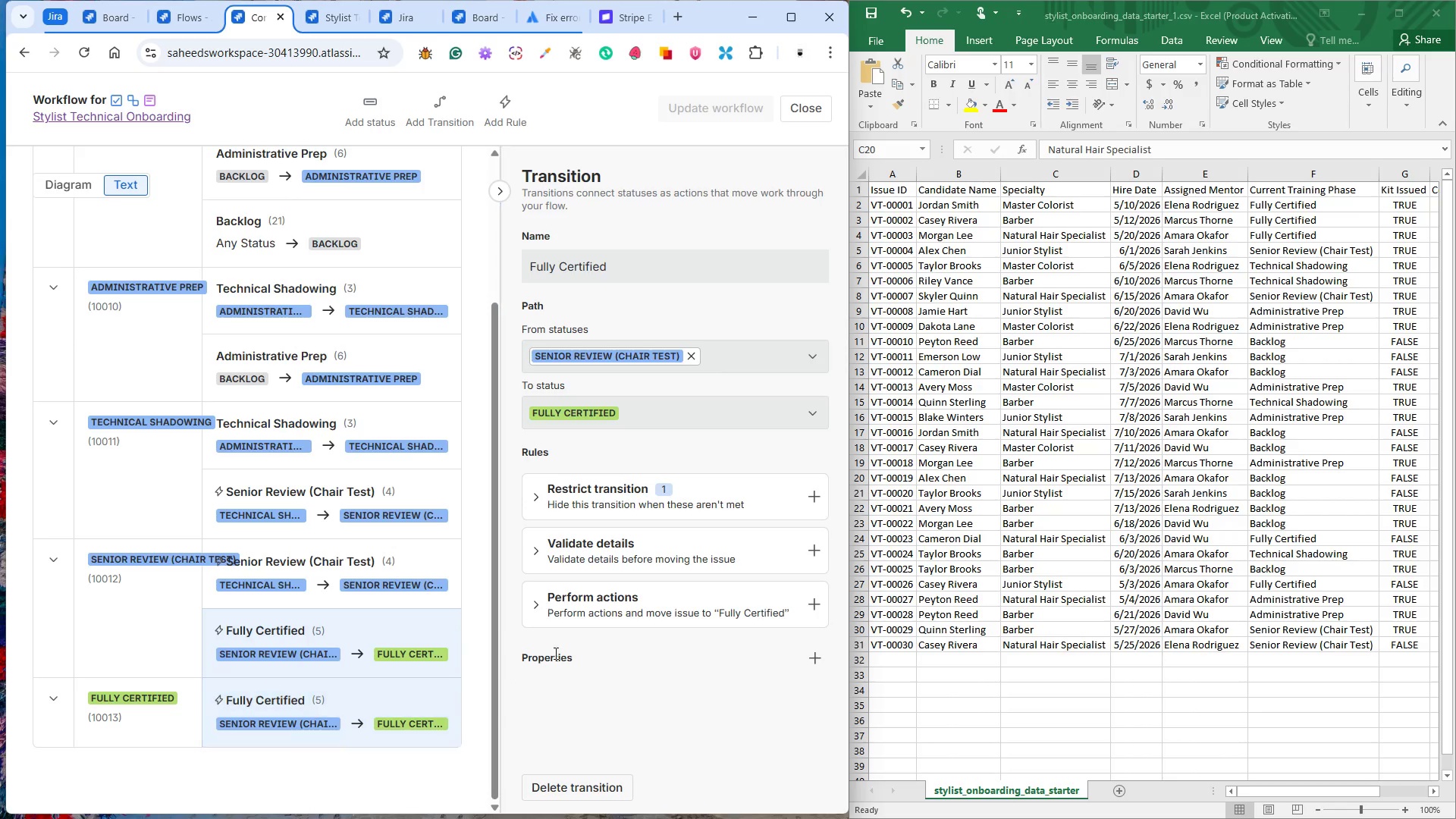 
wait(6.41)
 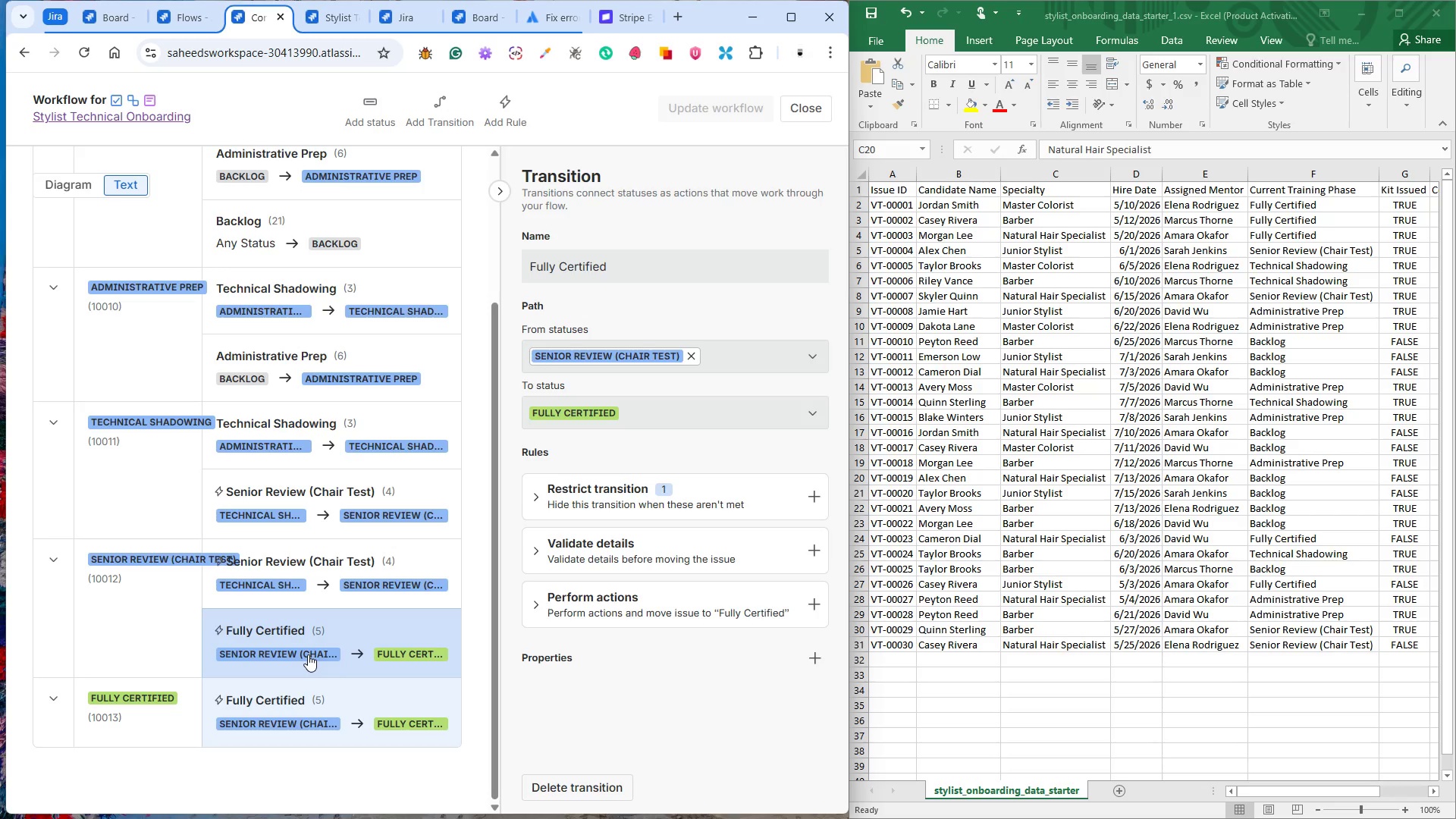 
left_click([596, 508])
 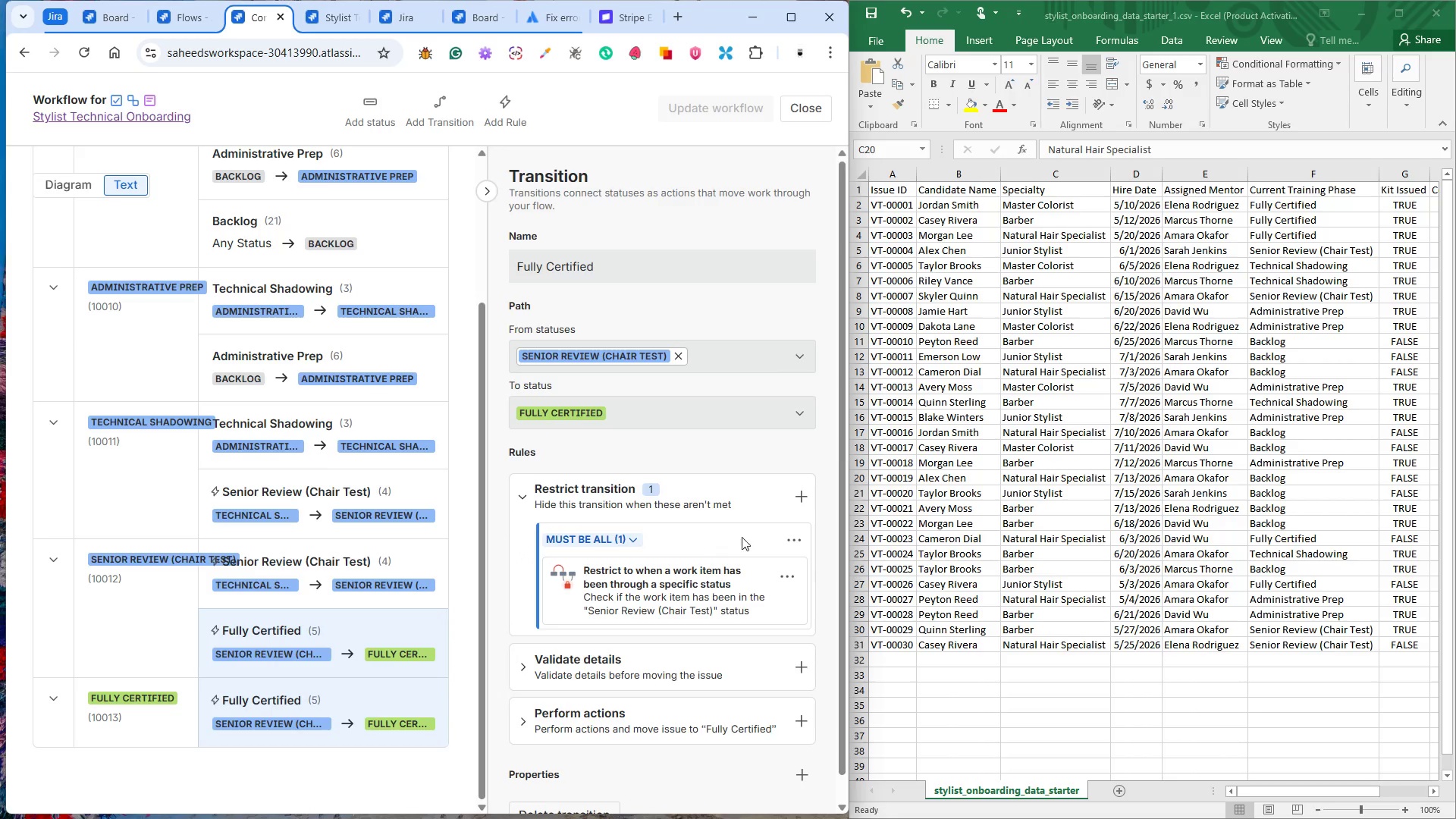 
left_click([784, 535])
 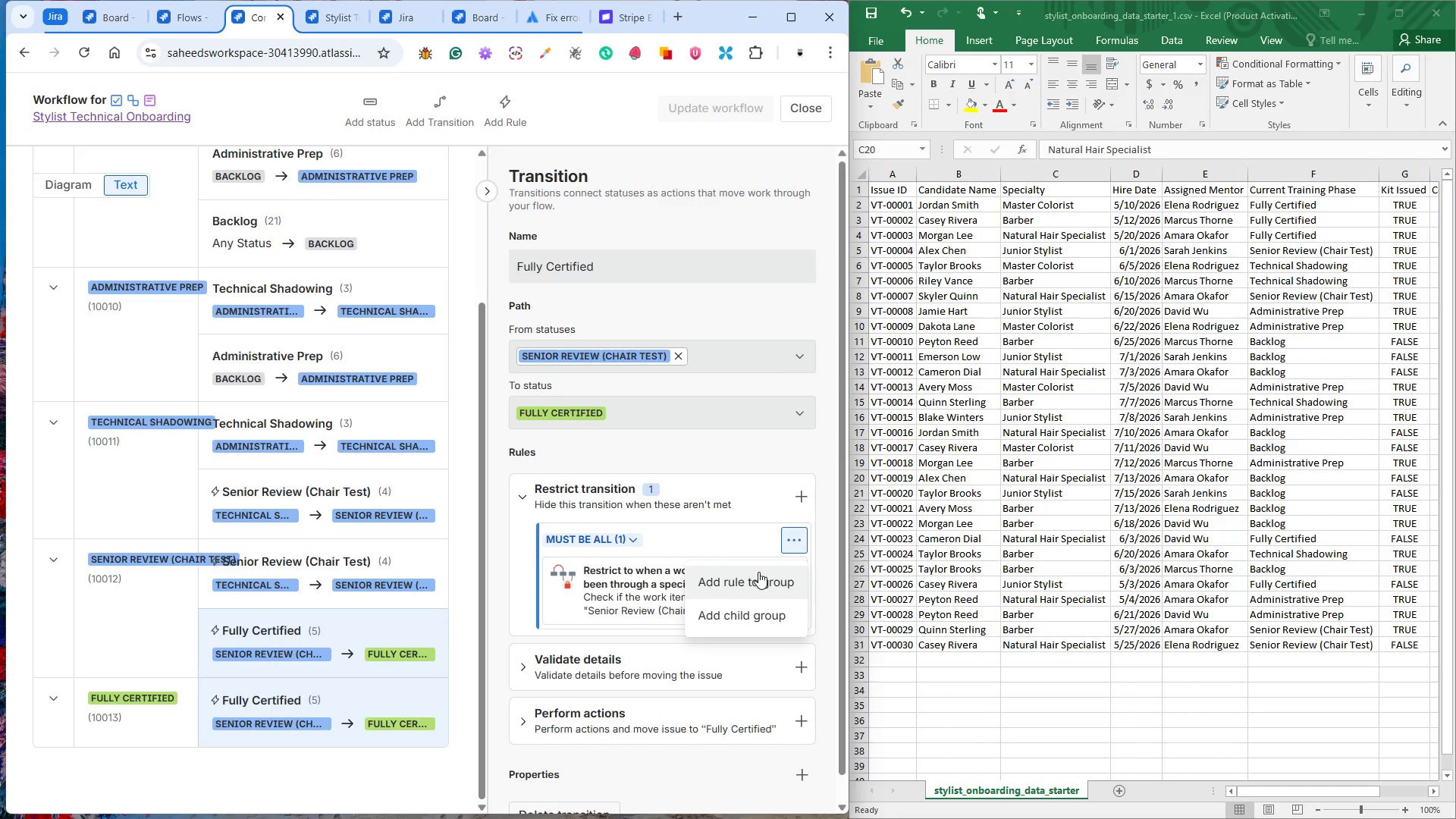 
left_click([757, 537])
 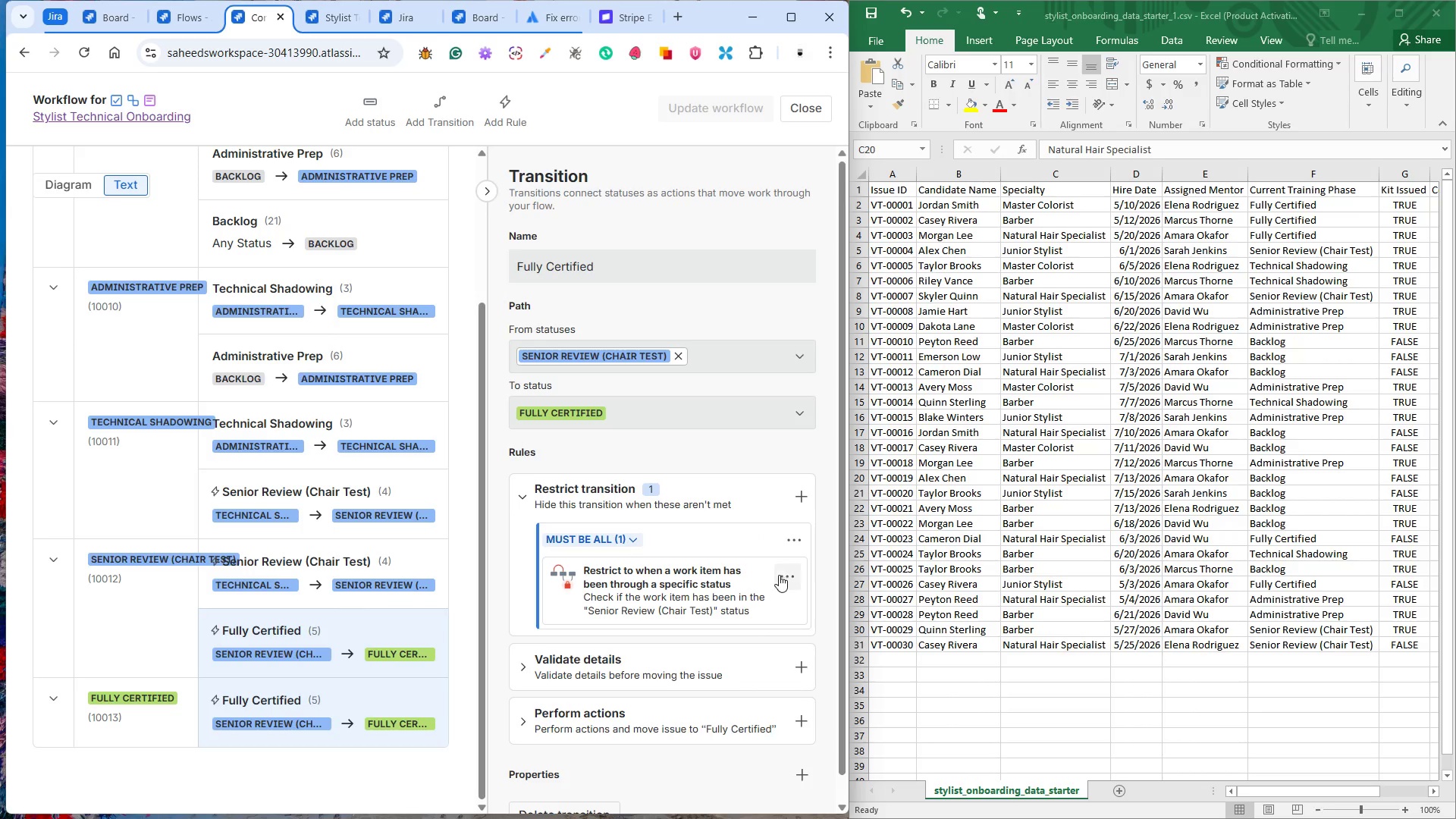 
left_click([783, 577])
 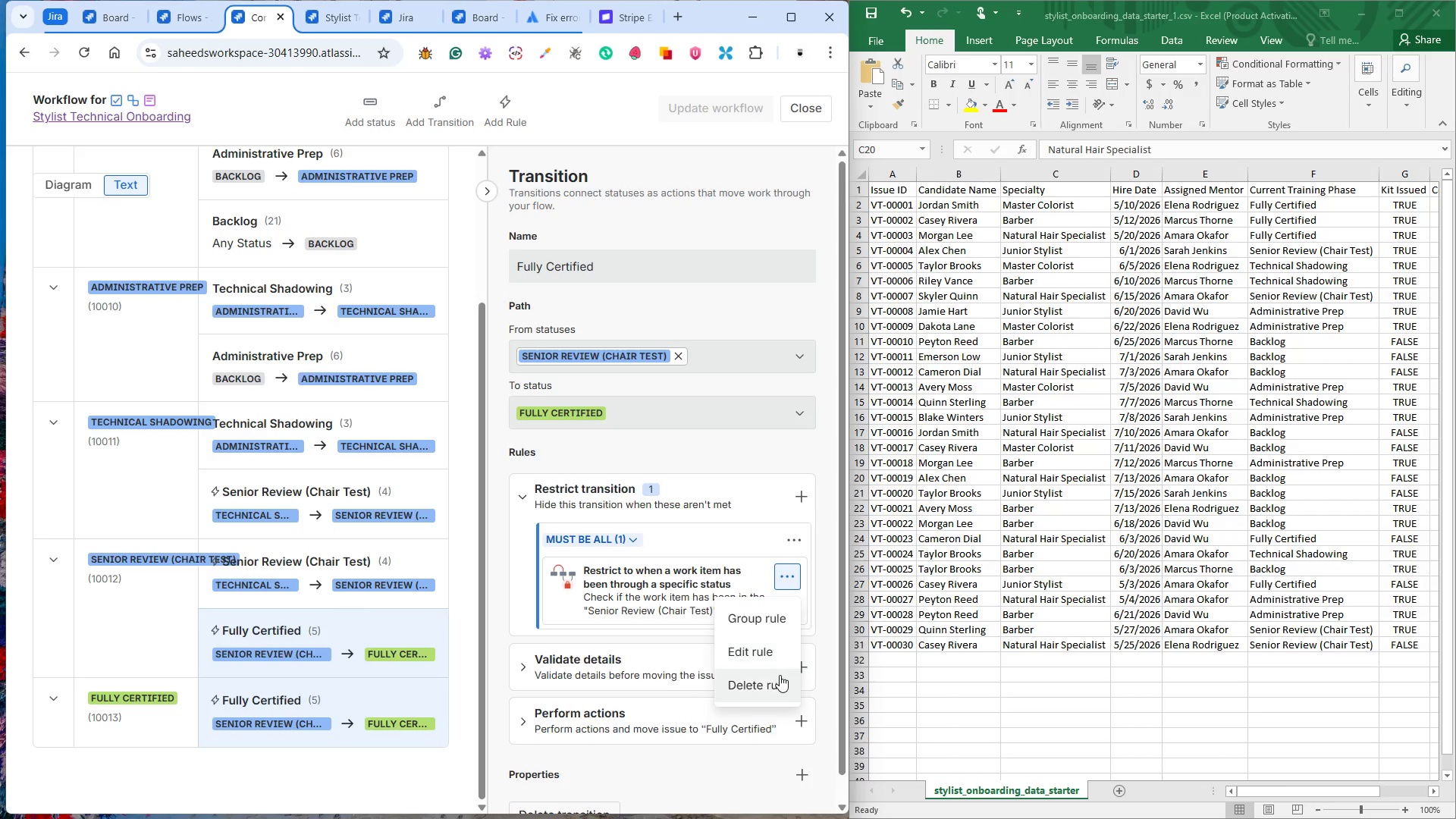 
left_click([773, 687])
 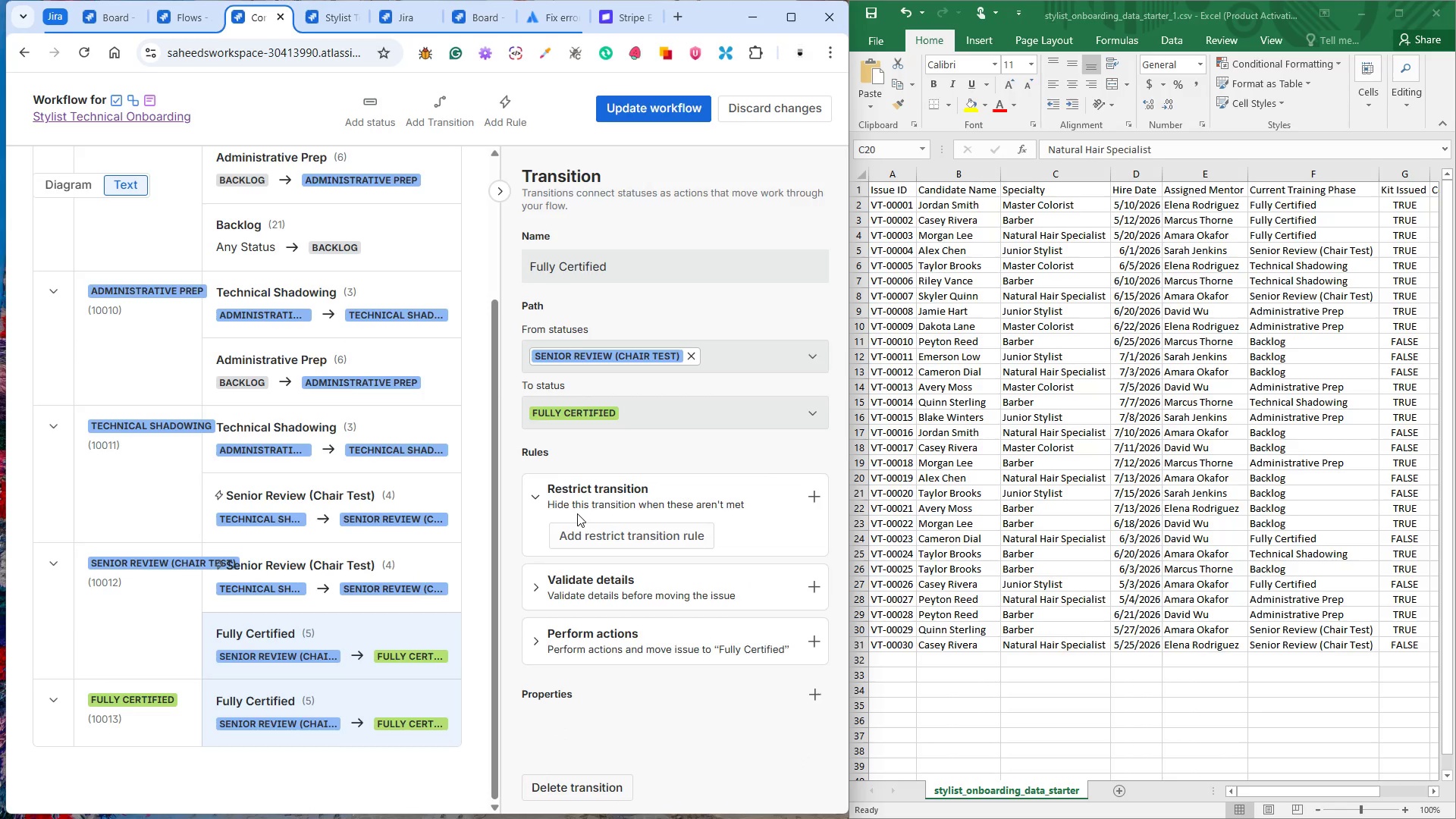 
left_click([531, 490])
 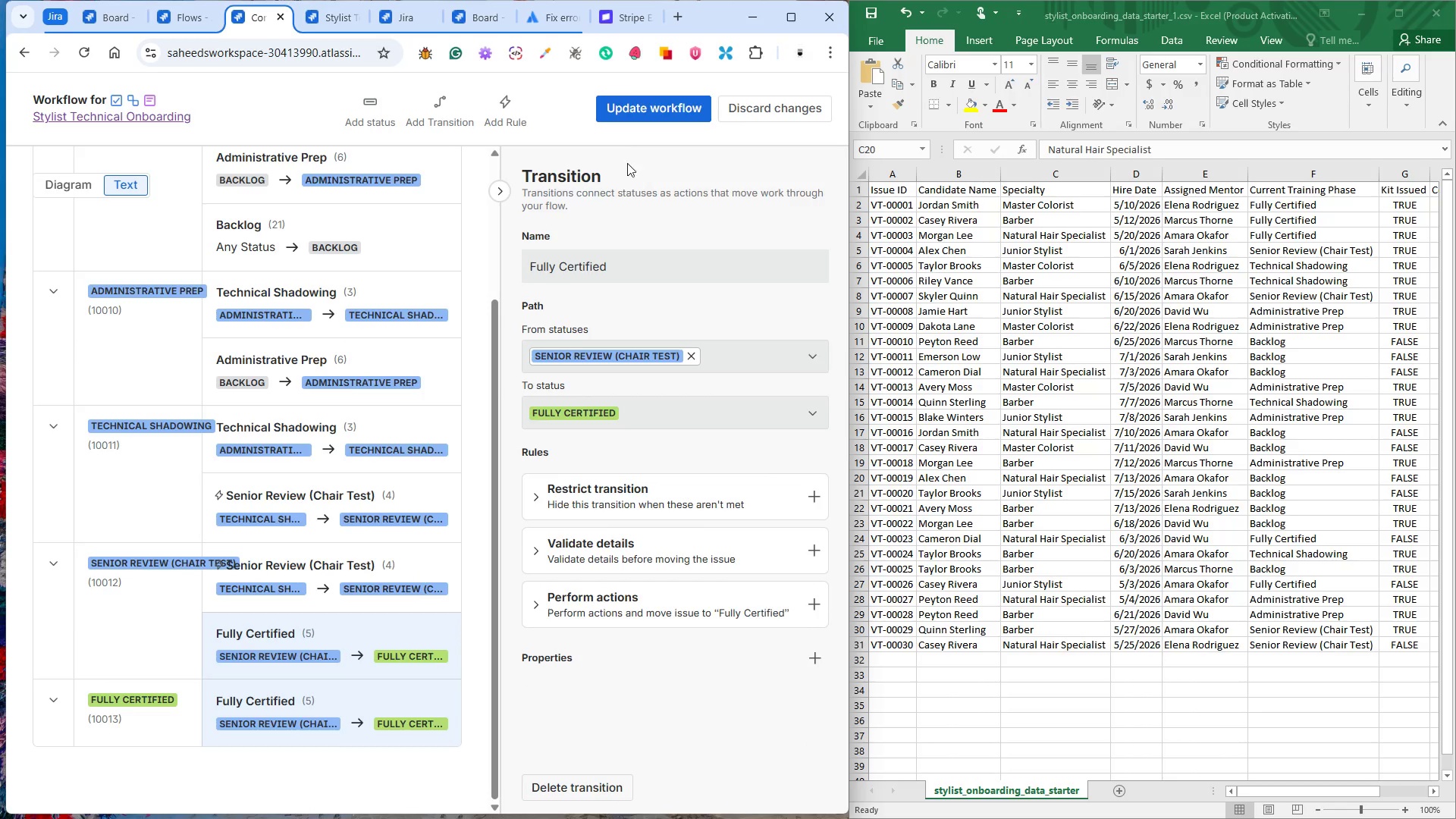 
left_click([637, 115])
 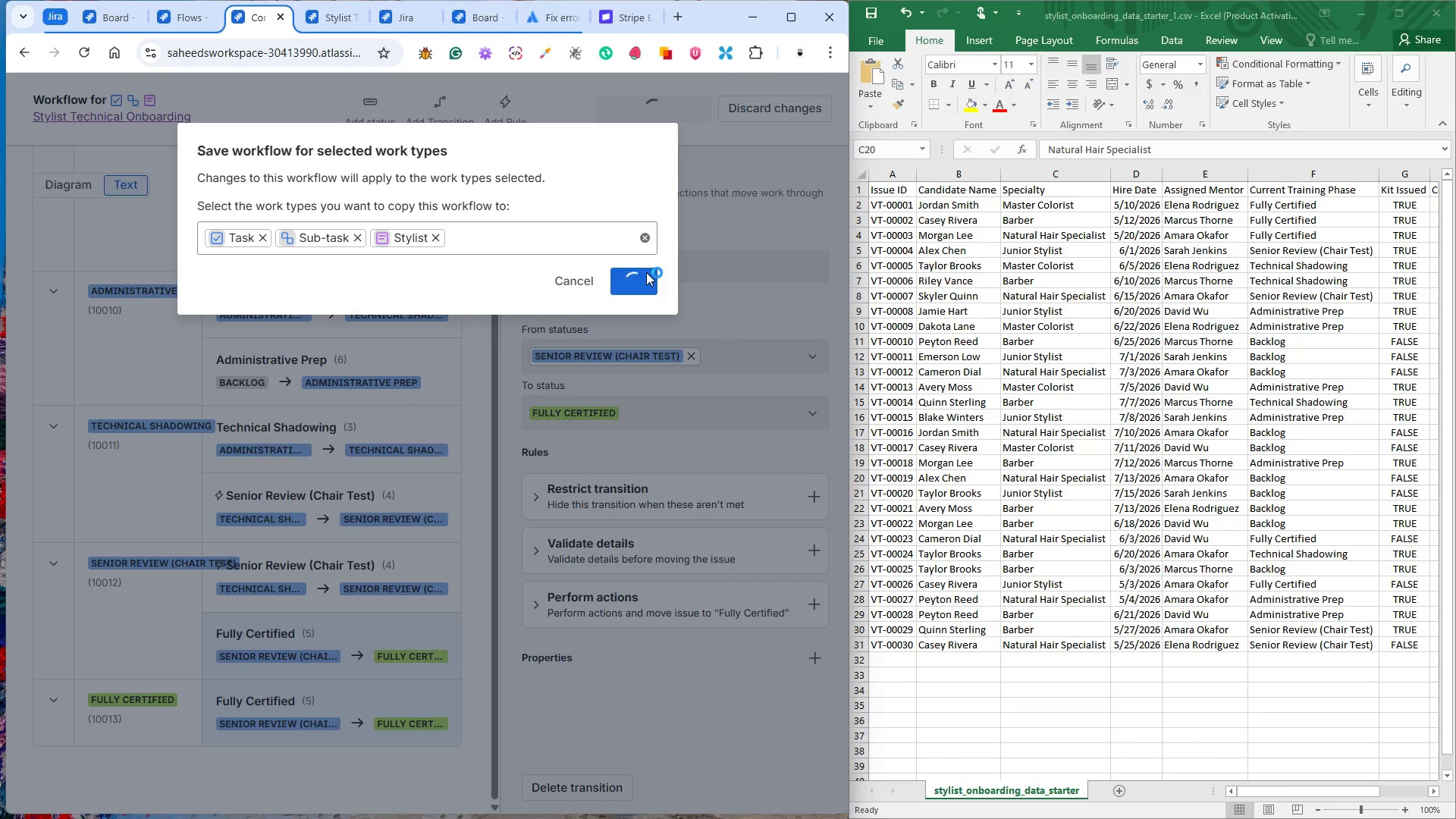 
wait(9.02)
 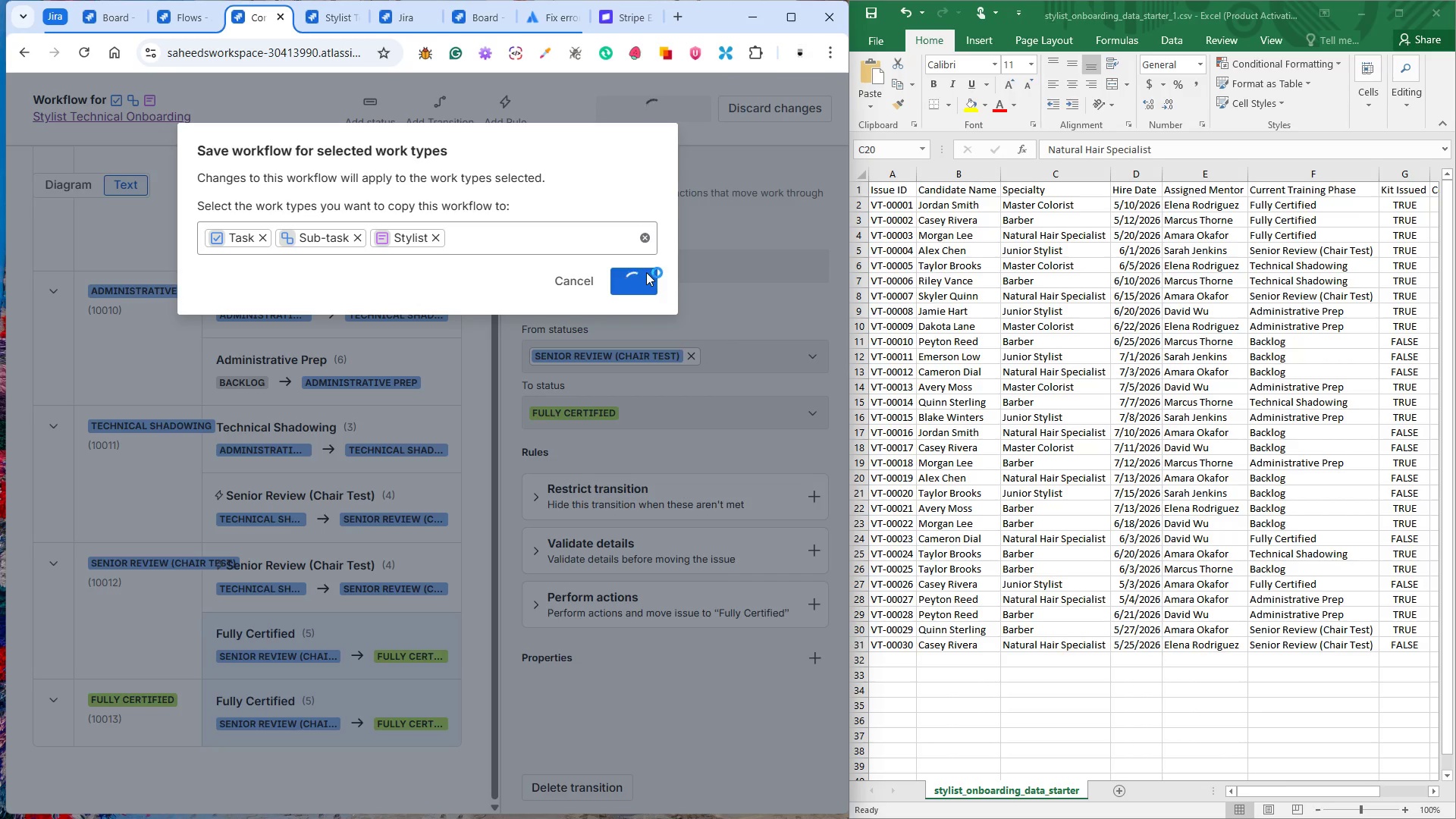 
left_click([106, 24])
 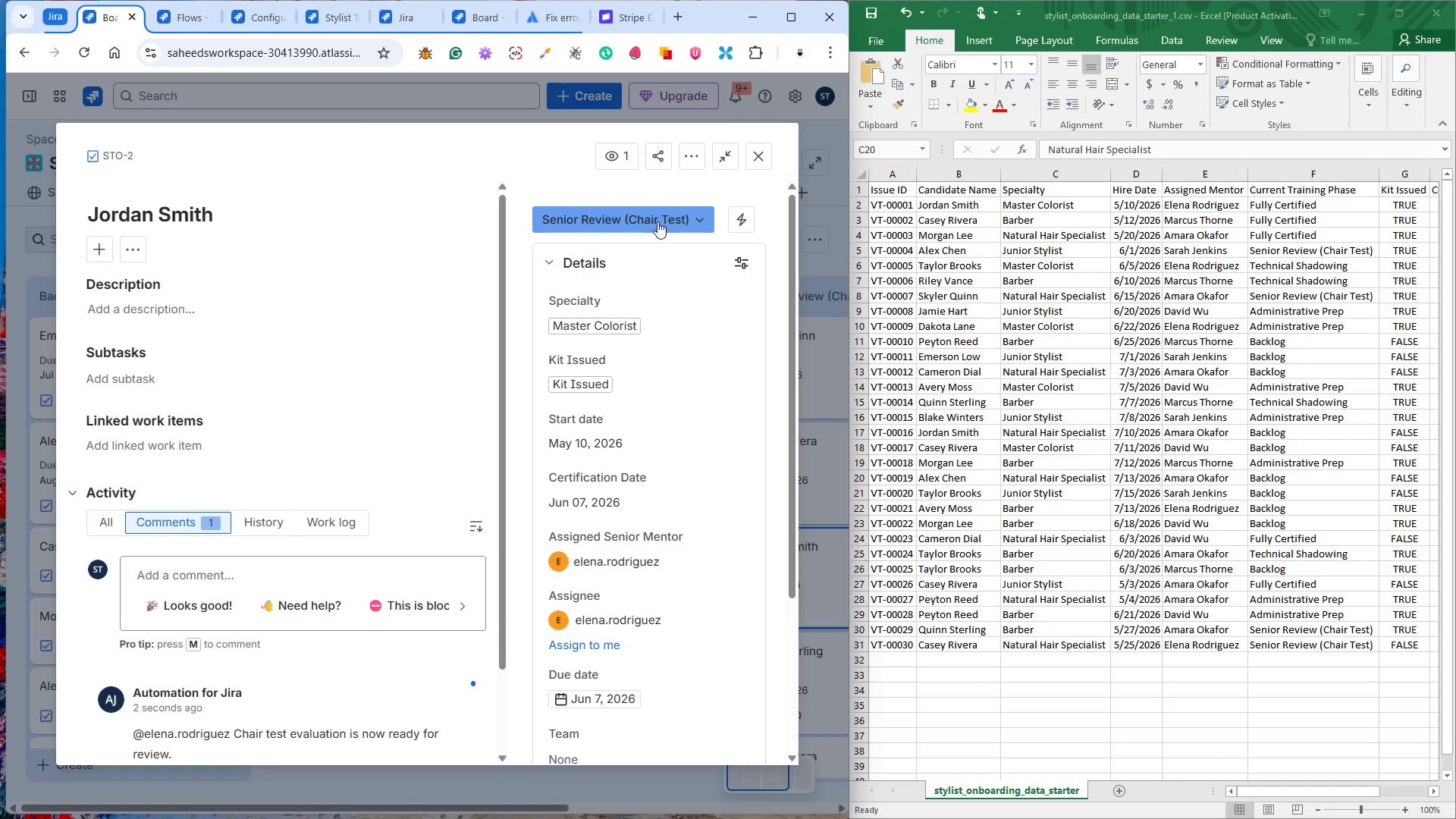 
left_click([657, 221])
 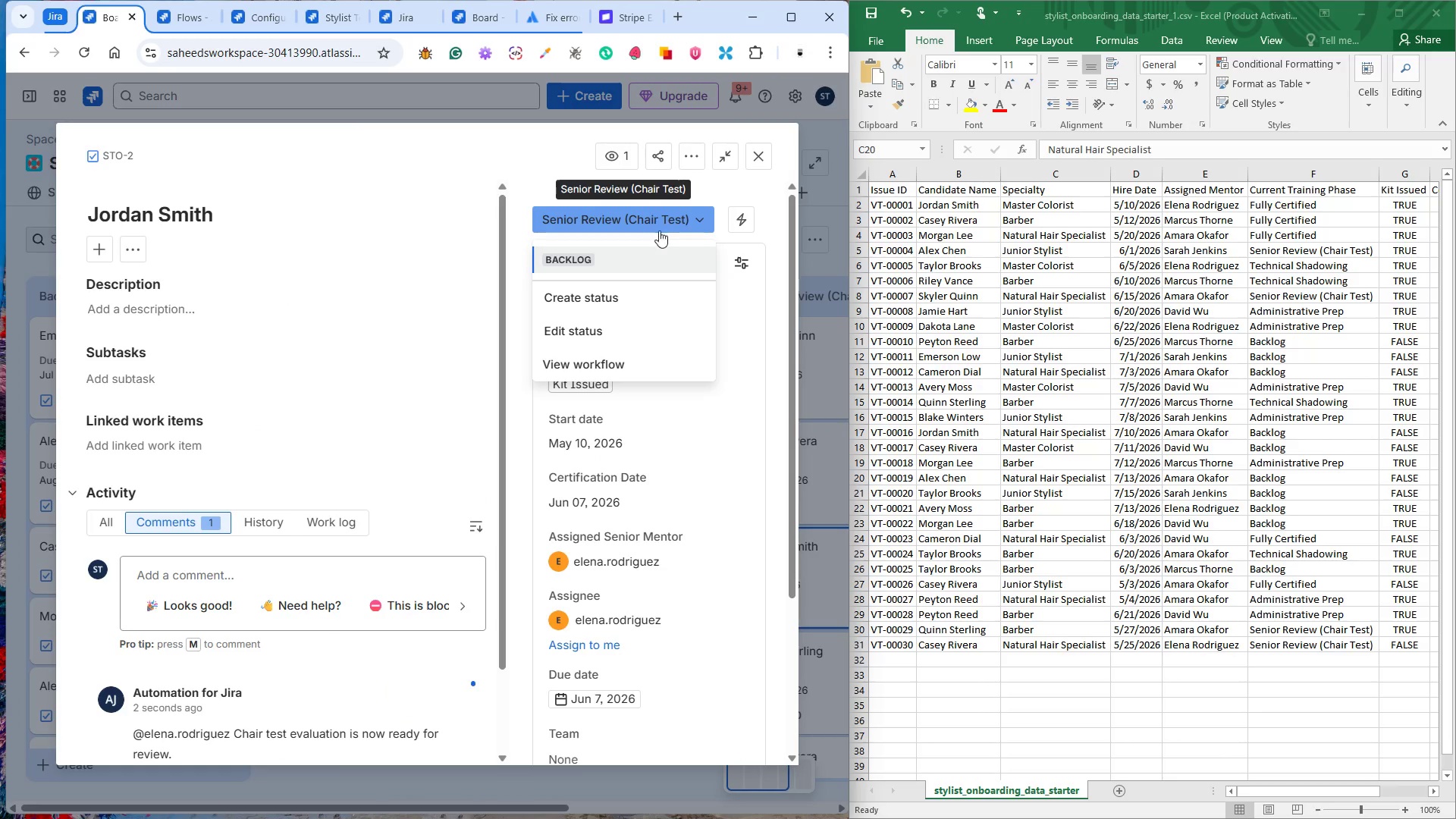 
mouse_move([664, 280])
 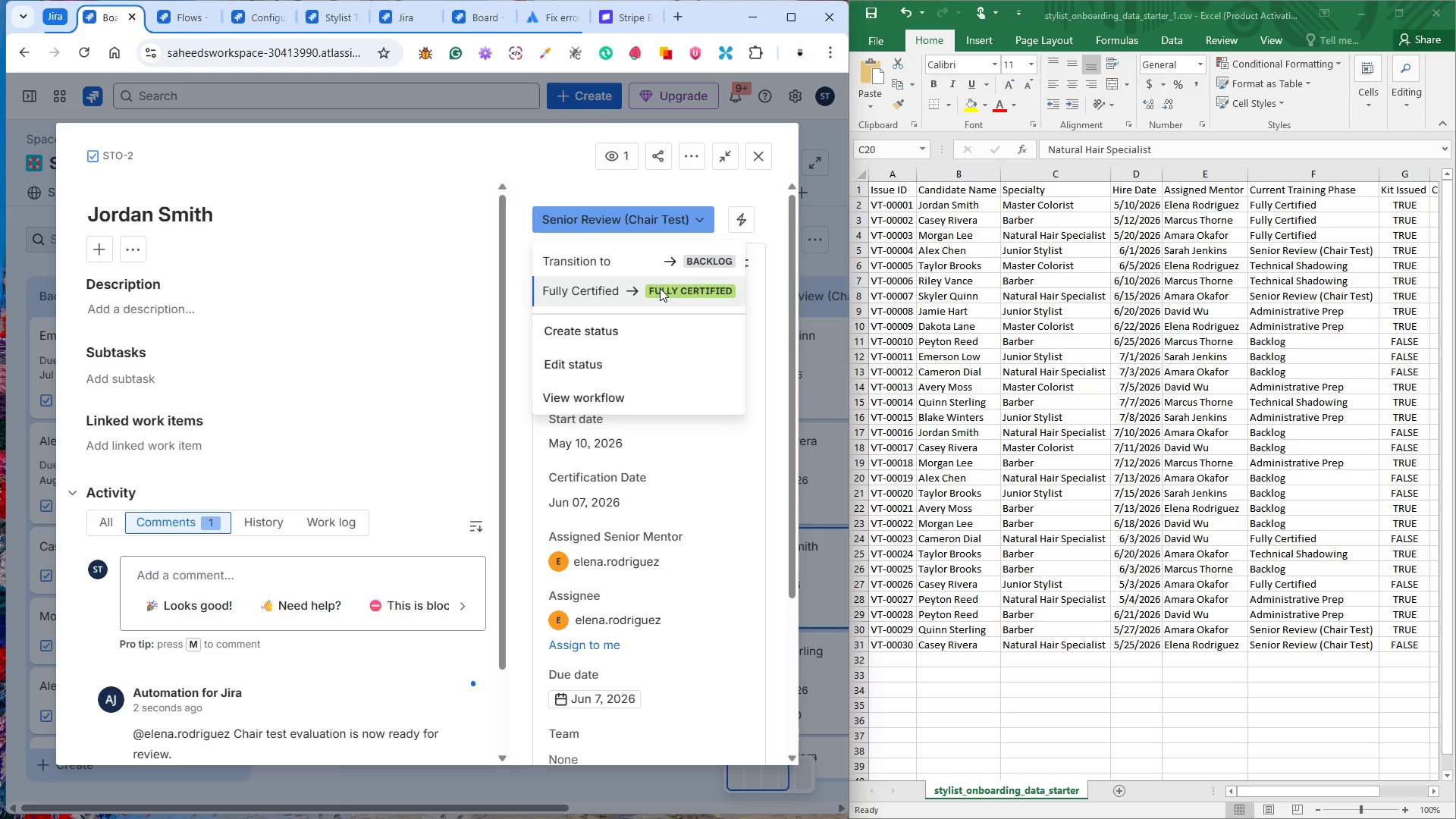 
wait(5.93)
 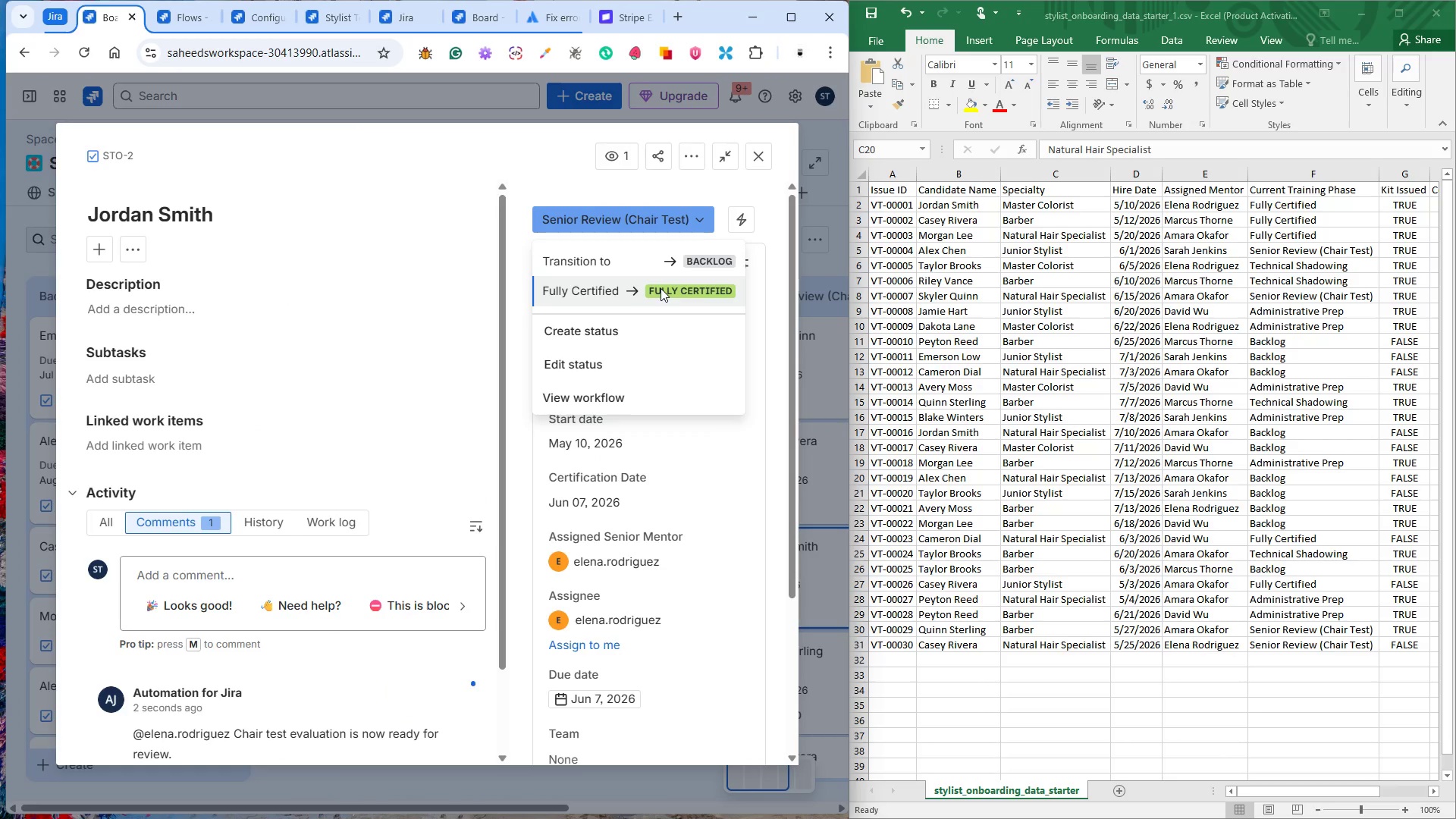 
left_click([660, 288])
 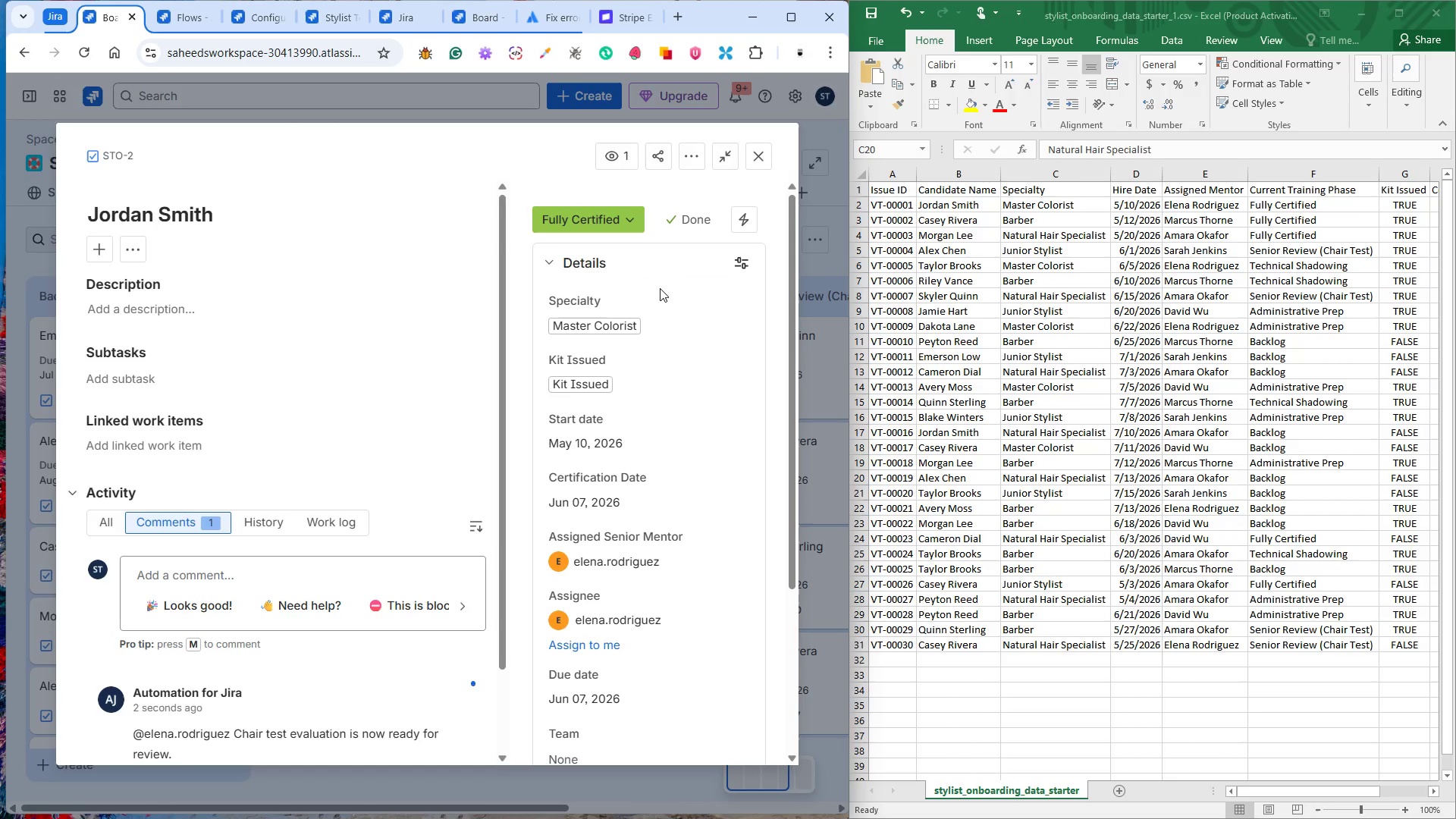 
wait(6.75)
 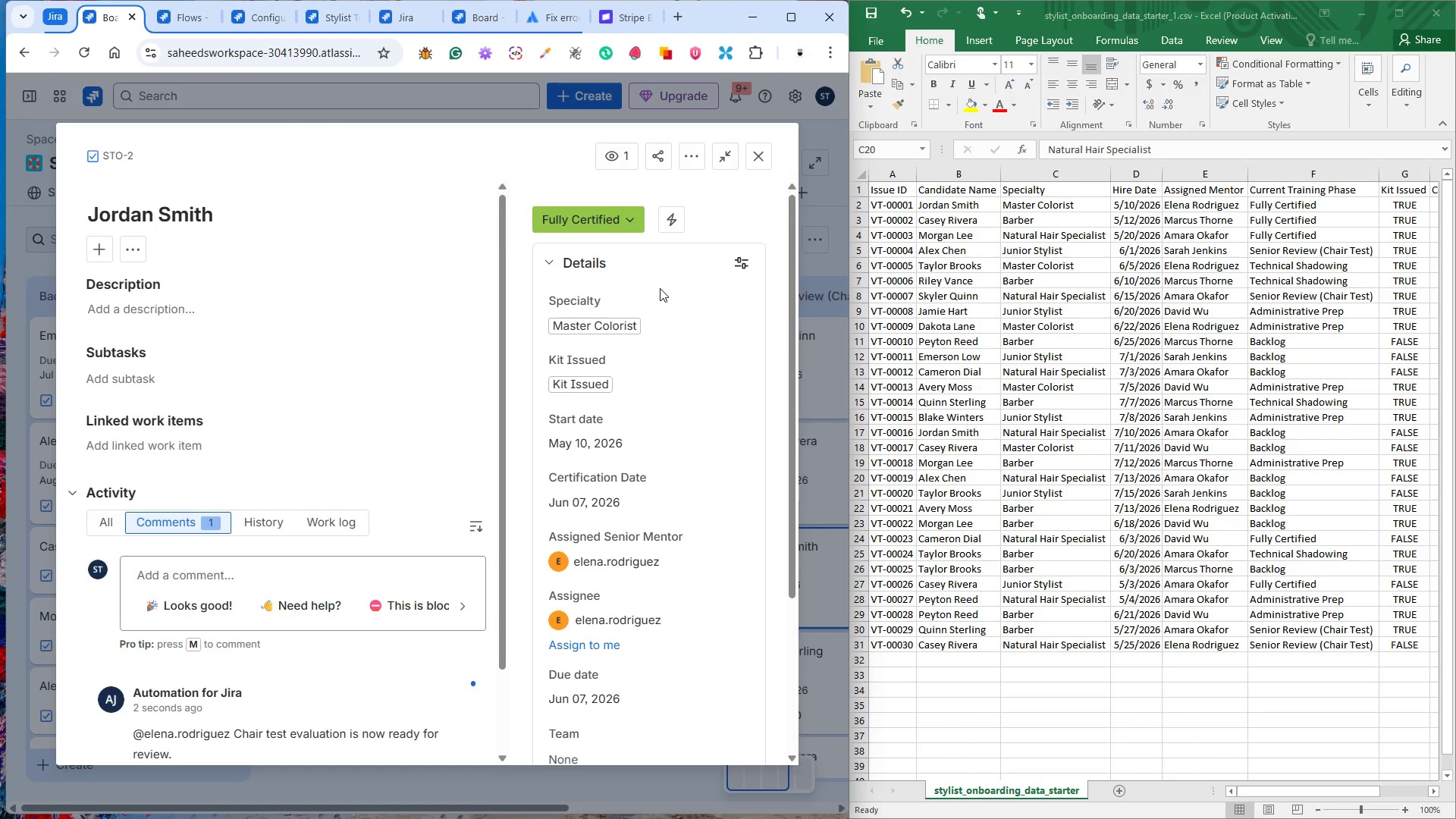 
left_click([765, 156])
 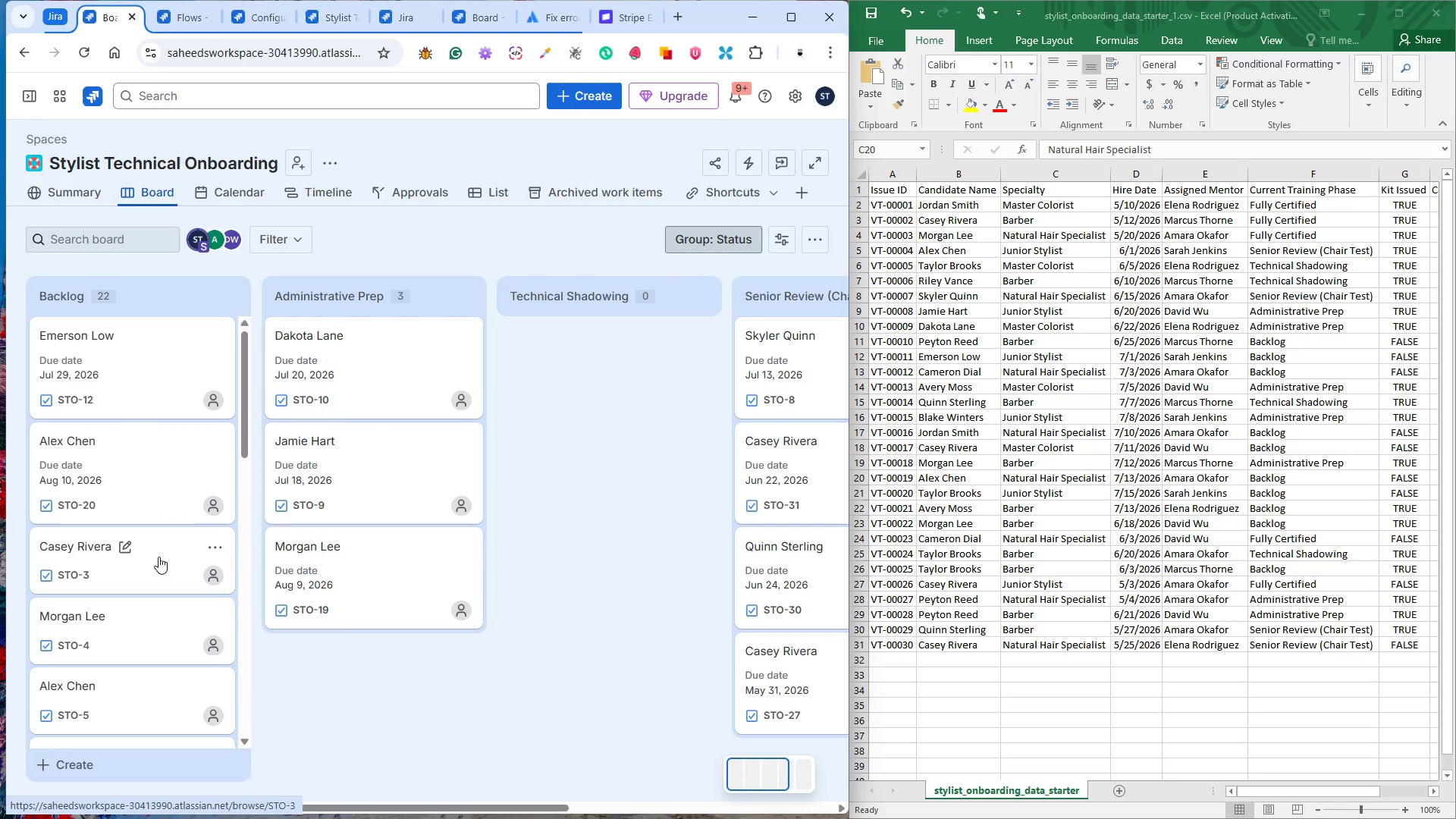 
wait(15.69)
 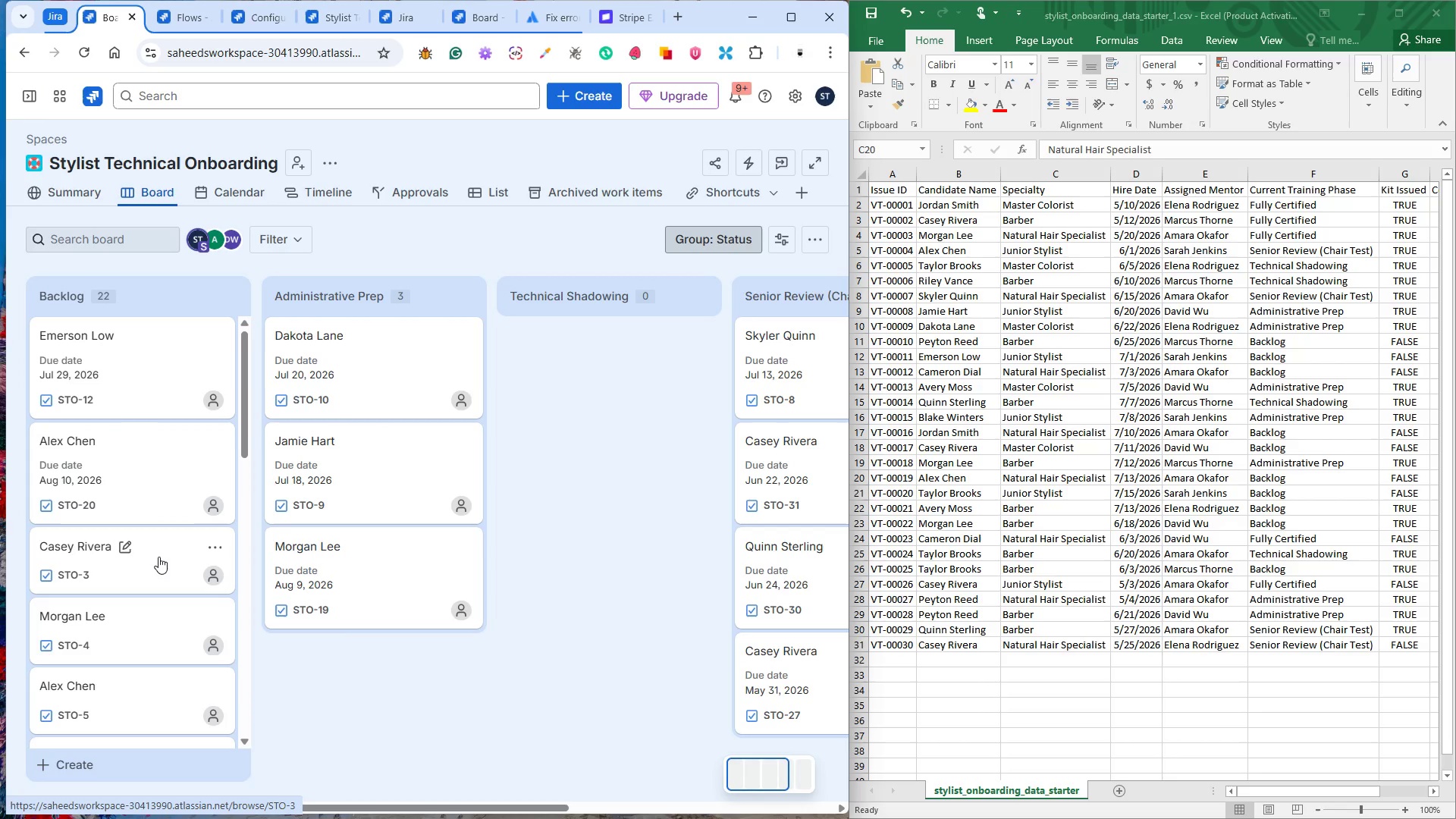 
left_click([158, 557])
 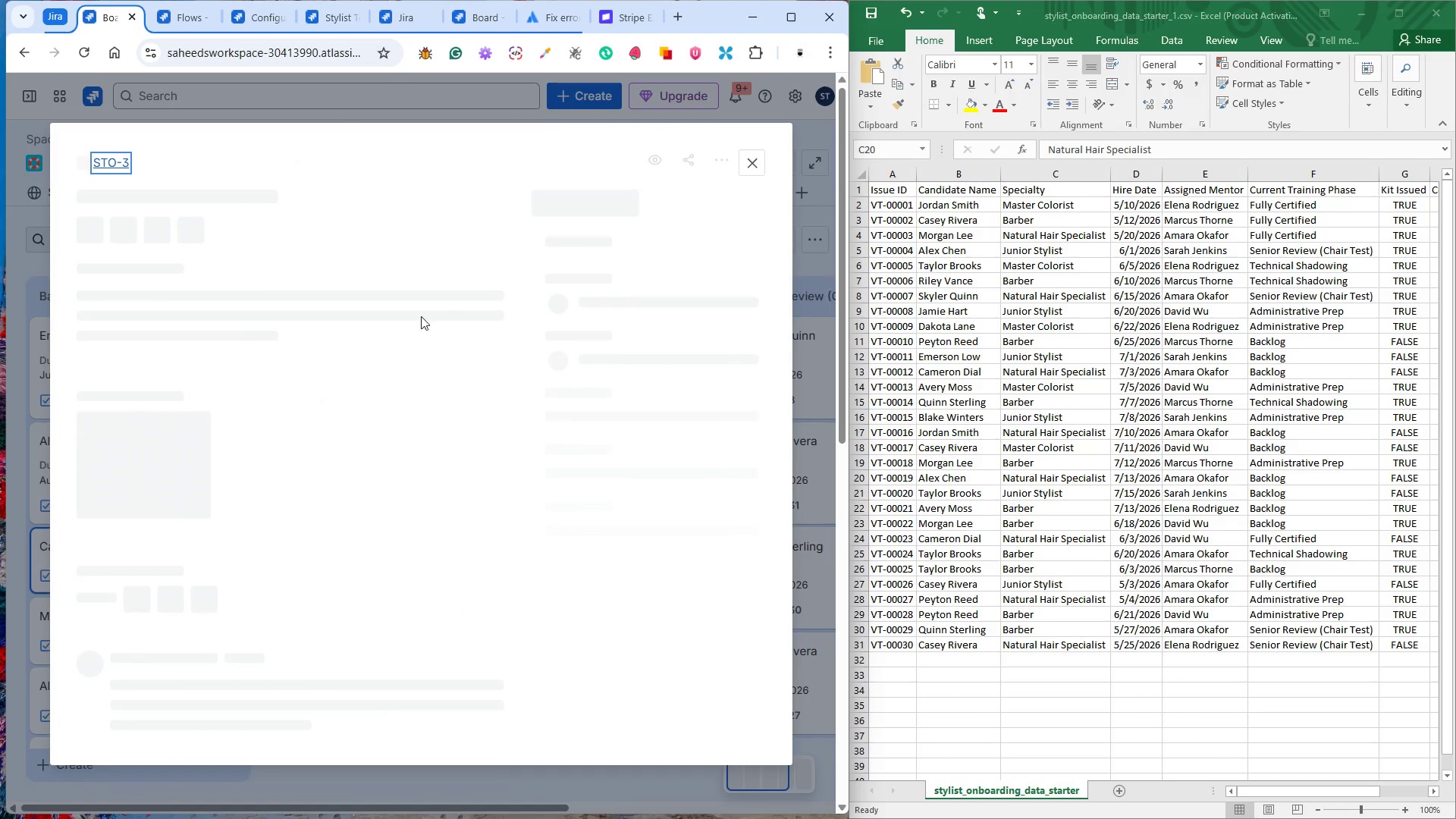 
mouse_move([613, 244])
 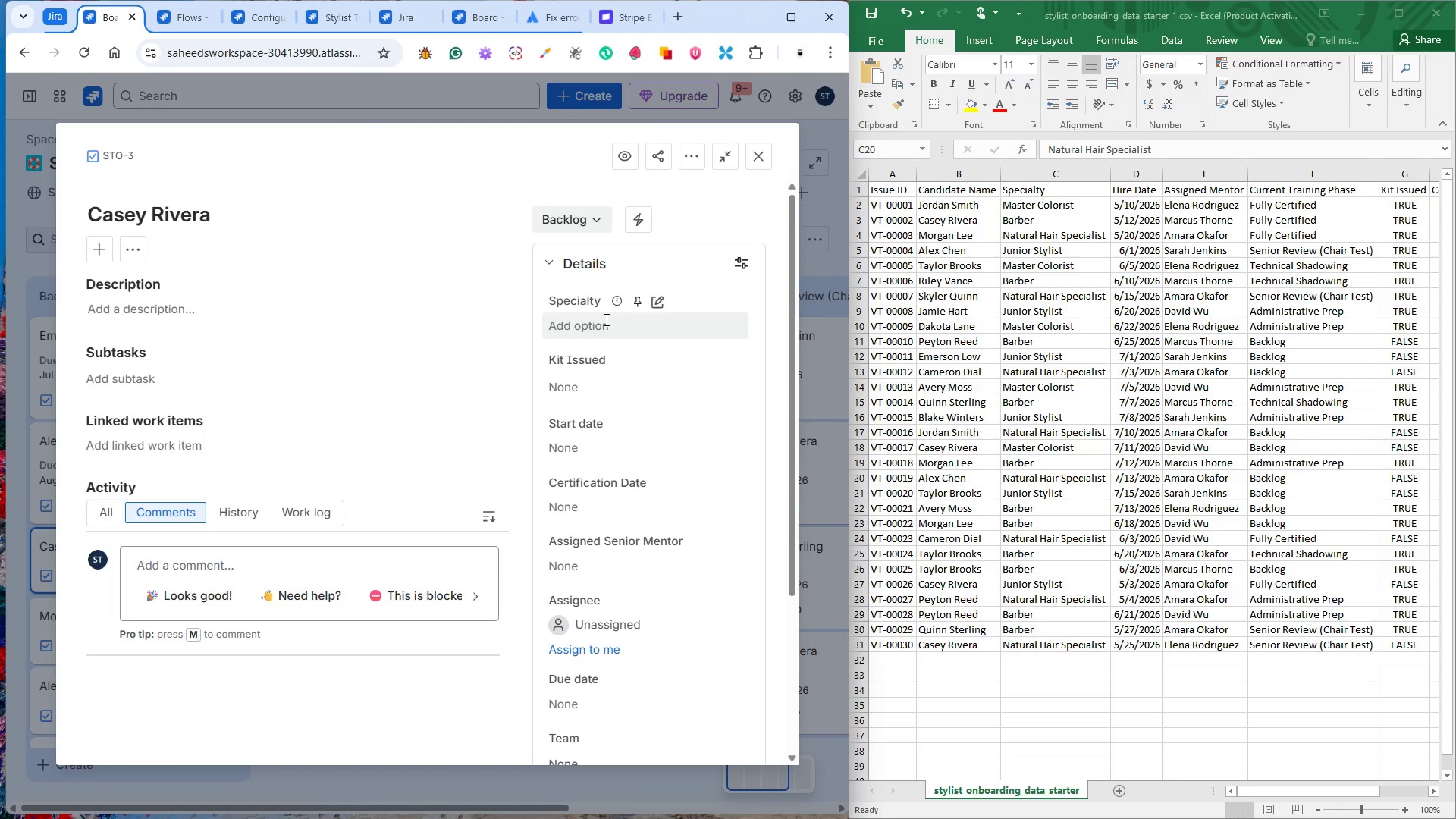 
left_click([605, 319])
 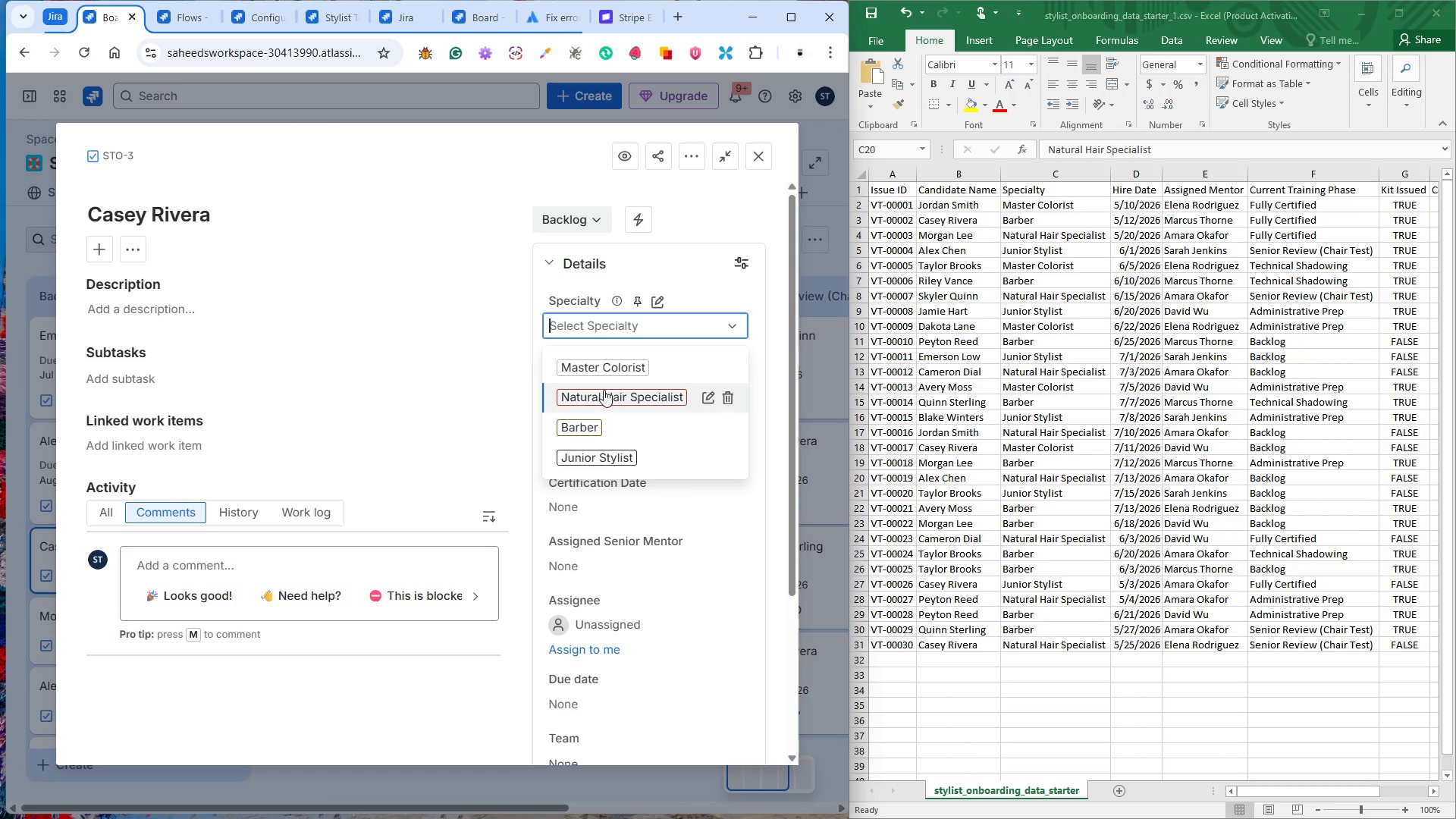 
left_click([588, 427])
 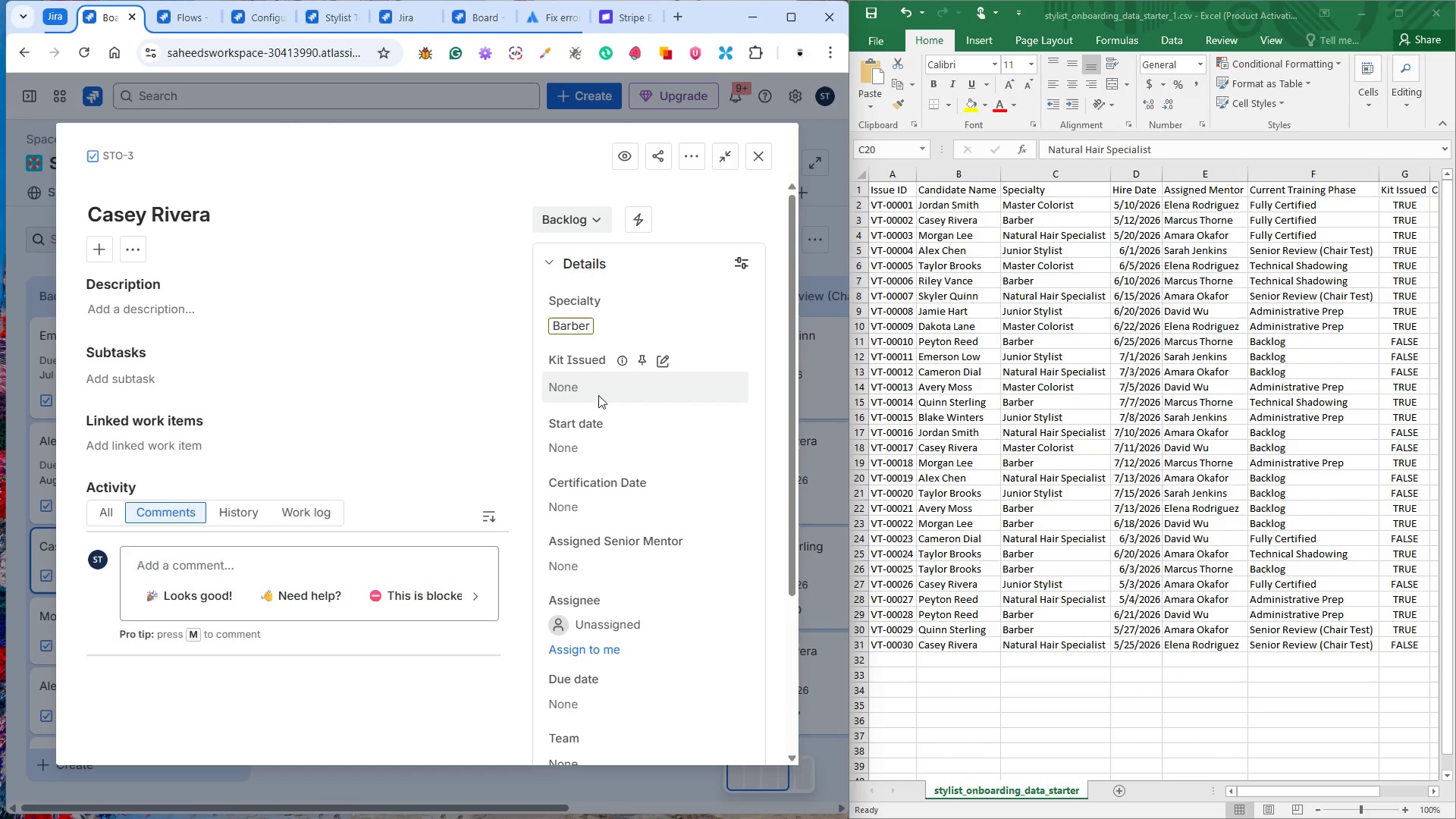 
left_click([572, 391])
 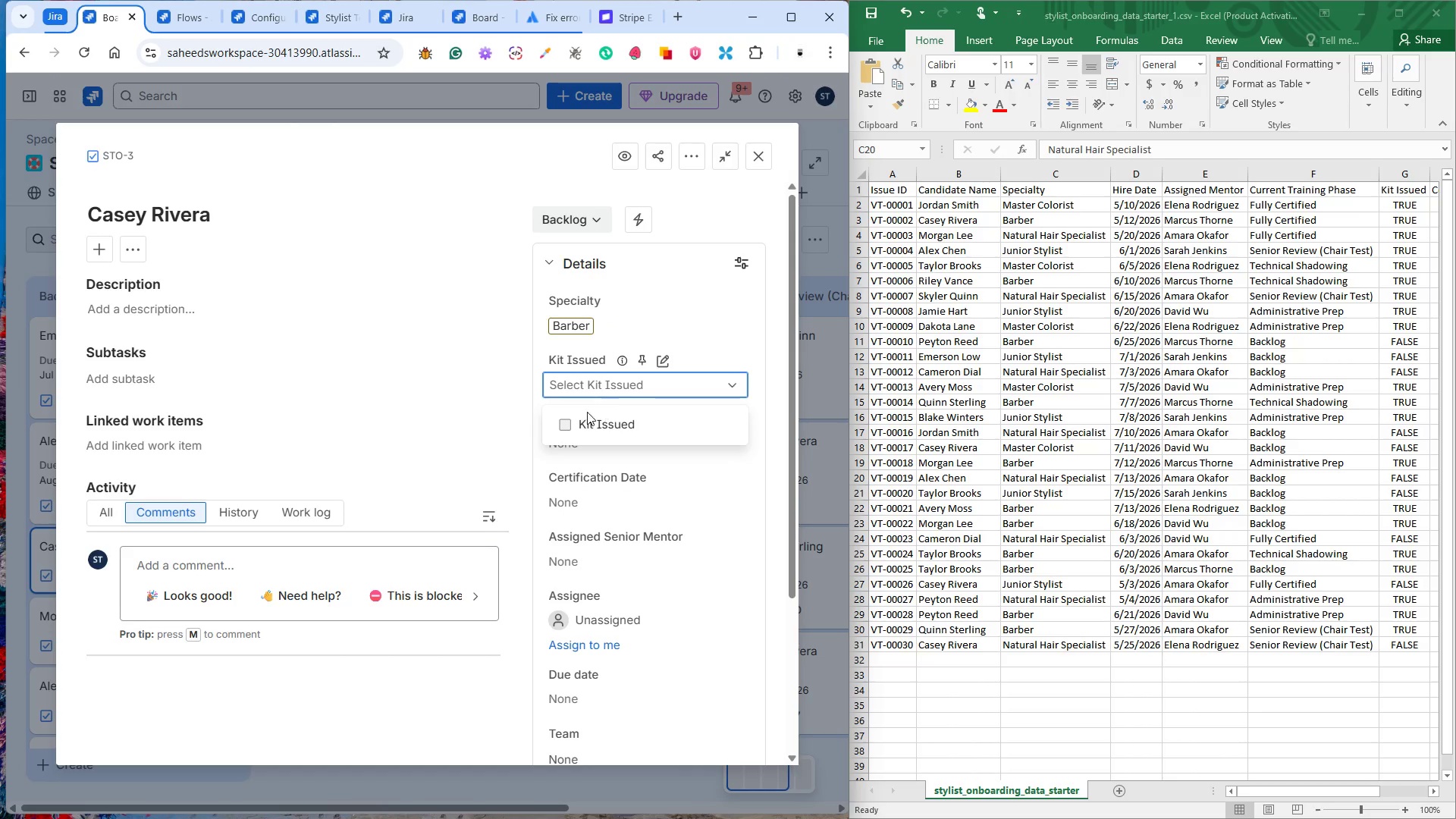 
left_click([561, 419])
 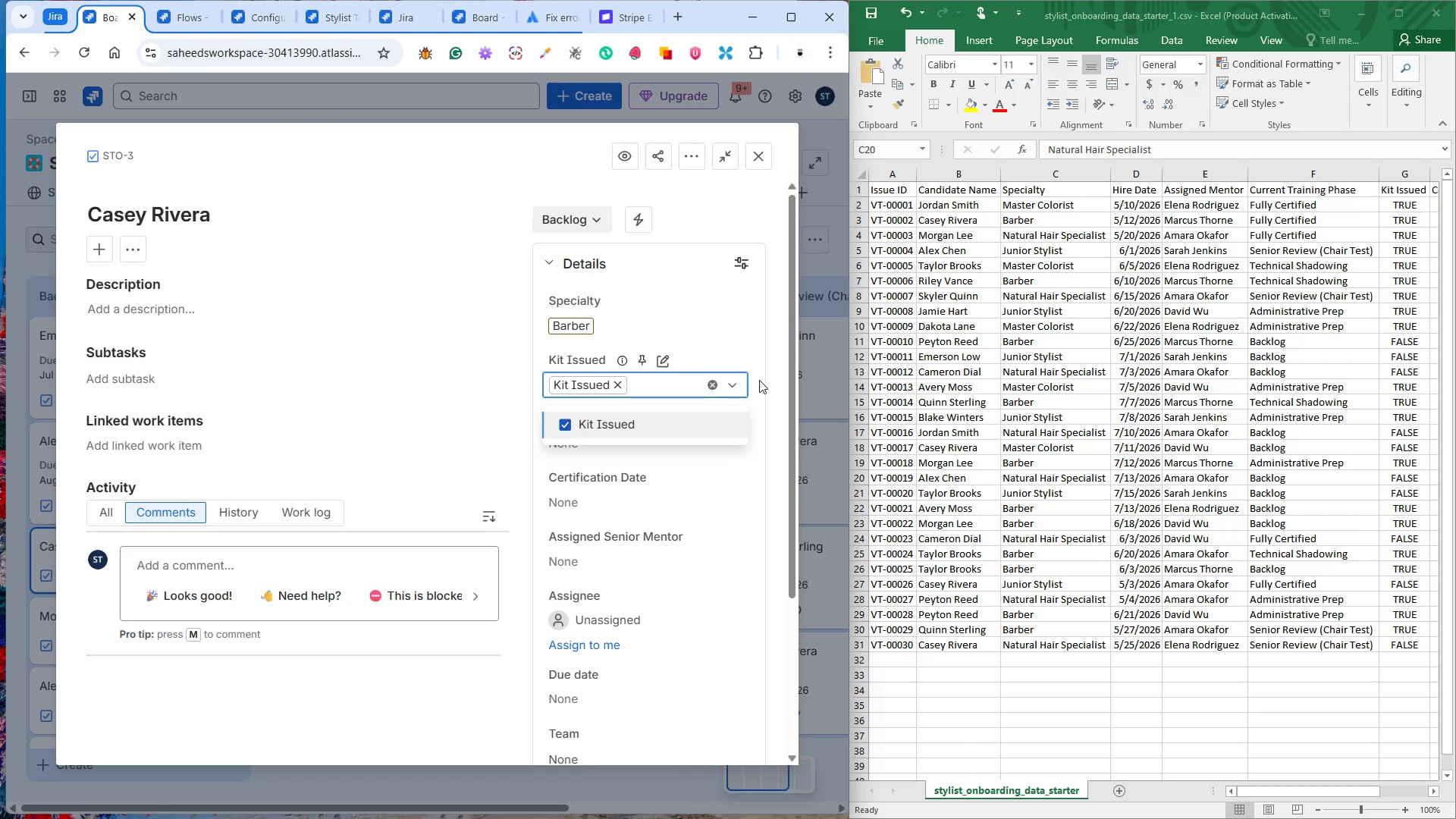 
left_click([762, 380])
 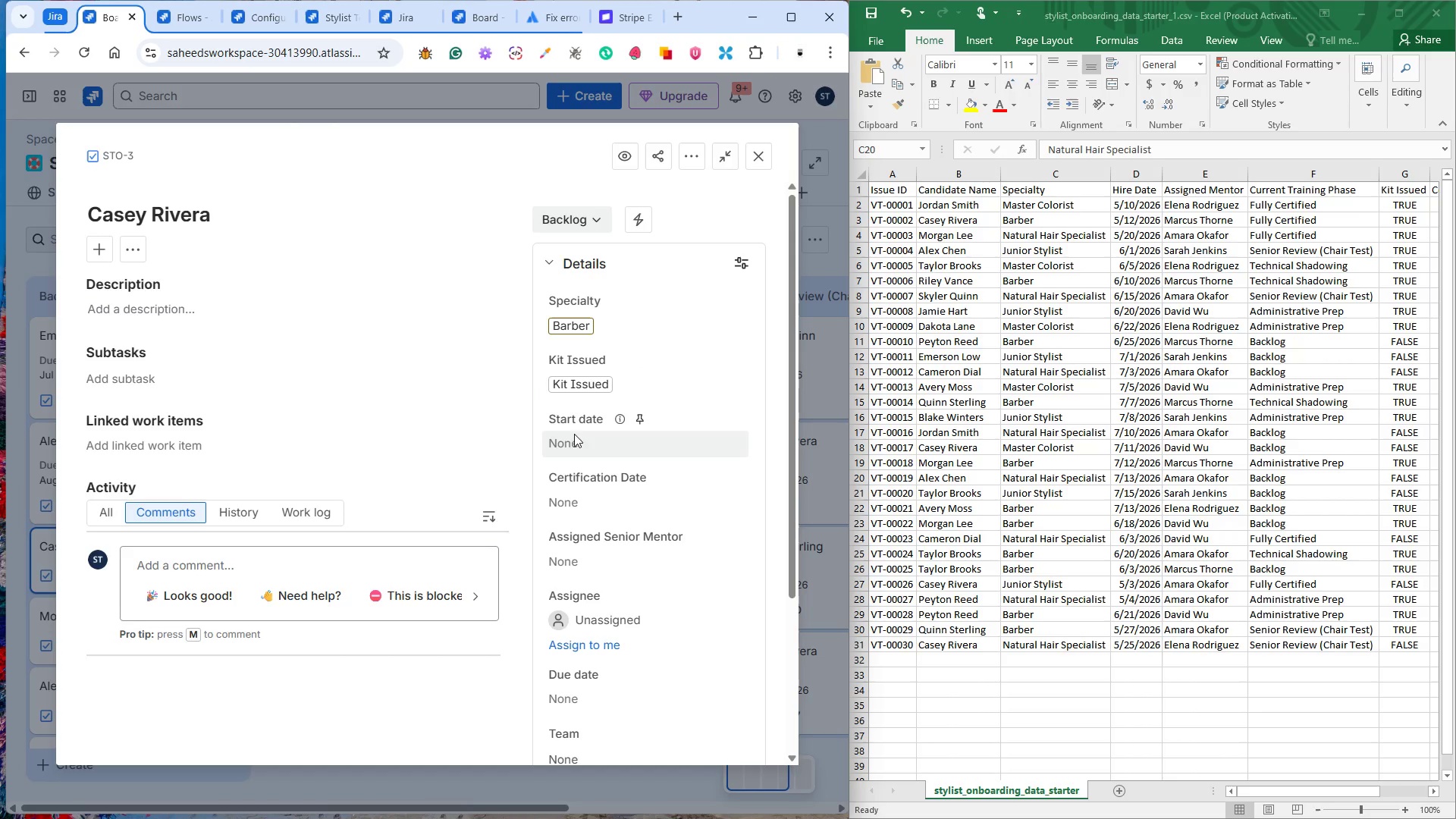 
wait(13.89)
 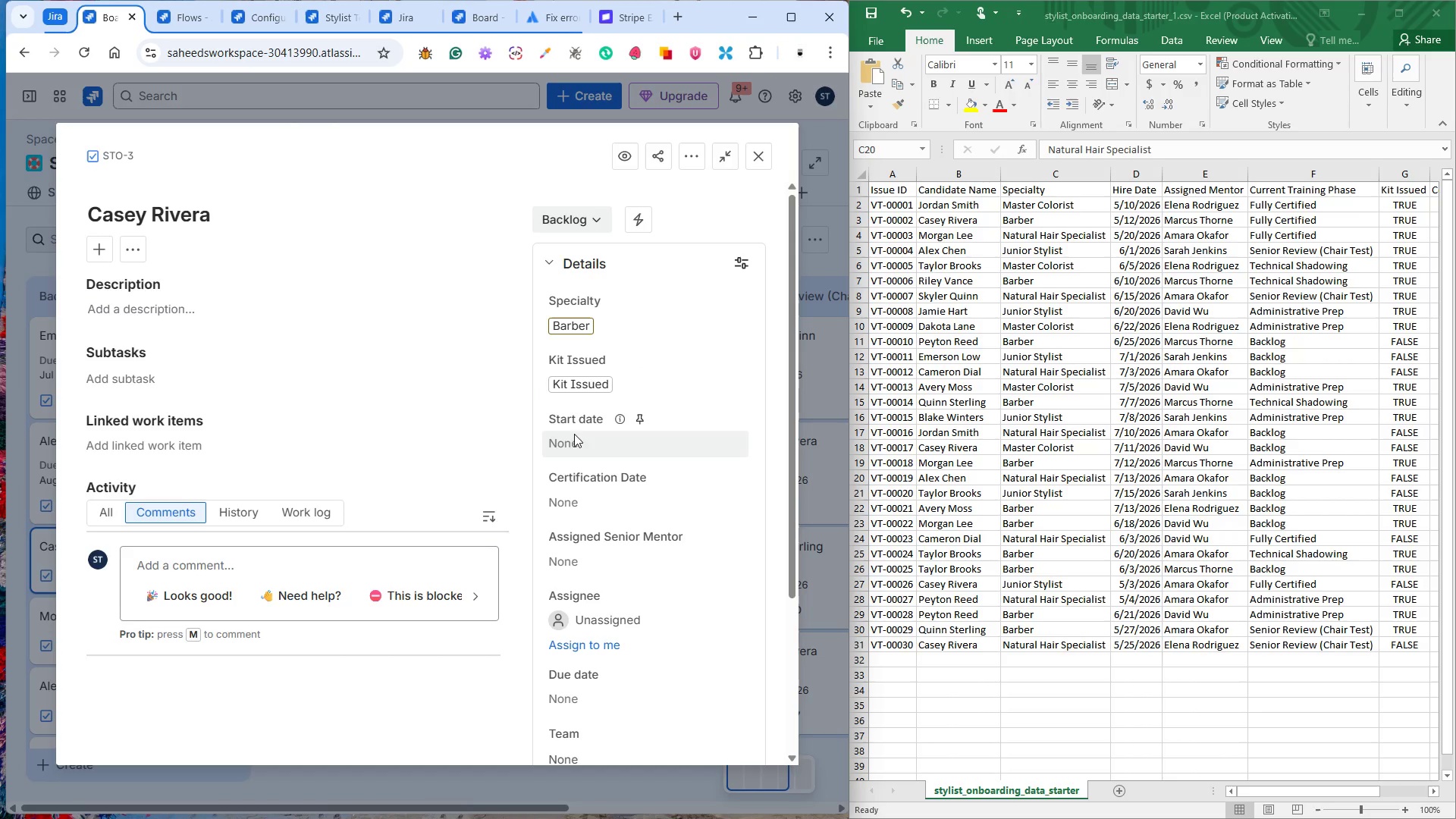 
left_click([574, 436])
 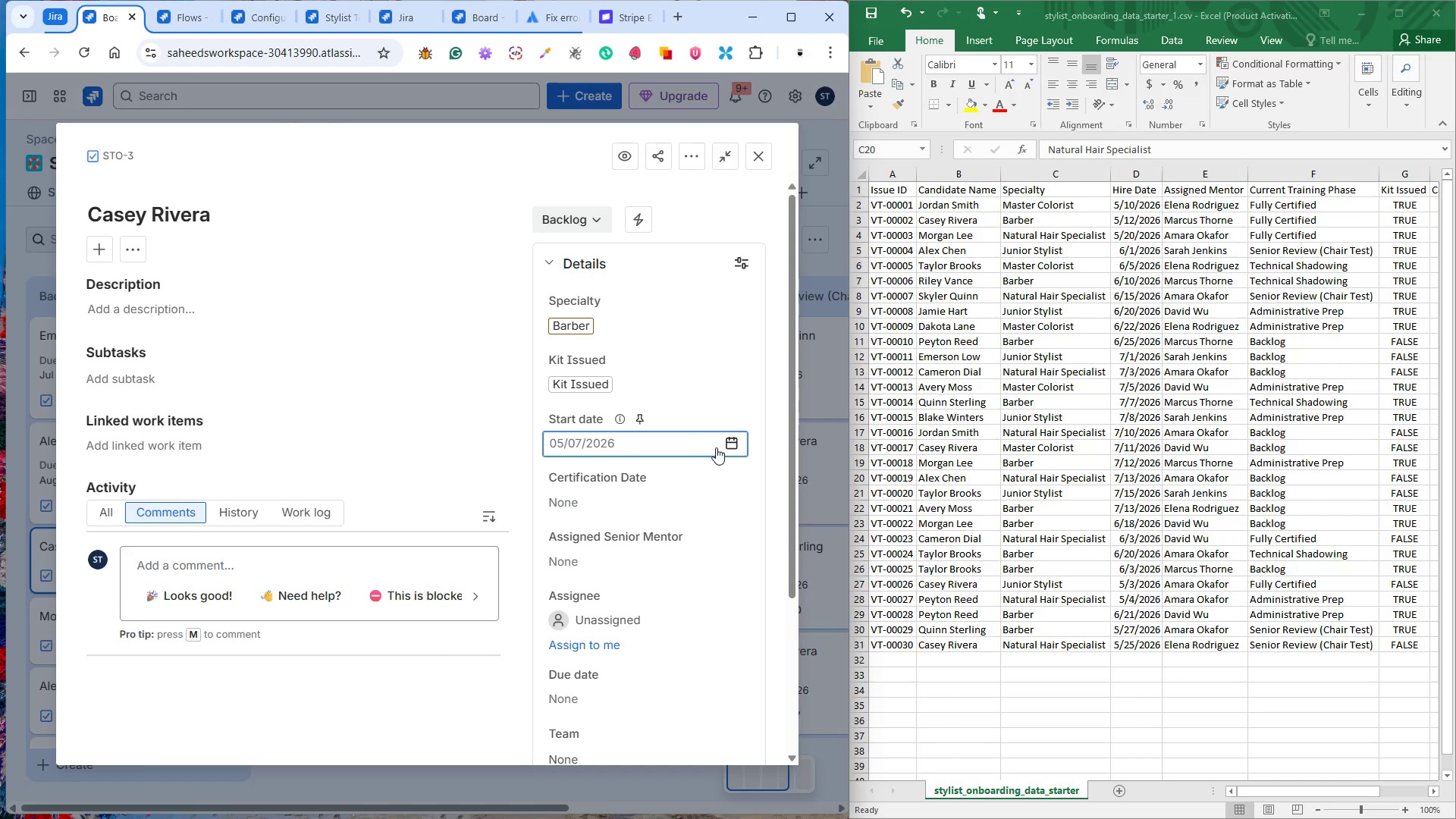 
left_click([728, 447])
 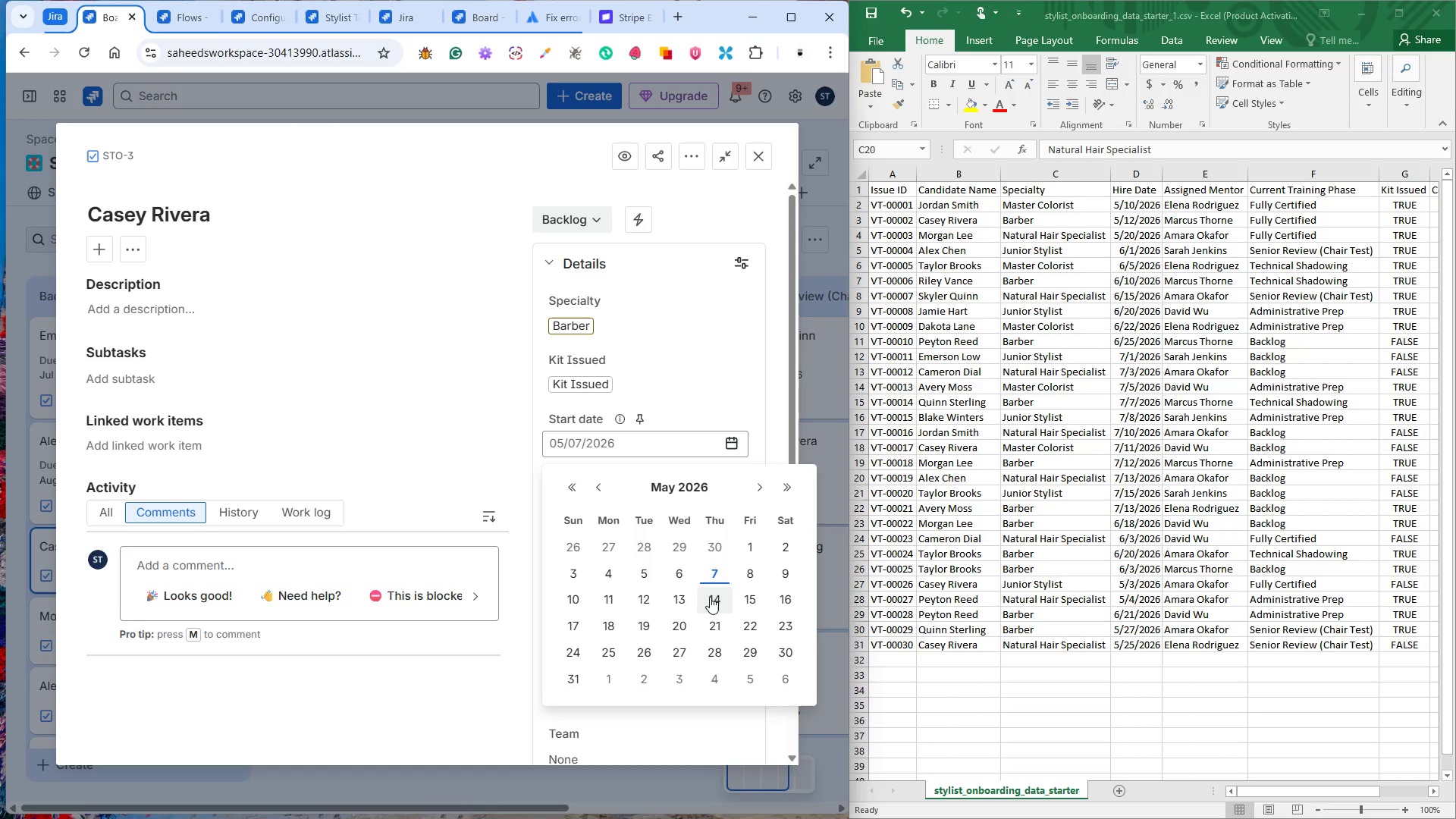 
left_click([650, 601])
 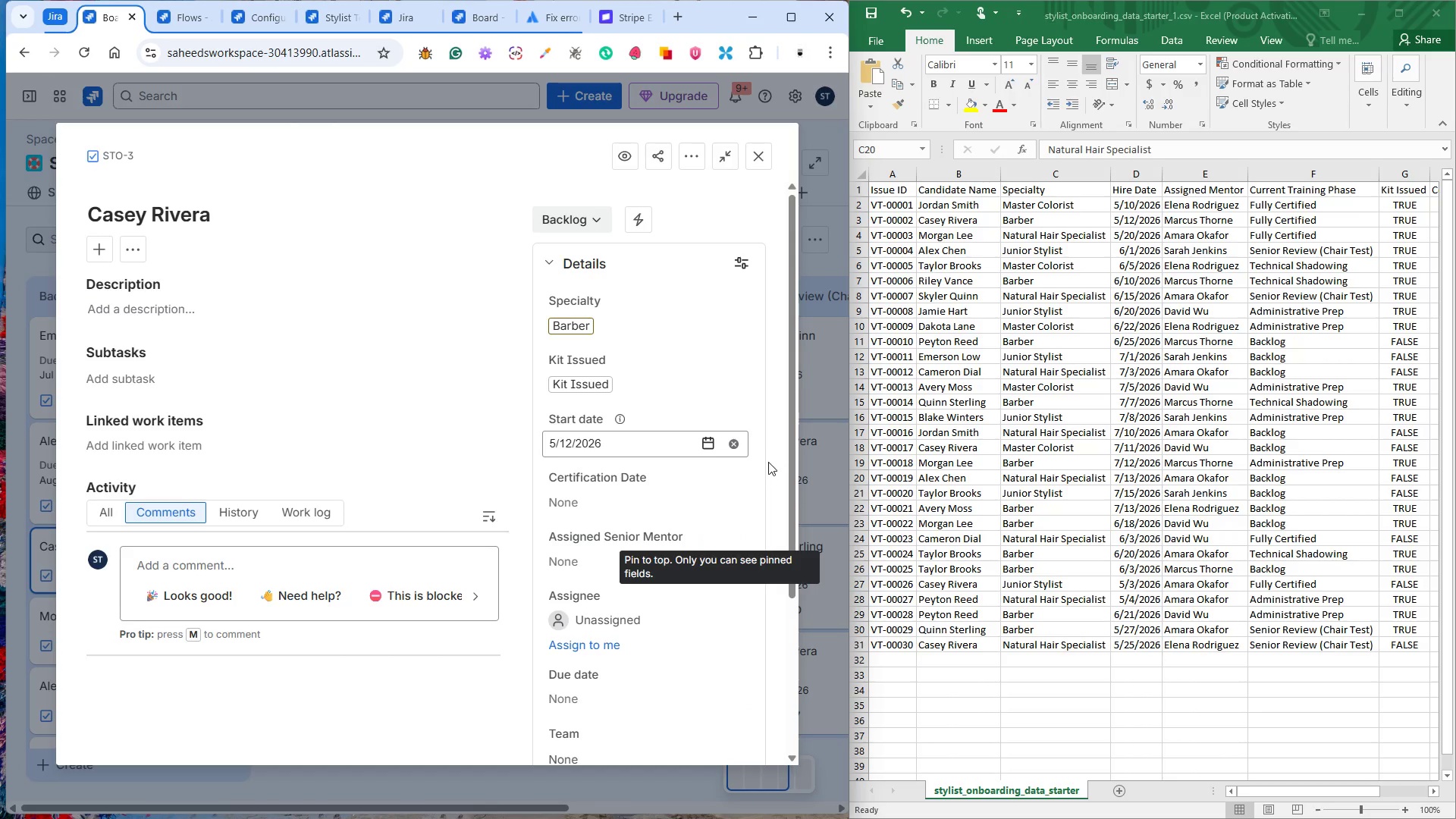 
left_click([770, 457])
 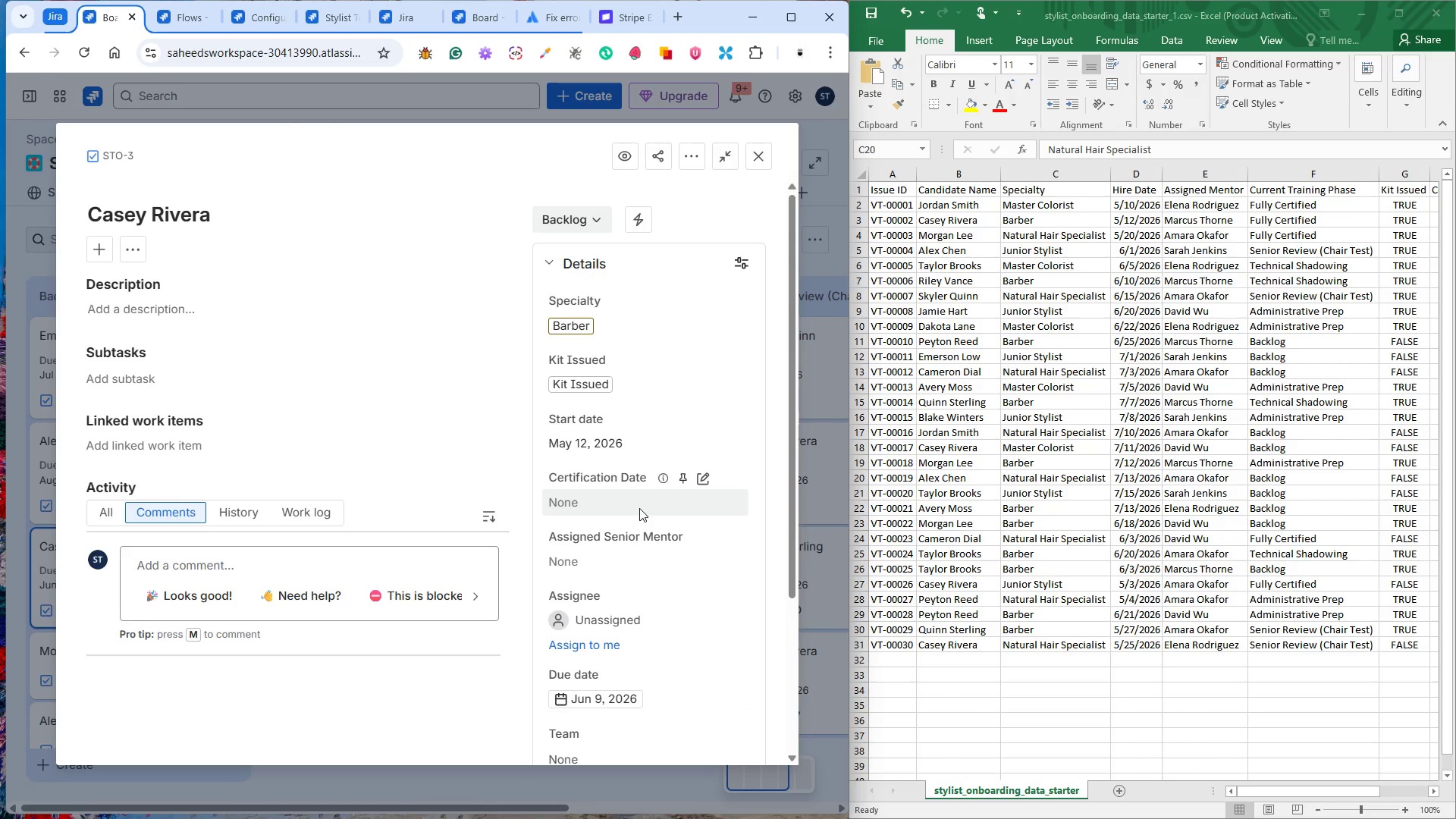 
wait(7.92)
 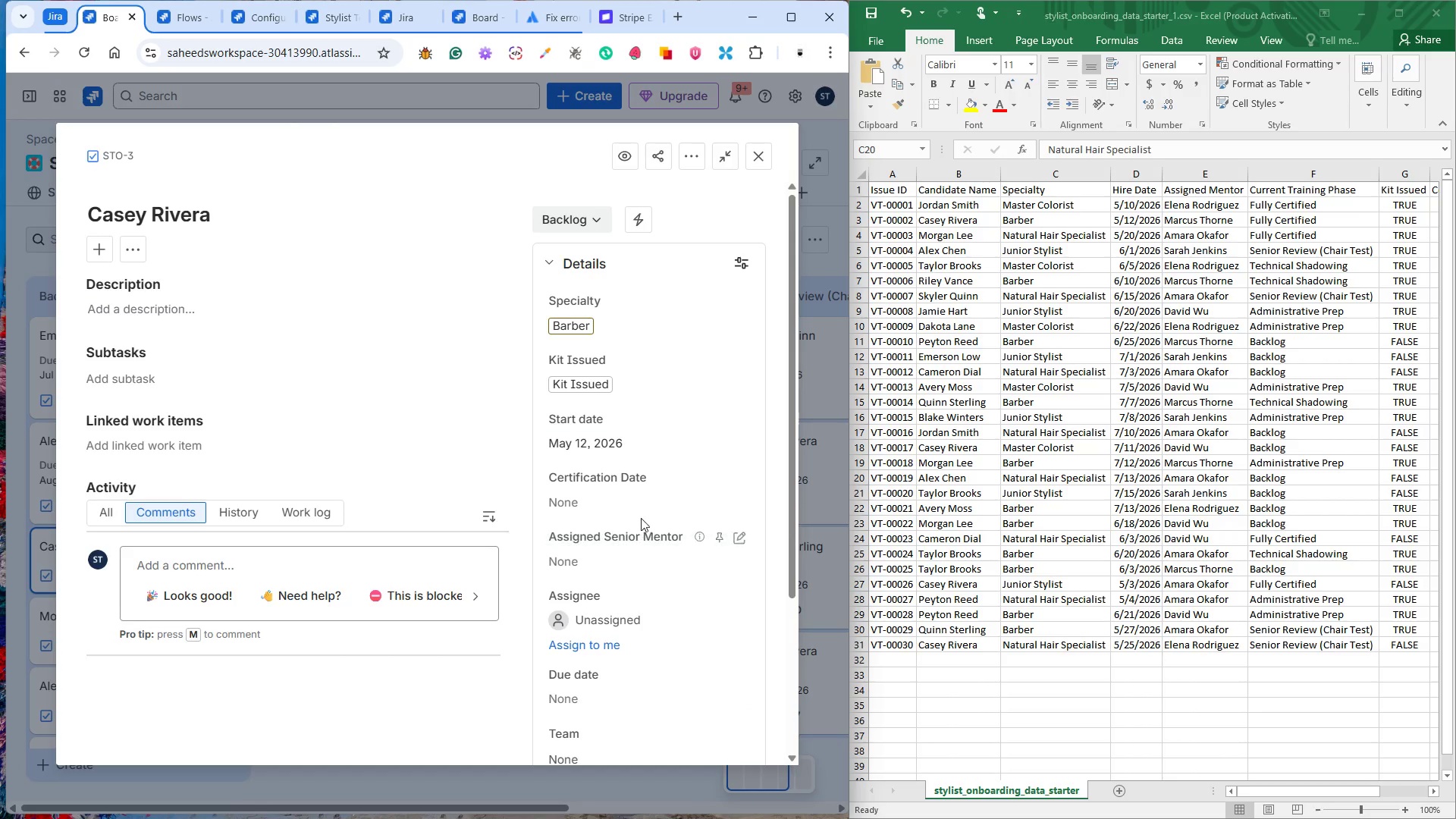 
scroll: coordinate [630, 553], scroll_direction: down, amount: 2.0
 